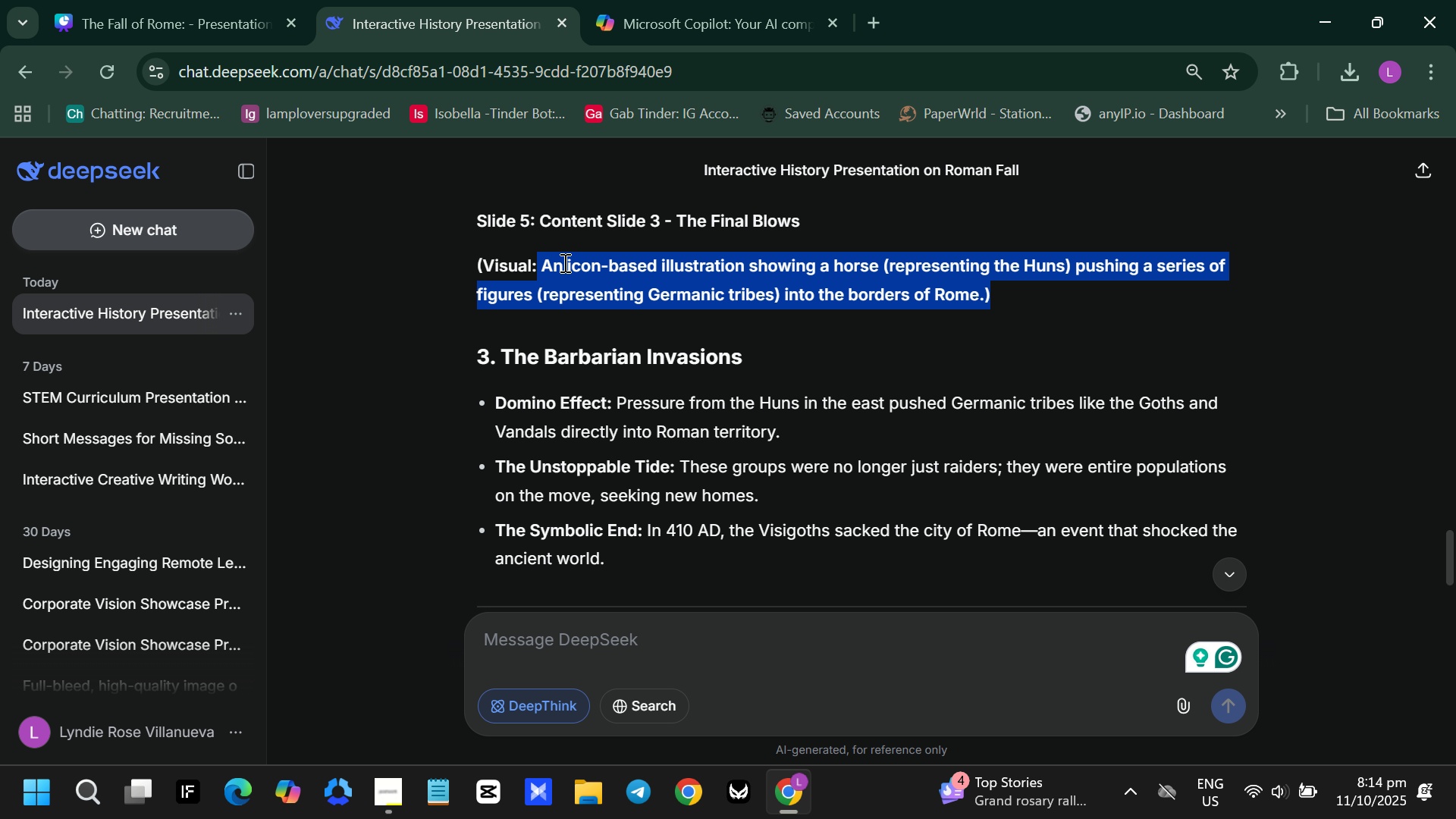 
key(Control+C)
 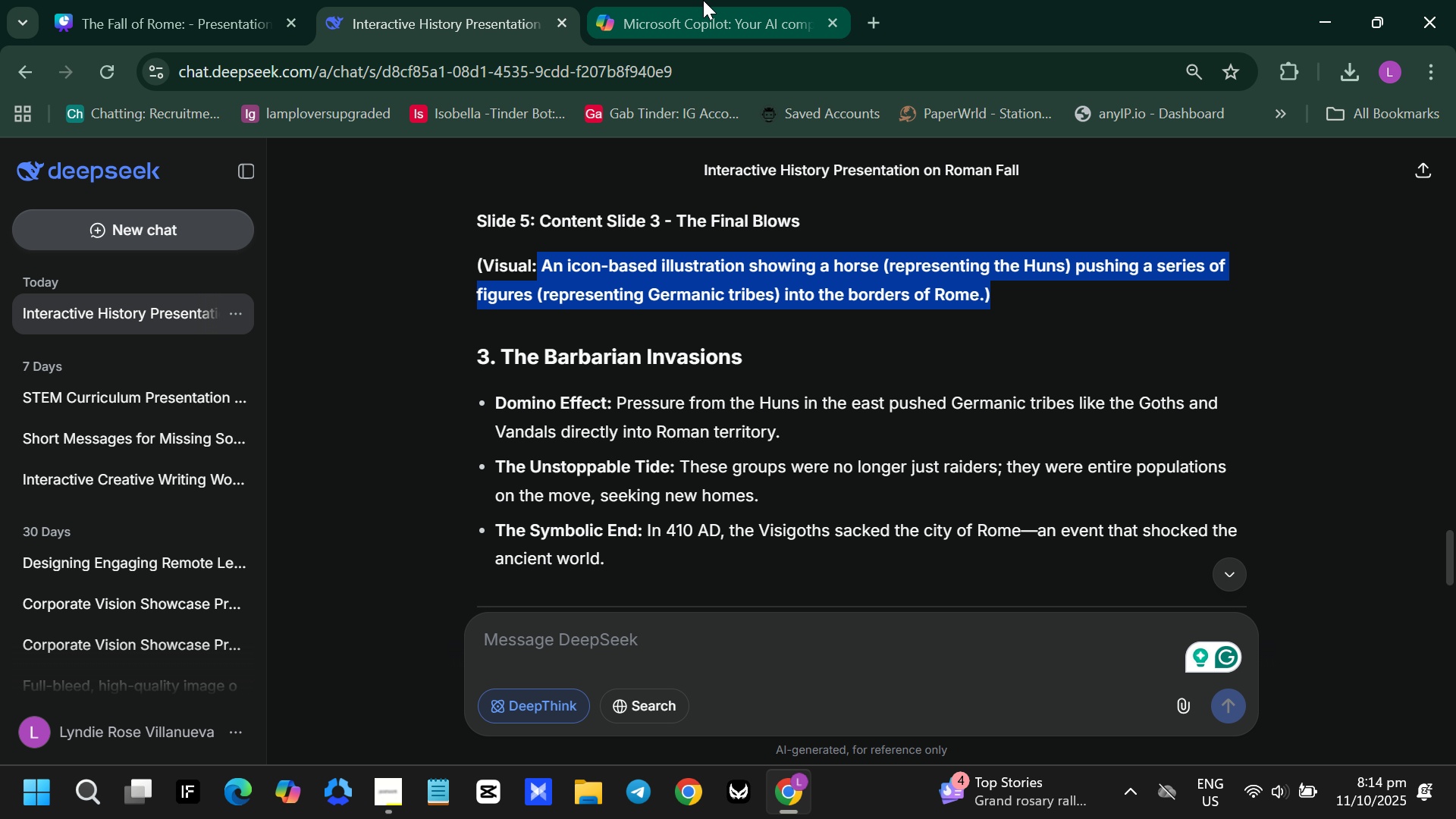 
left_click([703, 0])
 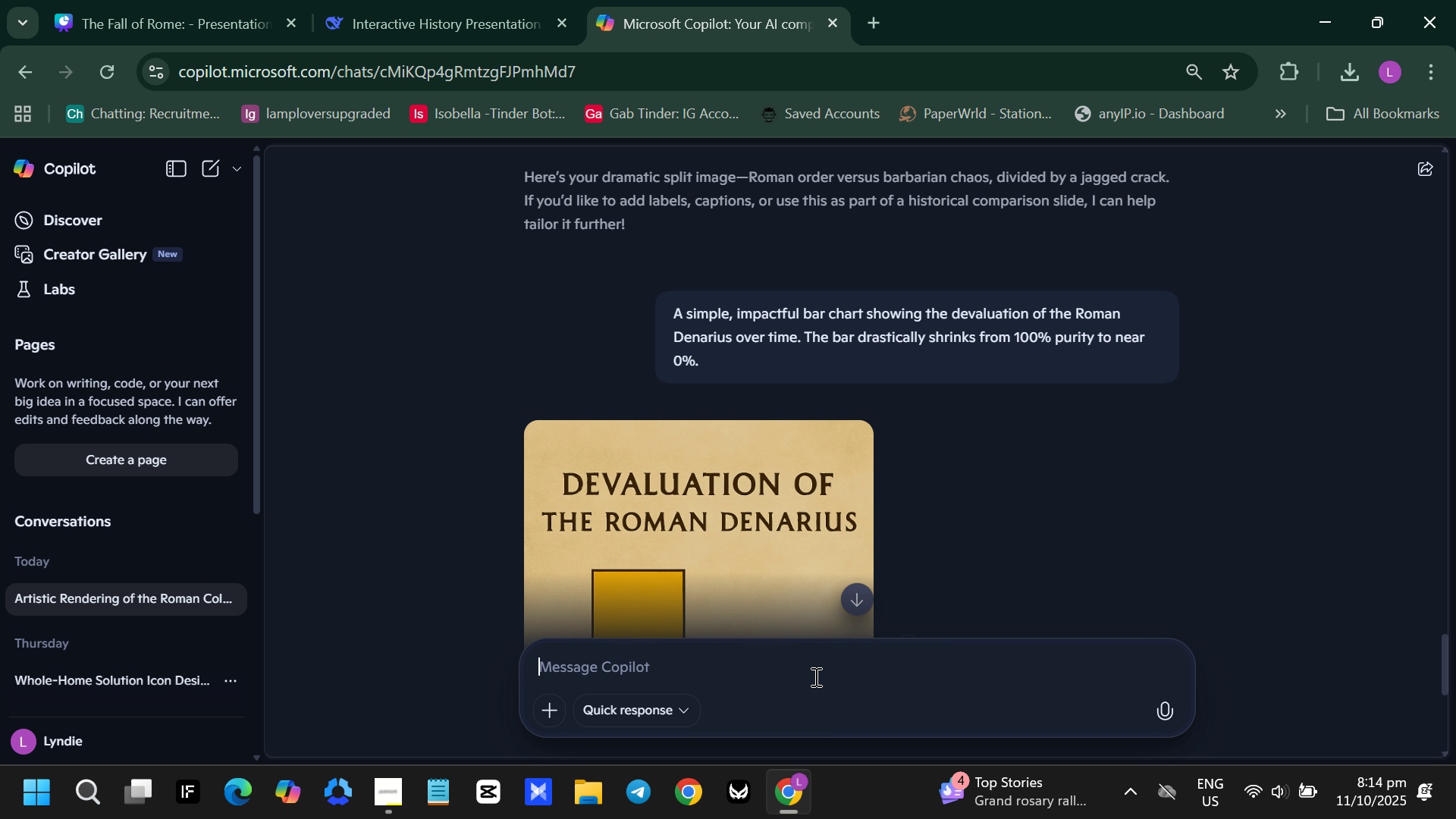 
left_click([814, 676])
 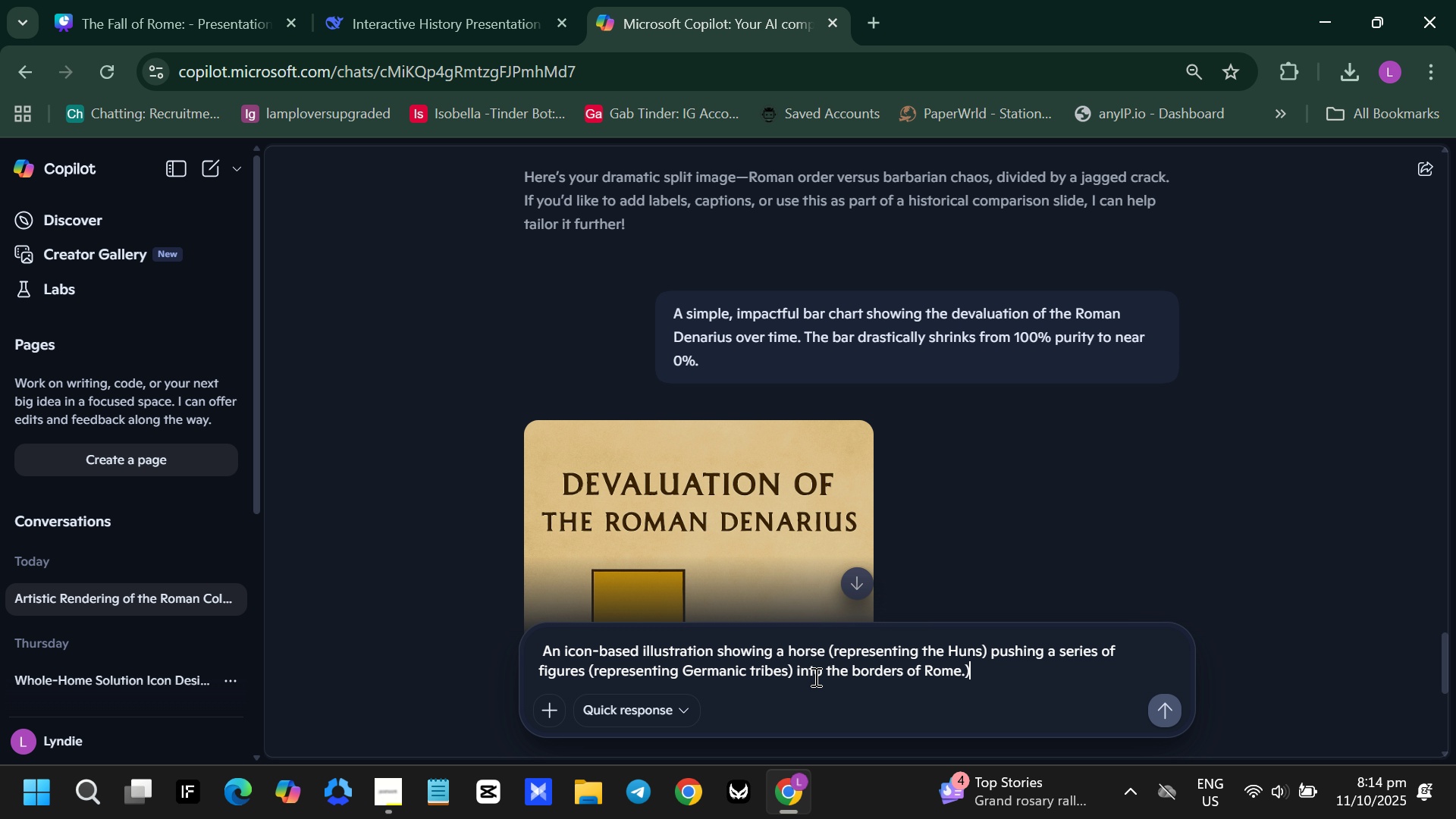 
key(Control+ControlLeft)
 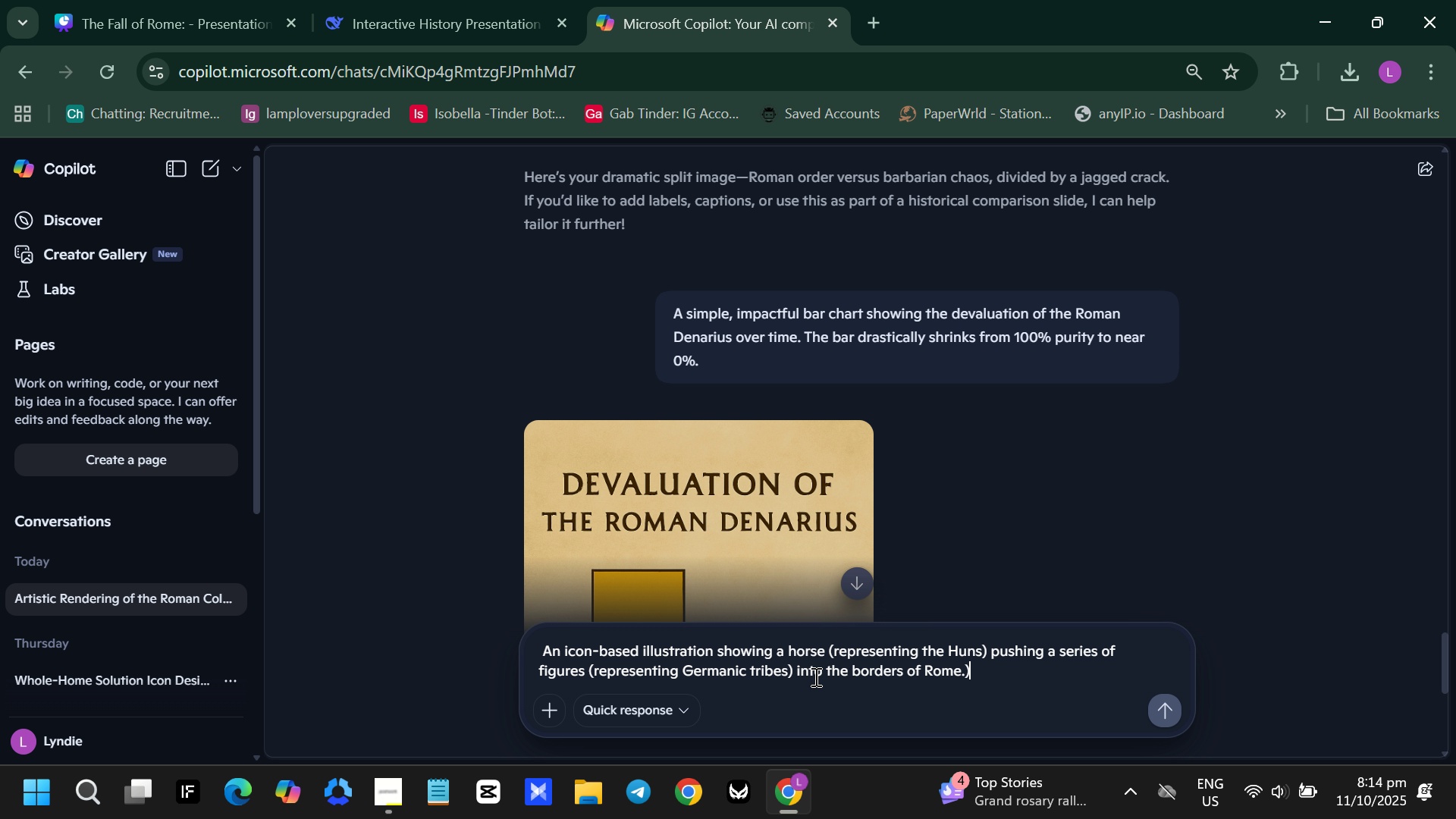 
key(Control+V)
 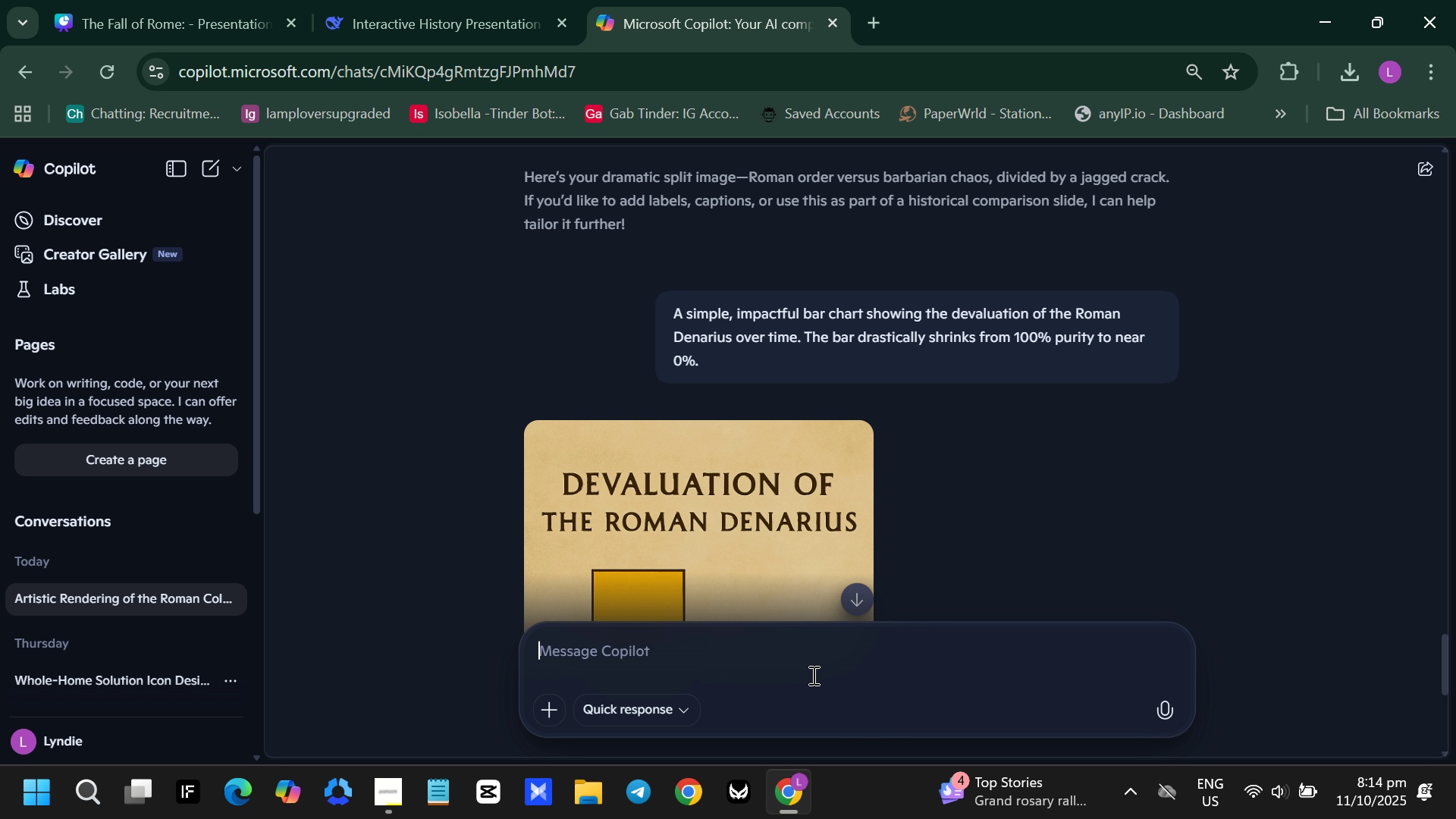 
key(Enter)
 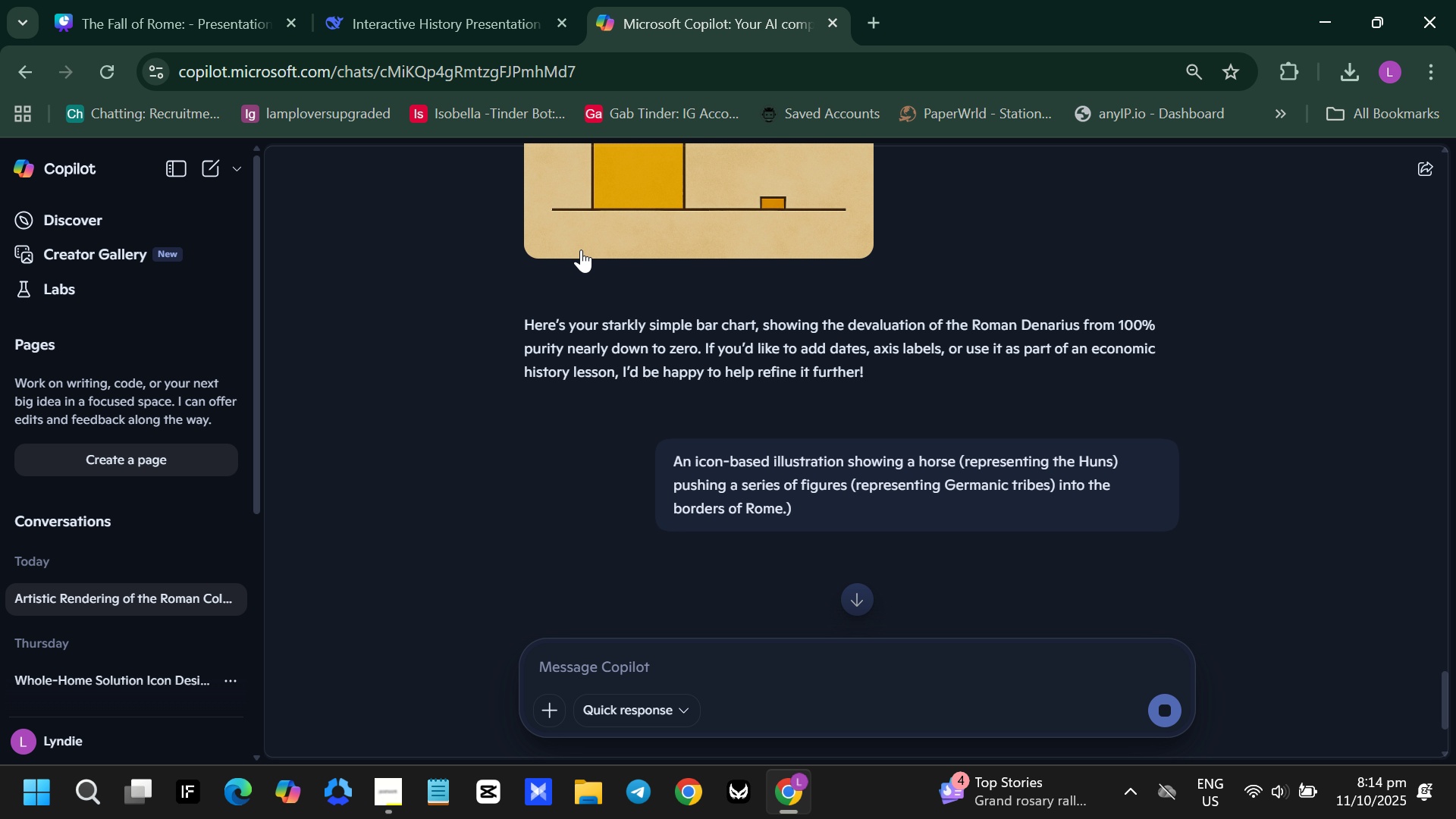 
scroll: coordinate [870, 413], scroll_direction: down, amount: 3.0
 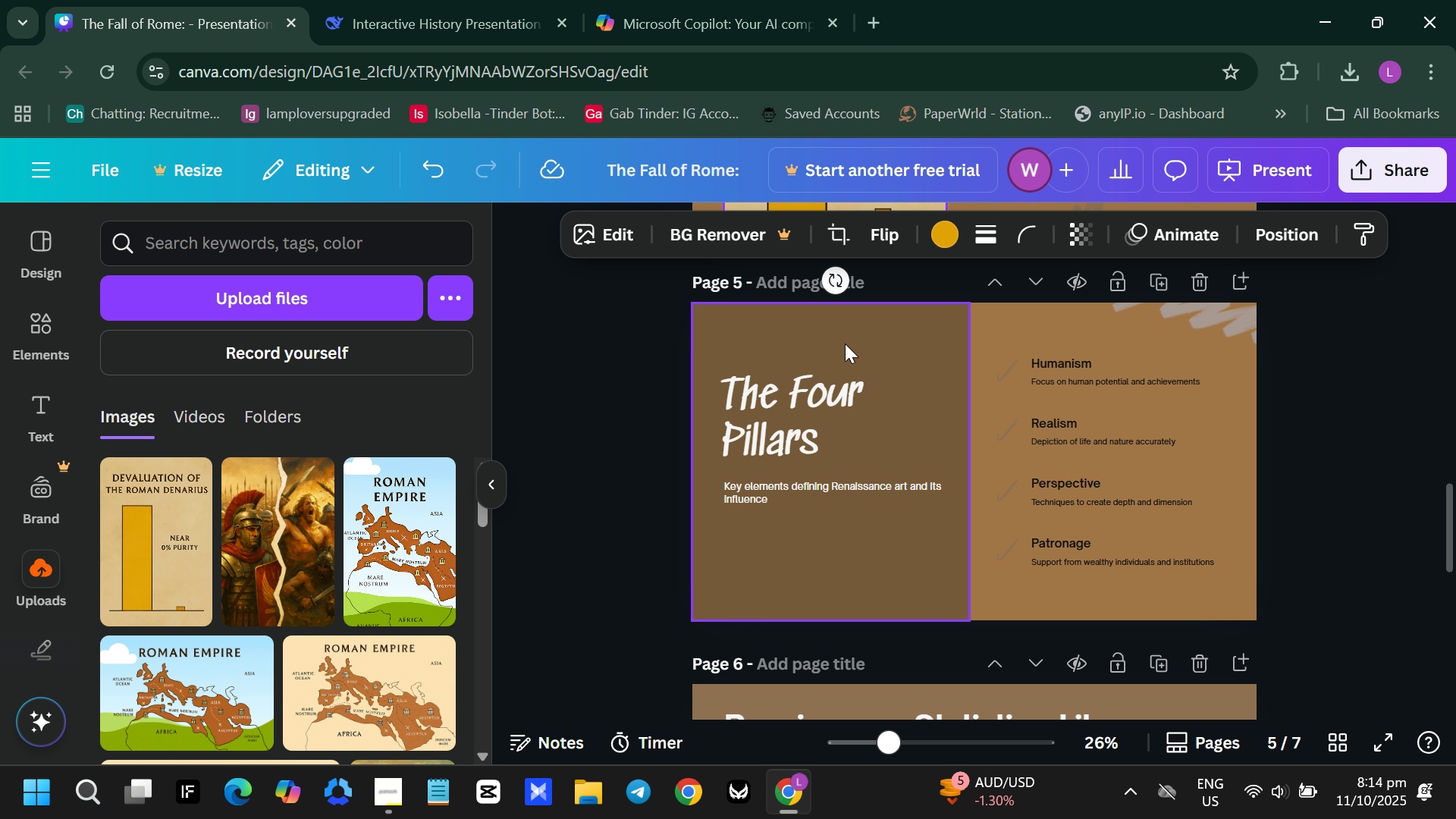 
scroll: coordinate [1170, 383], scroll_direction: up, amount: 4.0
 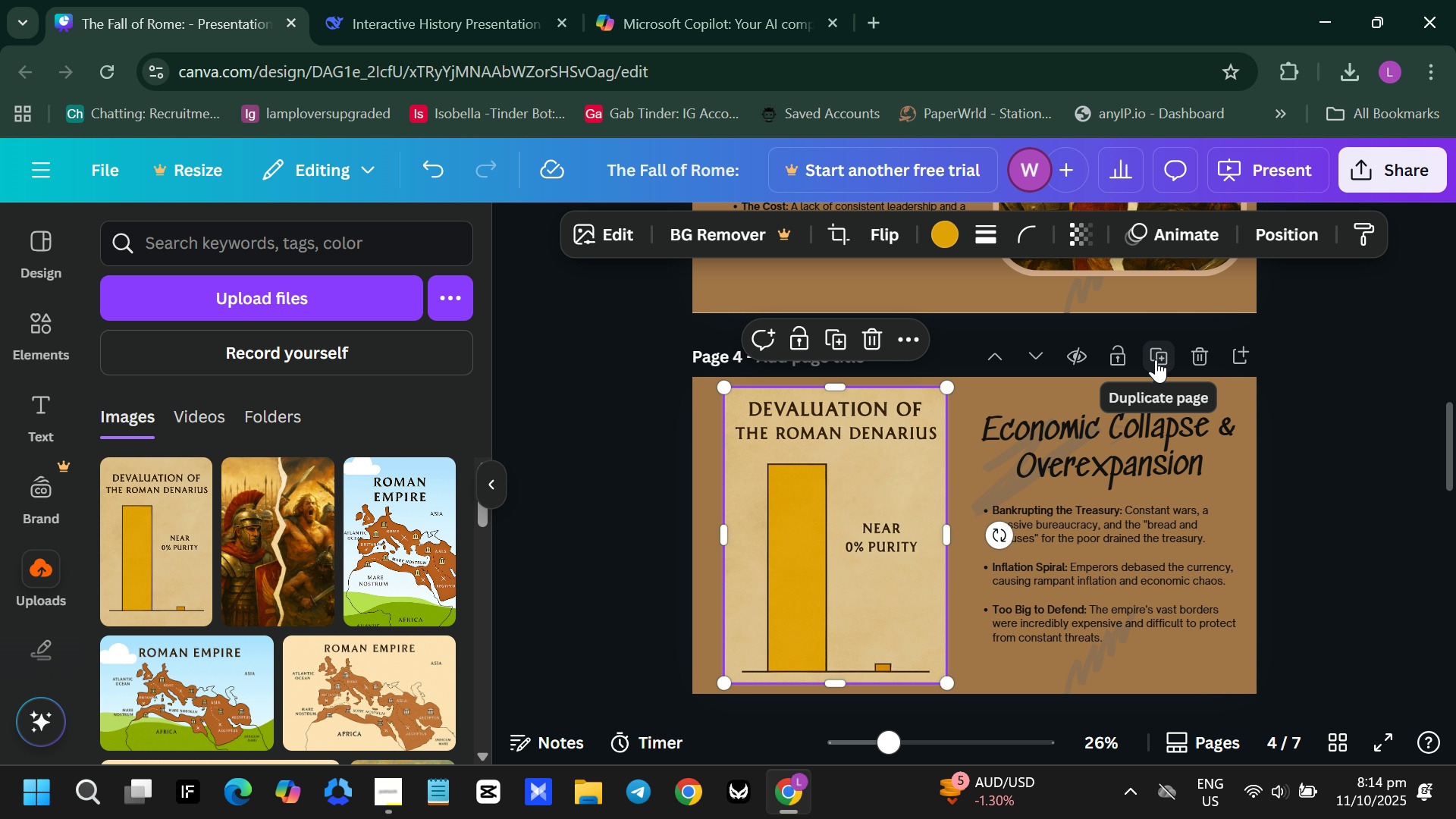 
left_click([1156, 359])
 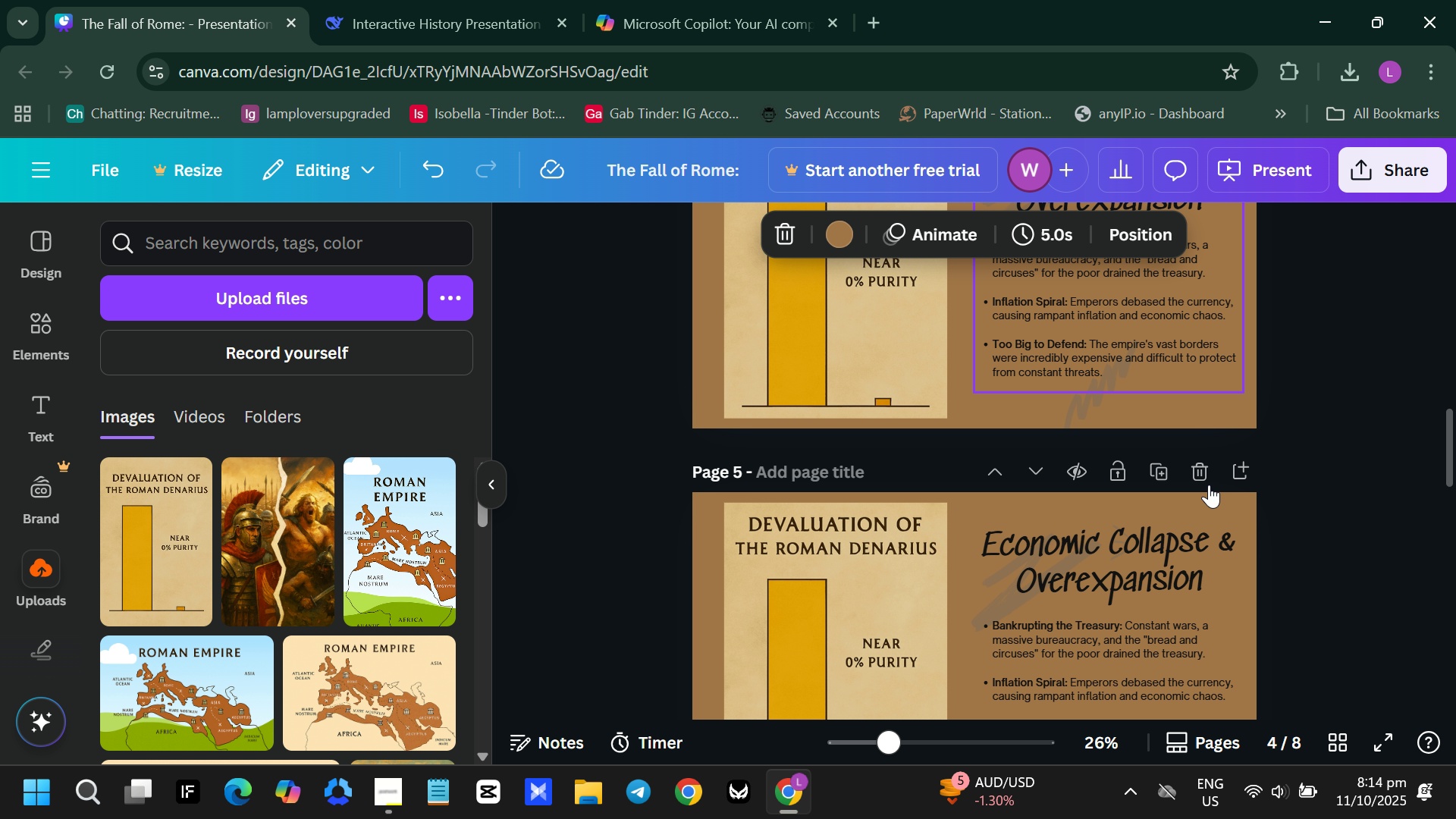 
scroll: coordinate [1209, 485], scroll_direction: down, amount: 3.0
 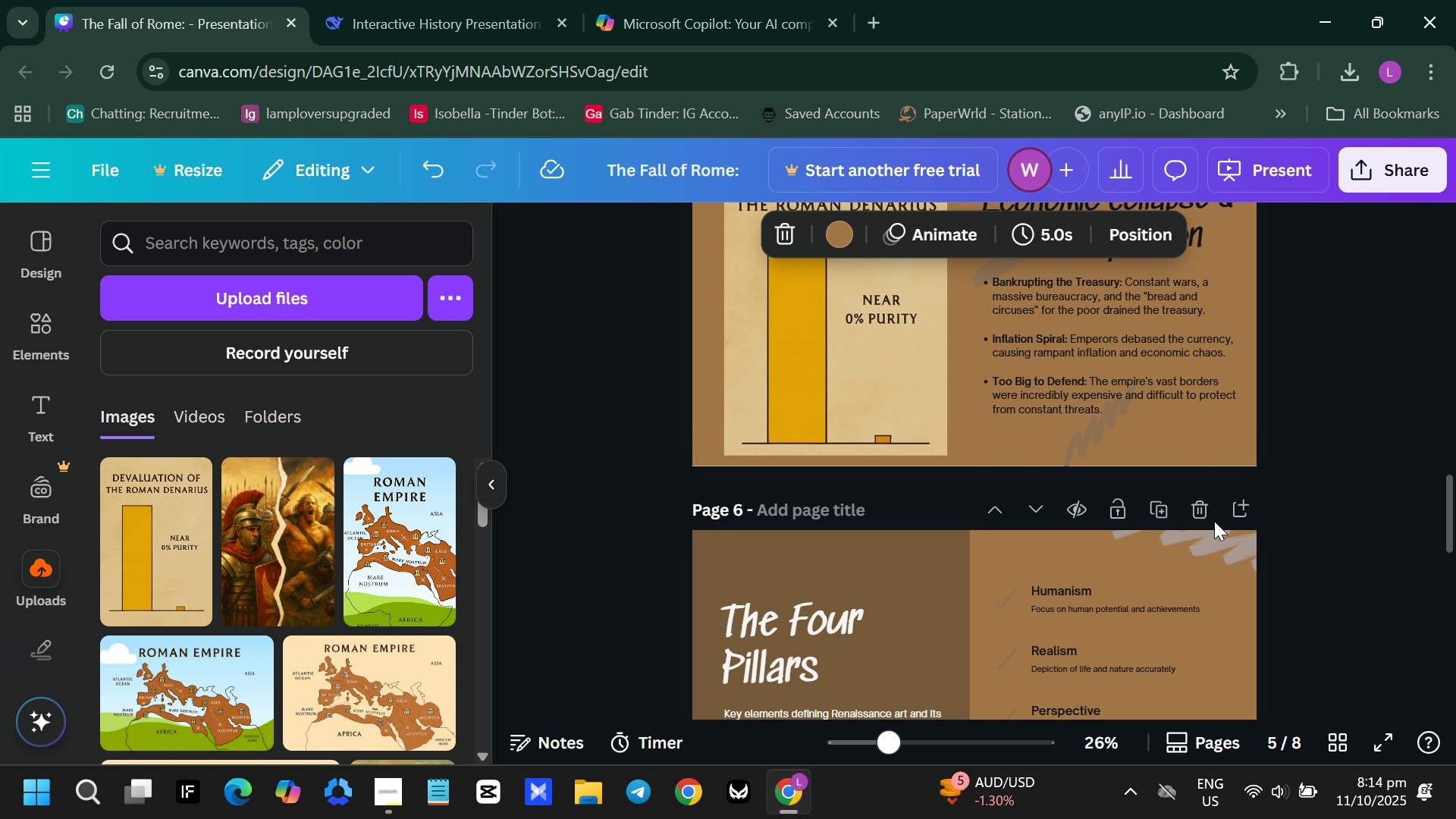 
left_click([1194, 513])
 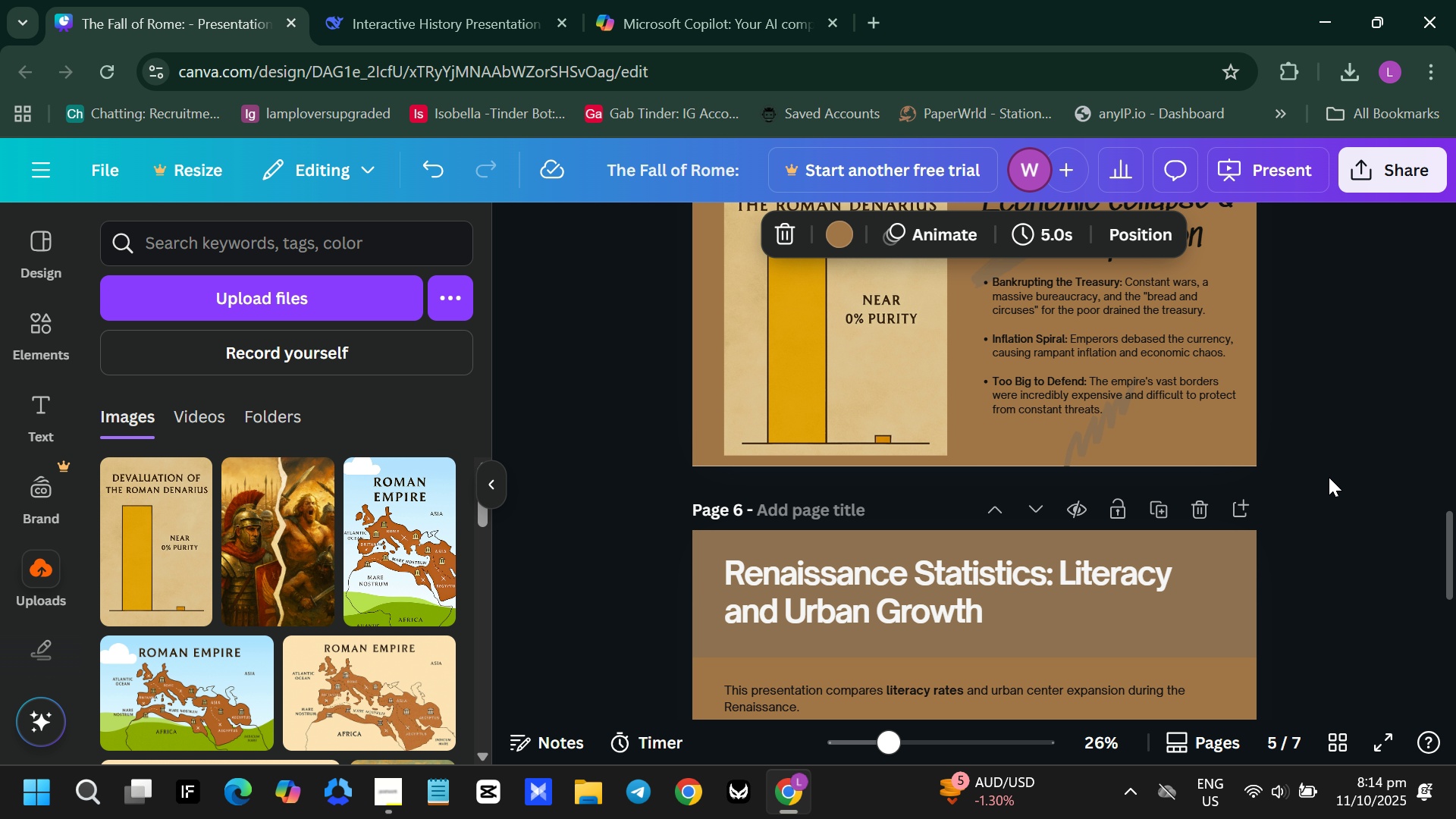 
scroll: coordinate [1329, 477], scroll_direction: up, amount: 3.0
 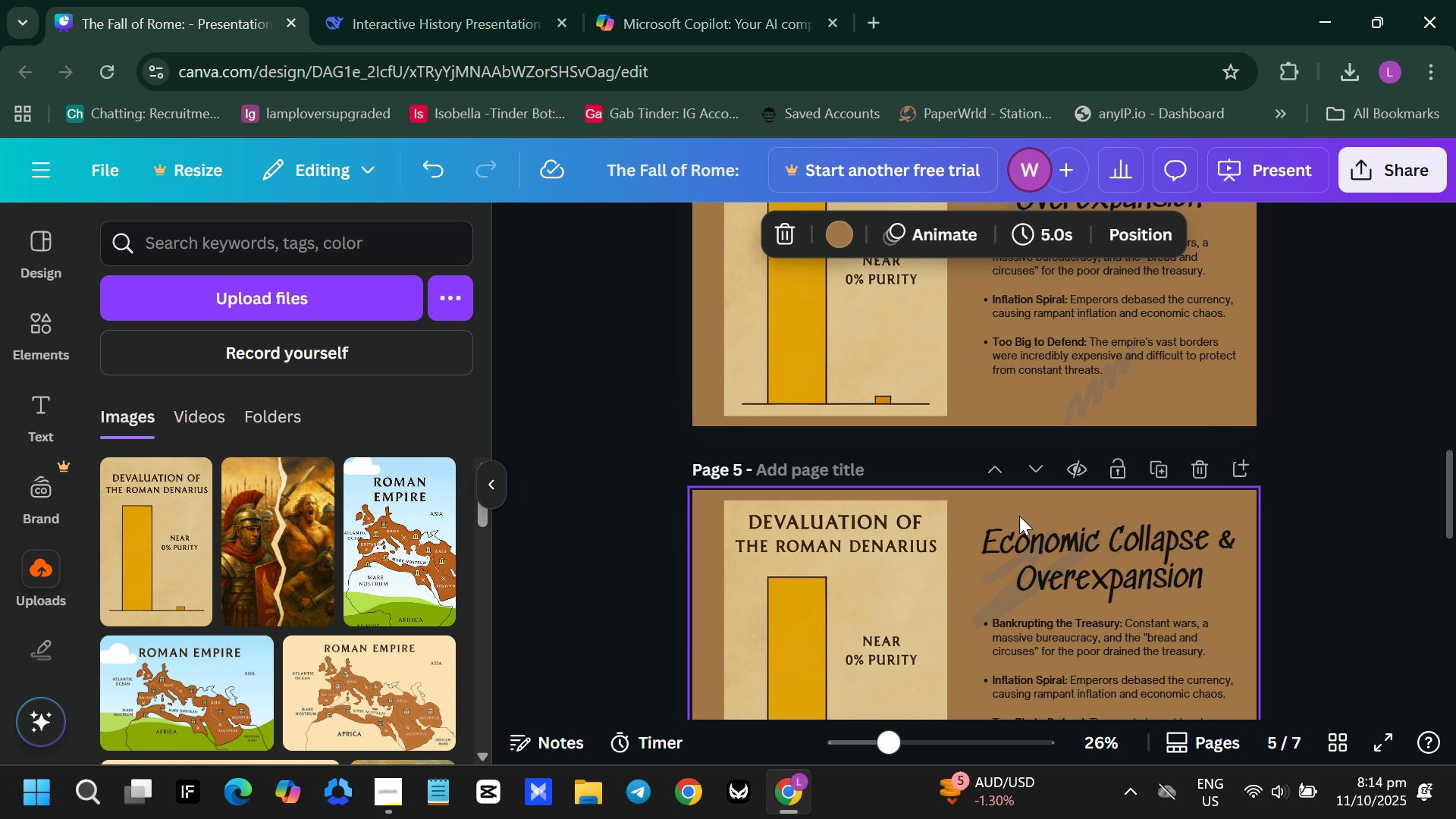 
scroll: coordinate [1009, 517], scroll_direction: down, amount: 1.0
 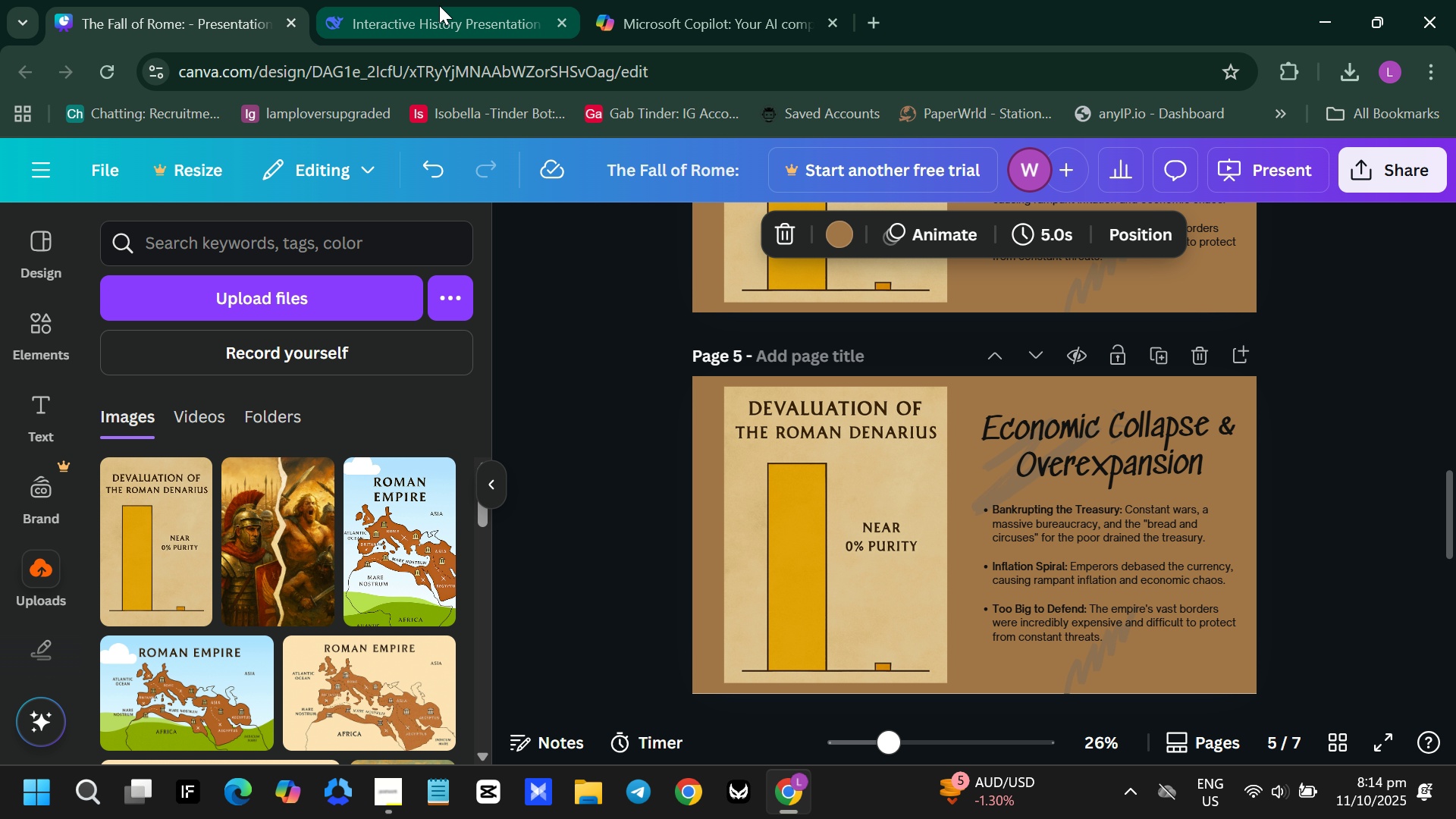 
left_click([439, 5])
 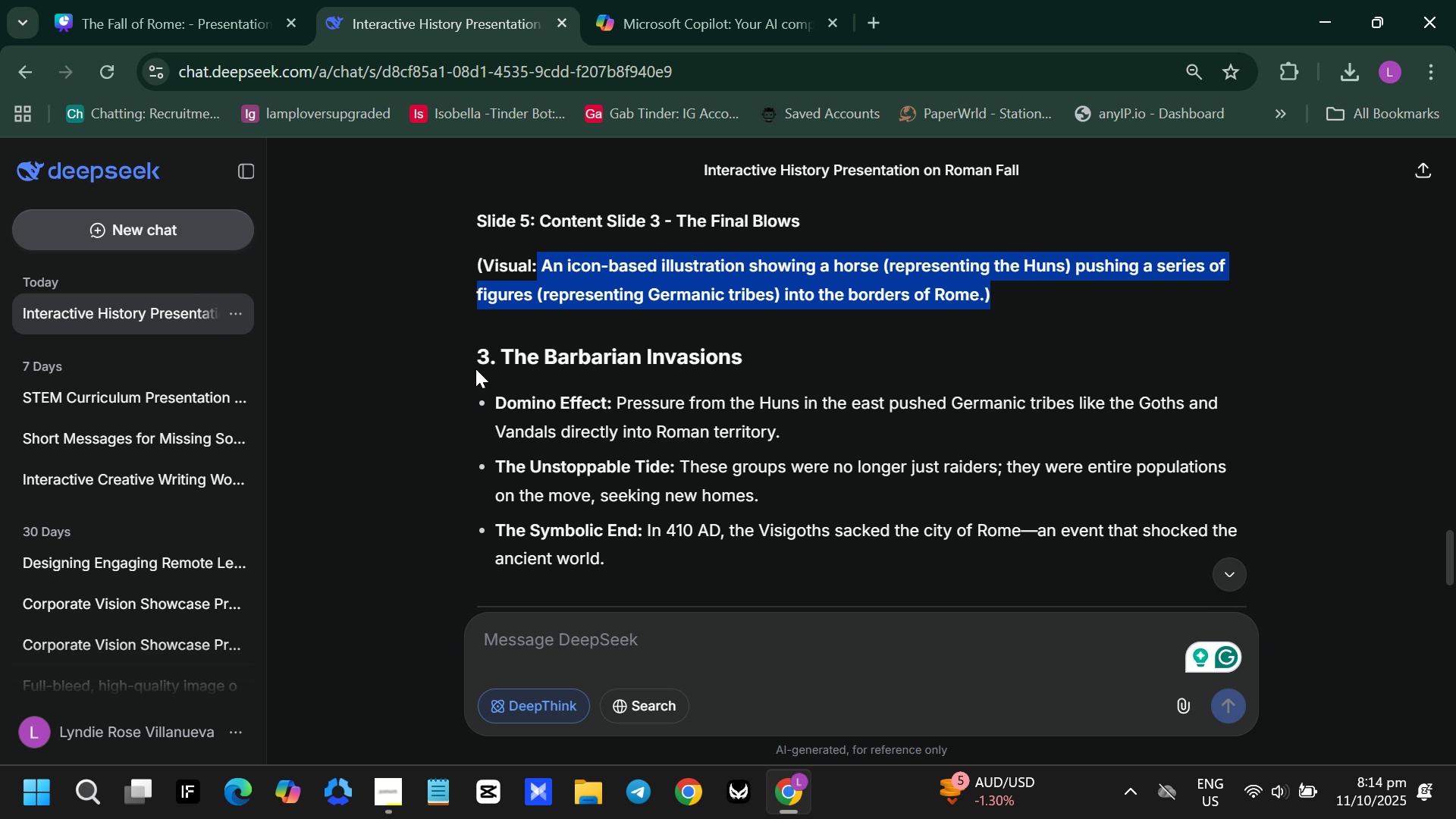 
left_click_drag(start_coordinate=[504, 350], to_coordinate=[780, 366])
 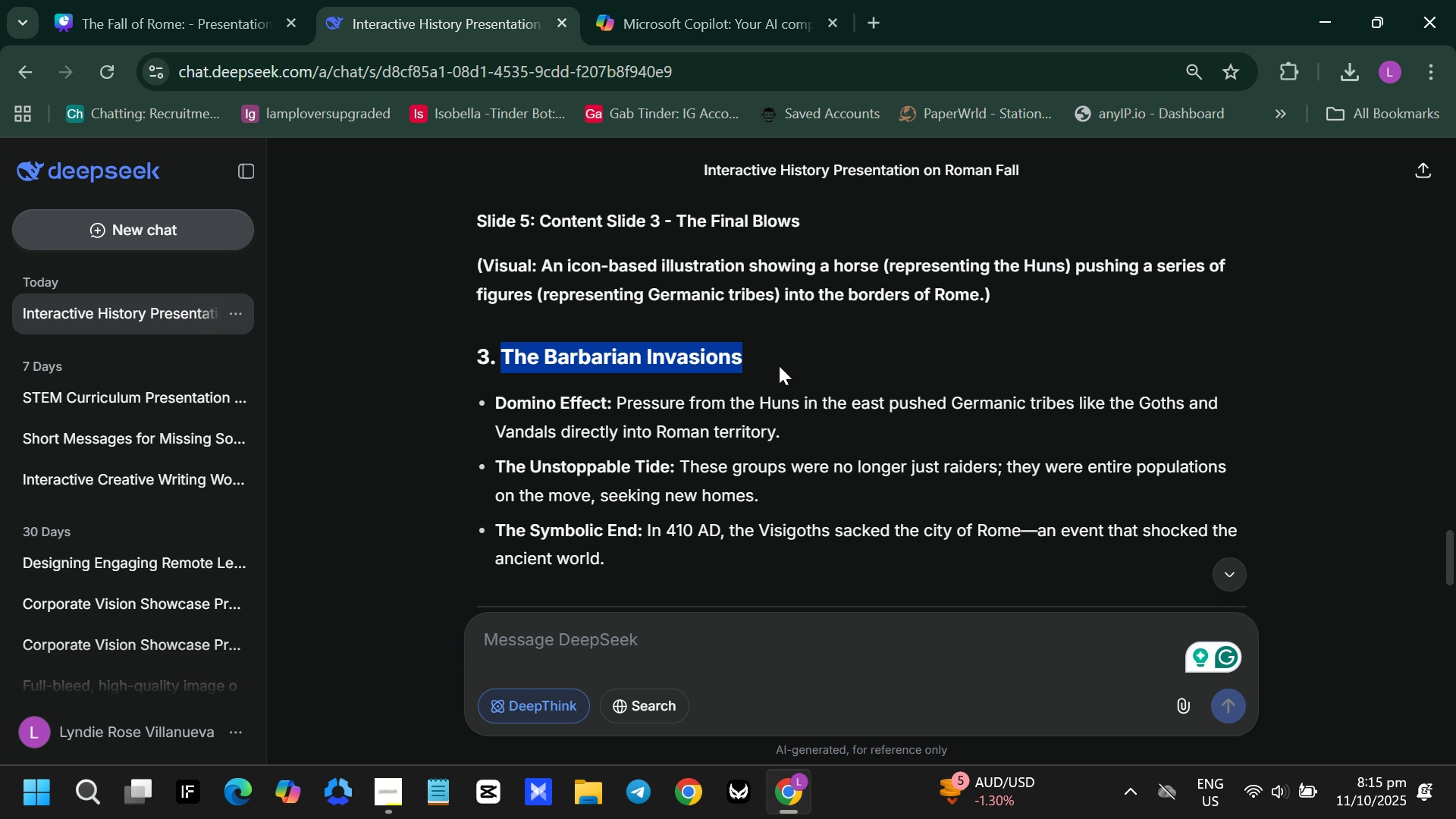 
key(Control+ControlLeft)
 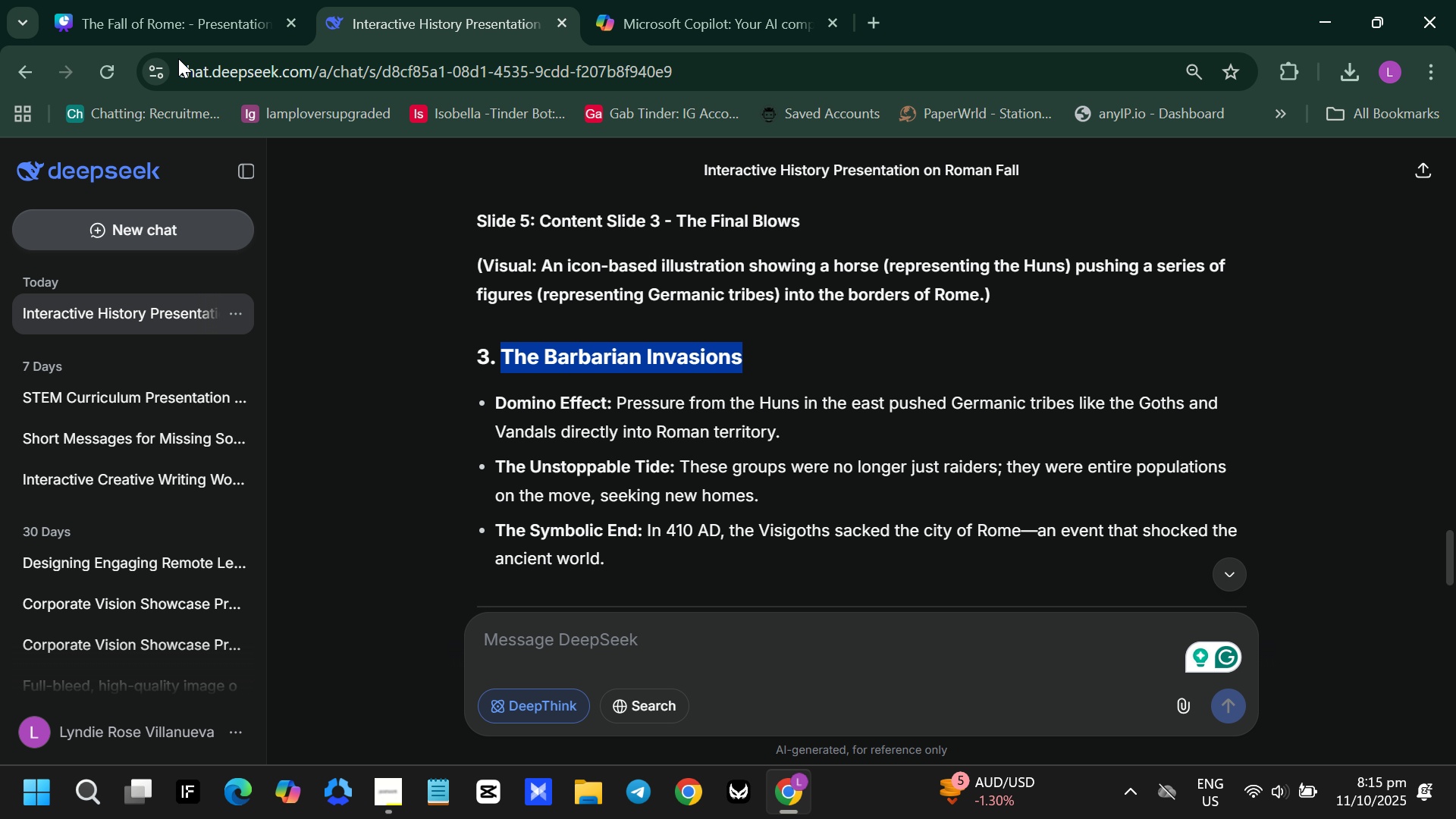 
key(Control+C)
 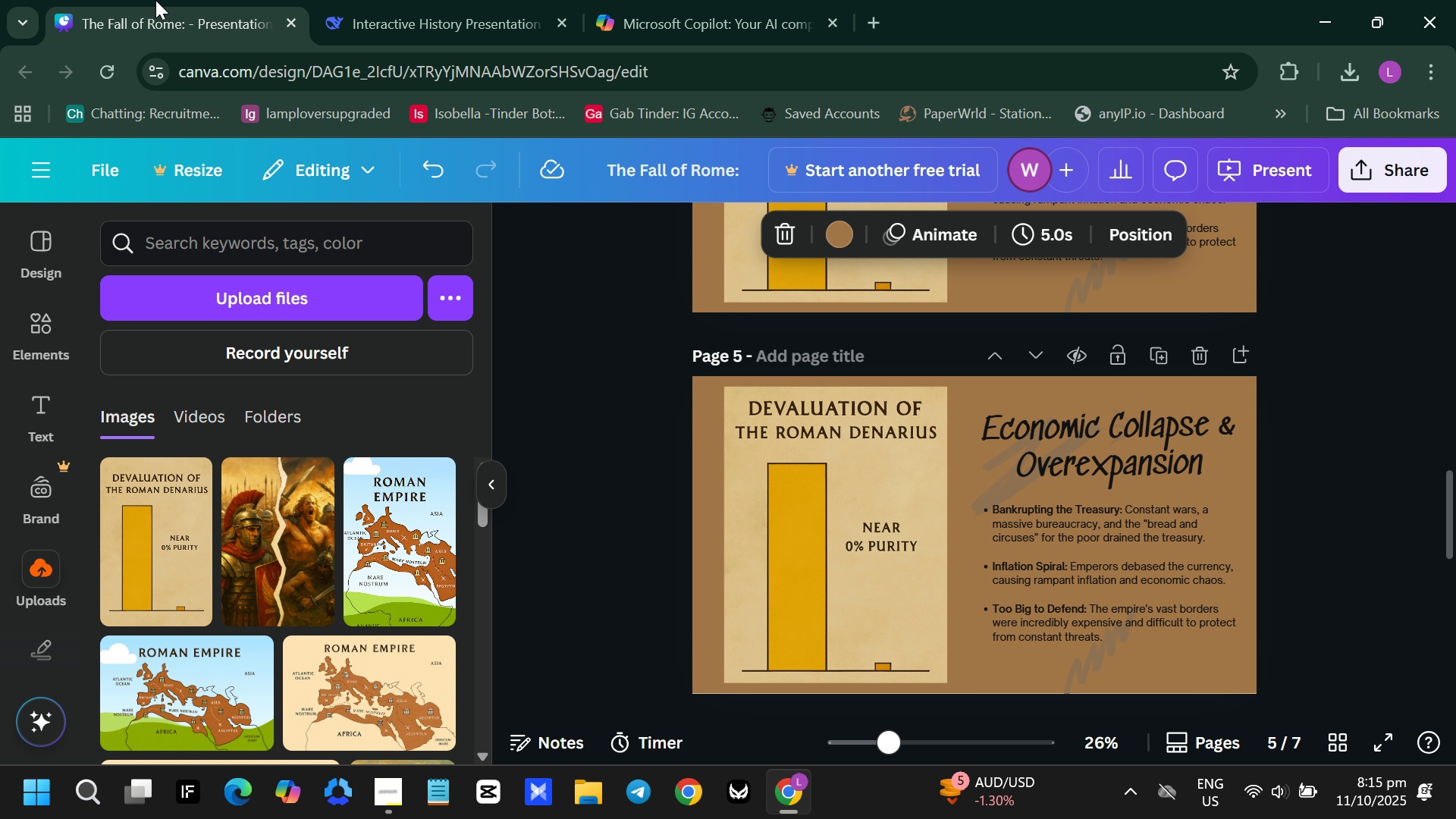 
left_click([155, 0])
 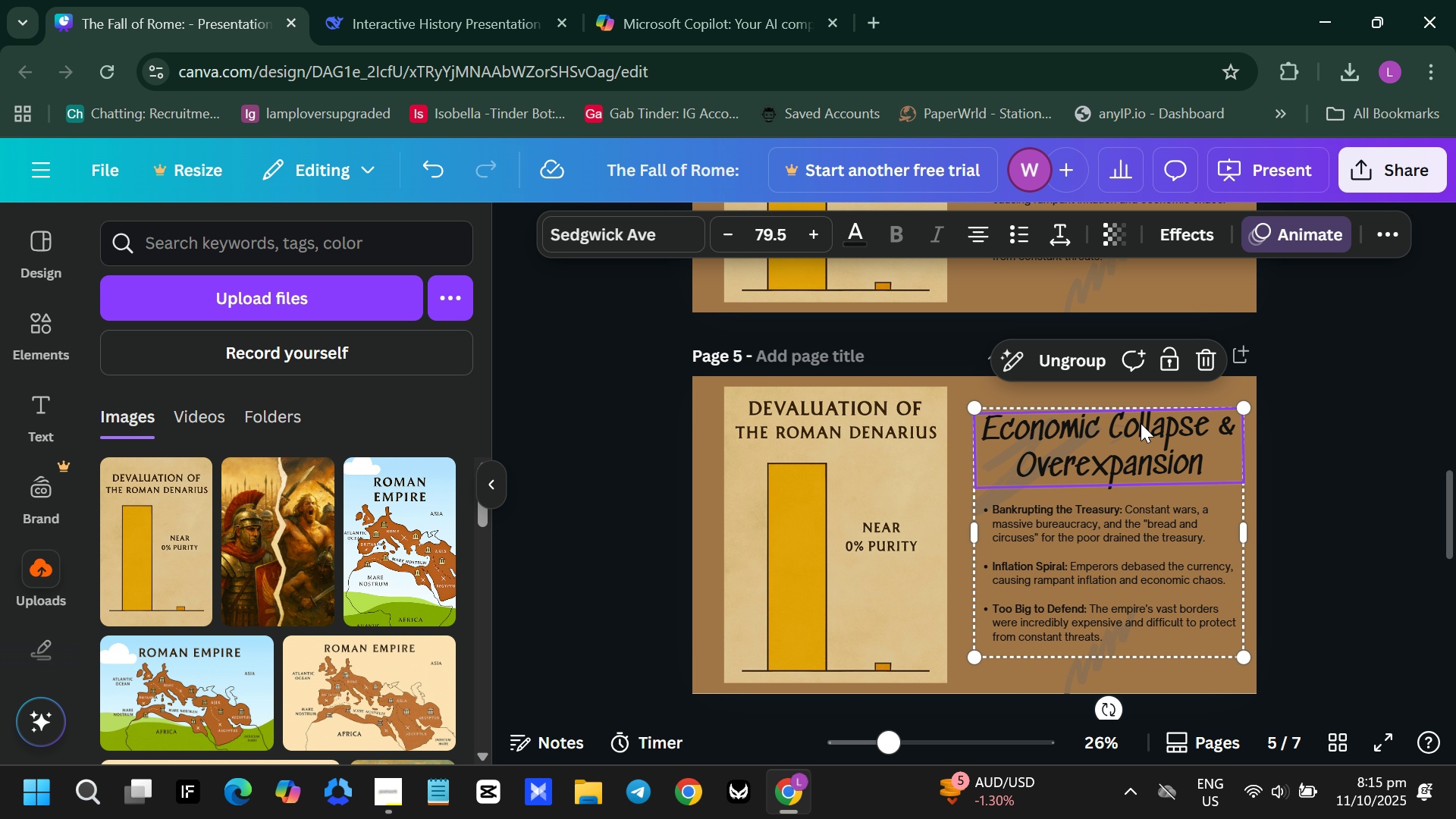 
double_click([1141, 423])
 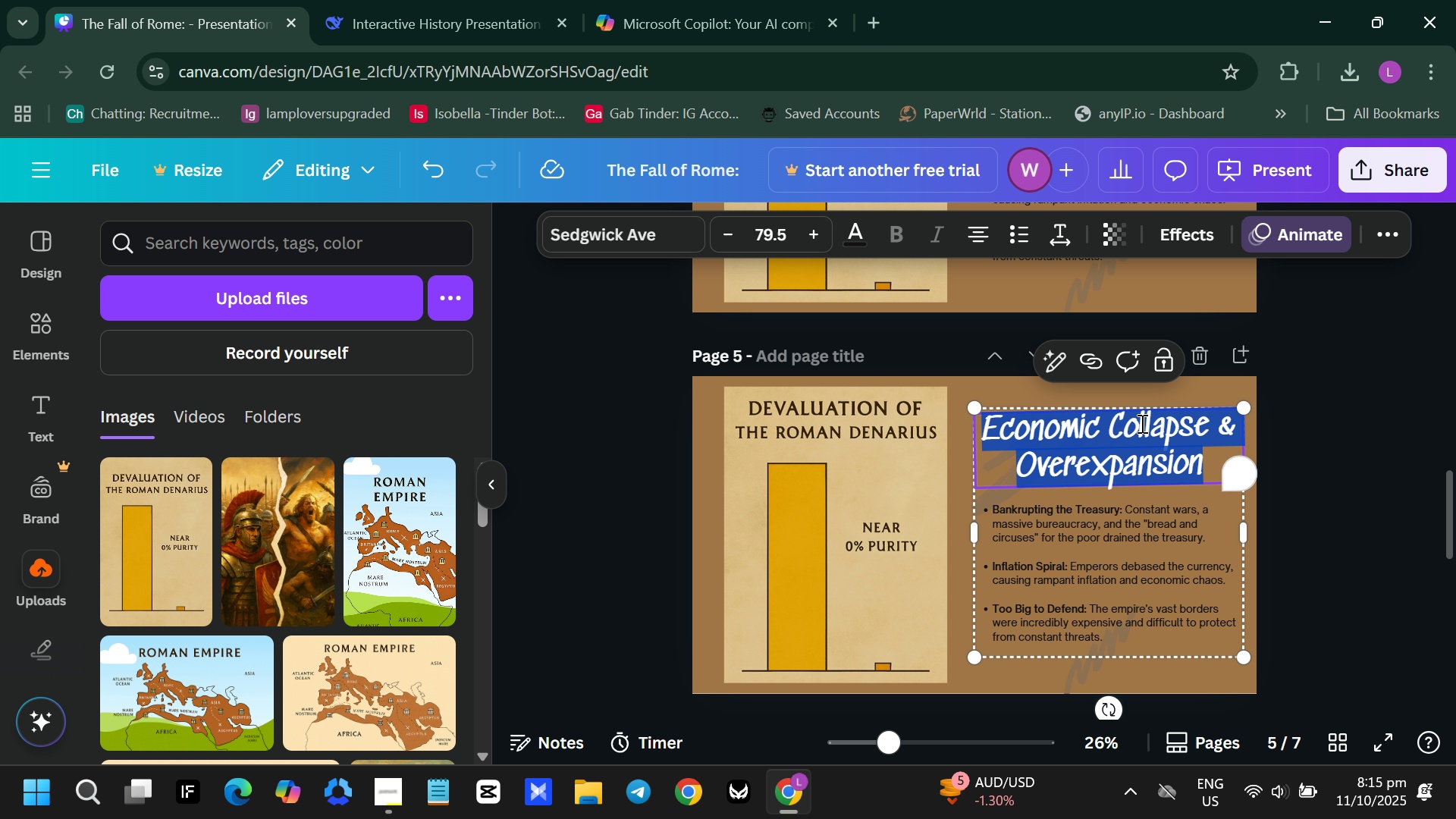 
key(Control+ControlLeft)
 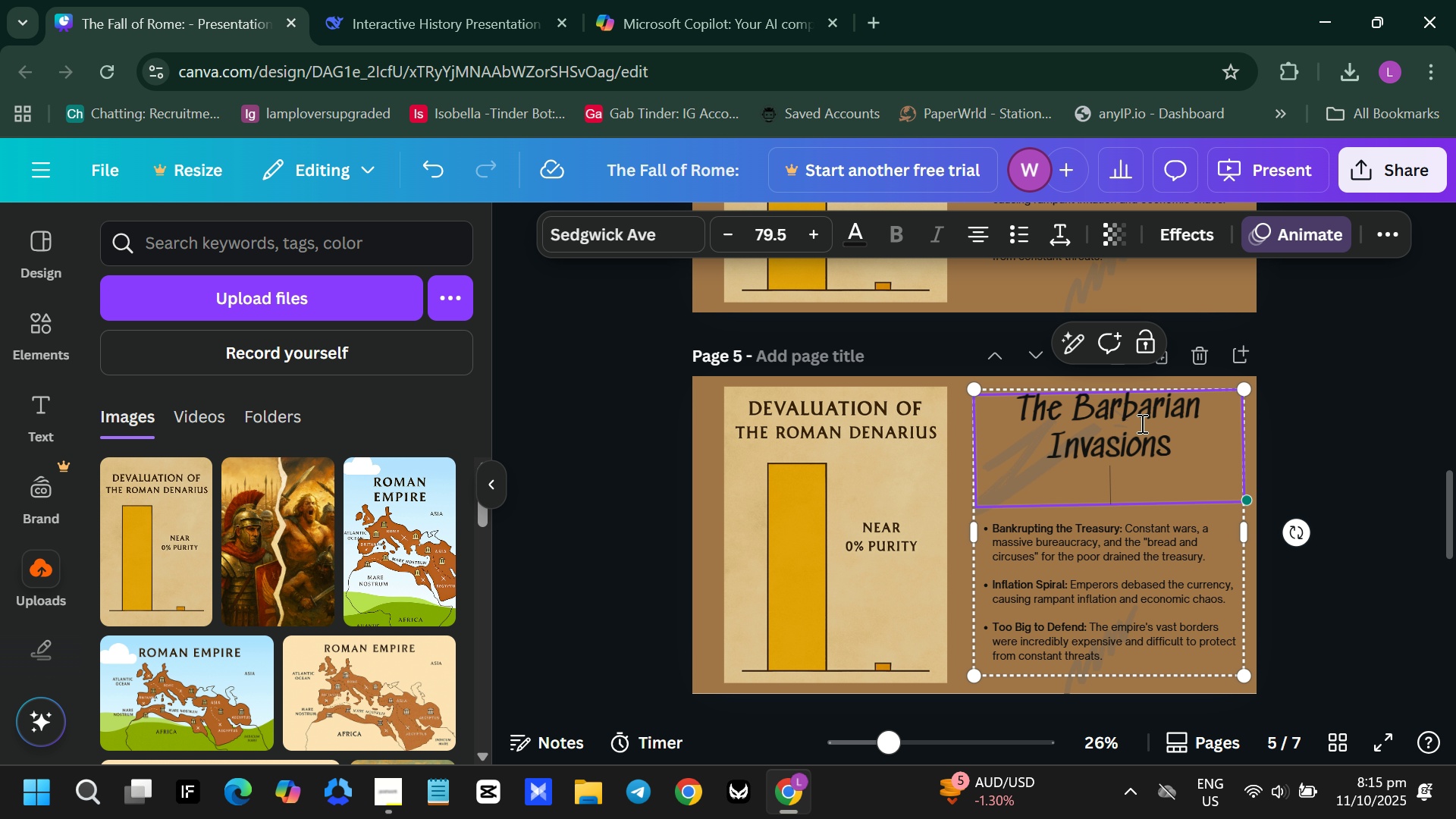 
key(Control+V)
 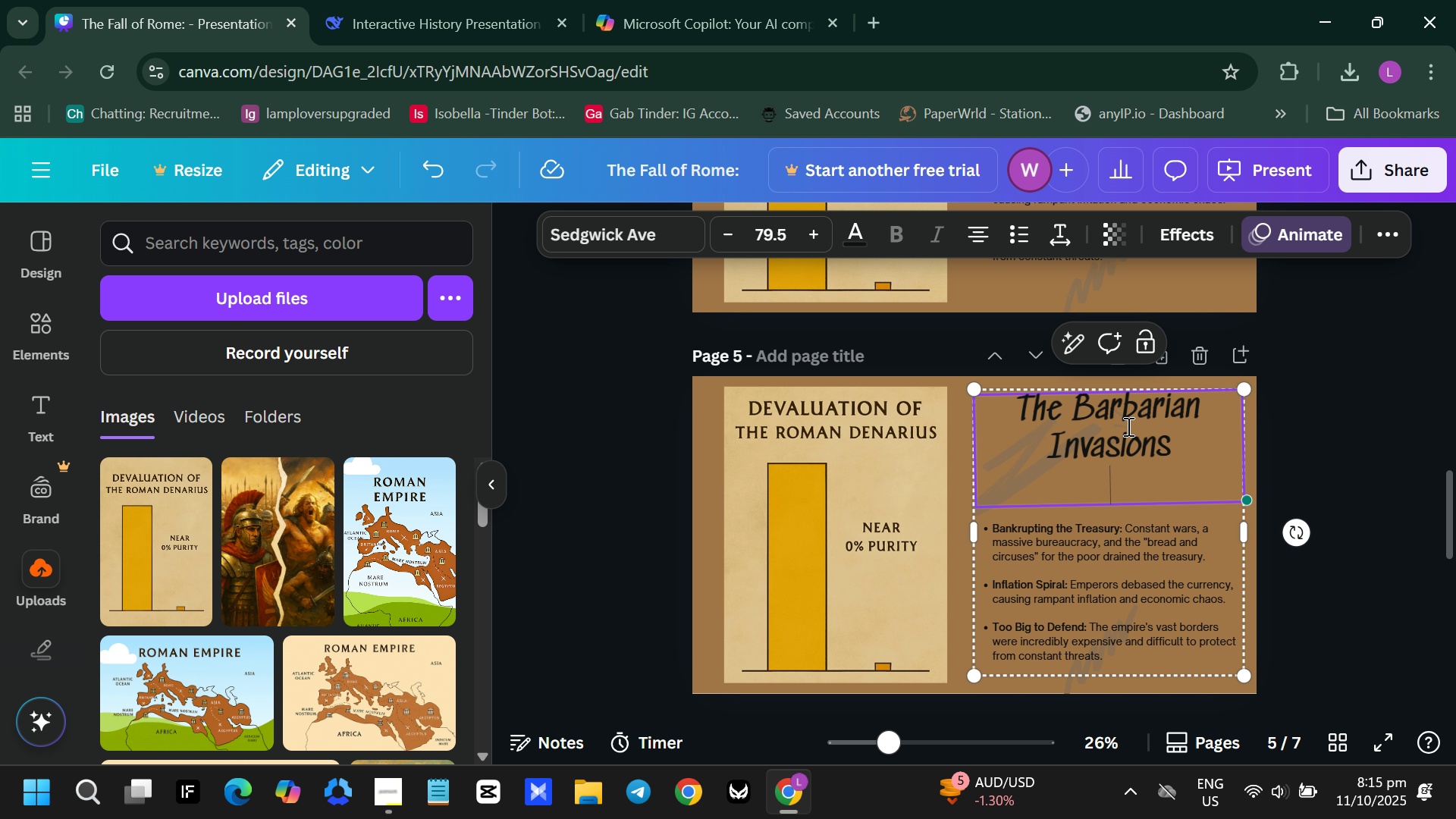 
key(Backspace)
 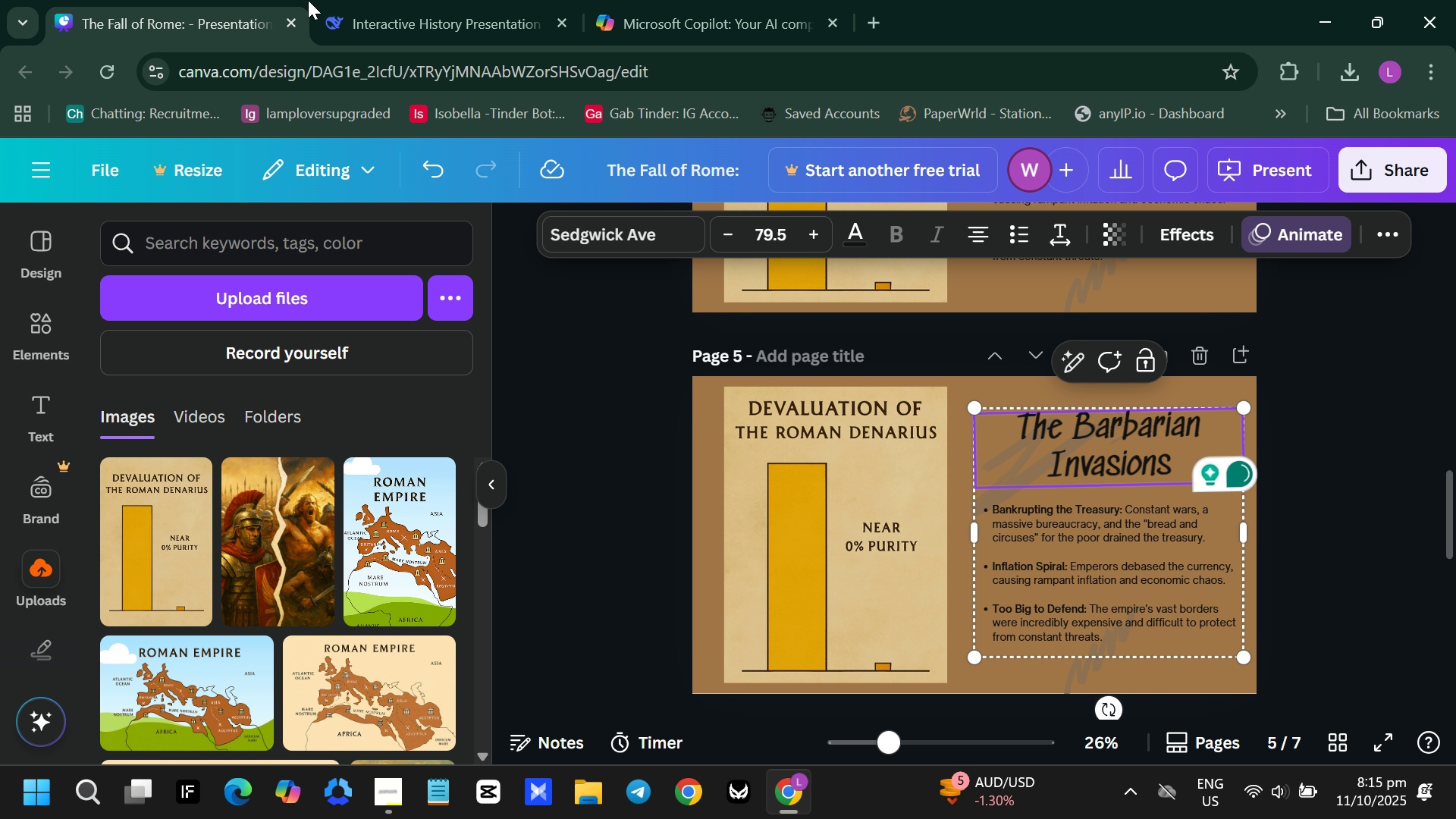 
left_click([482, 0])
 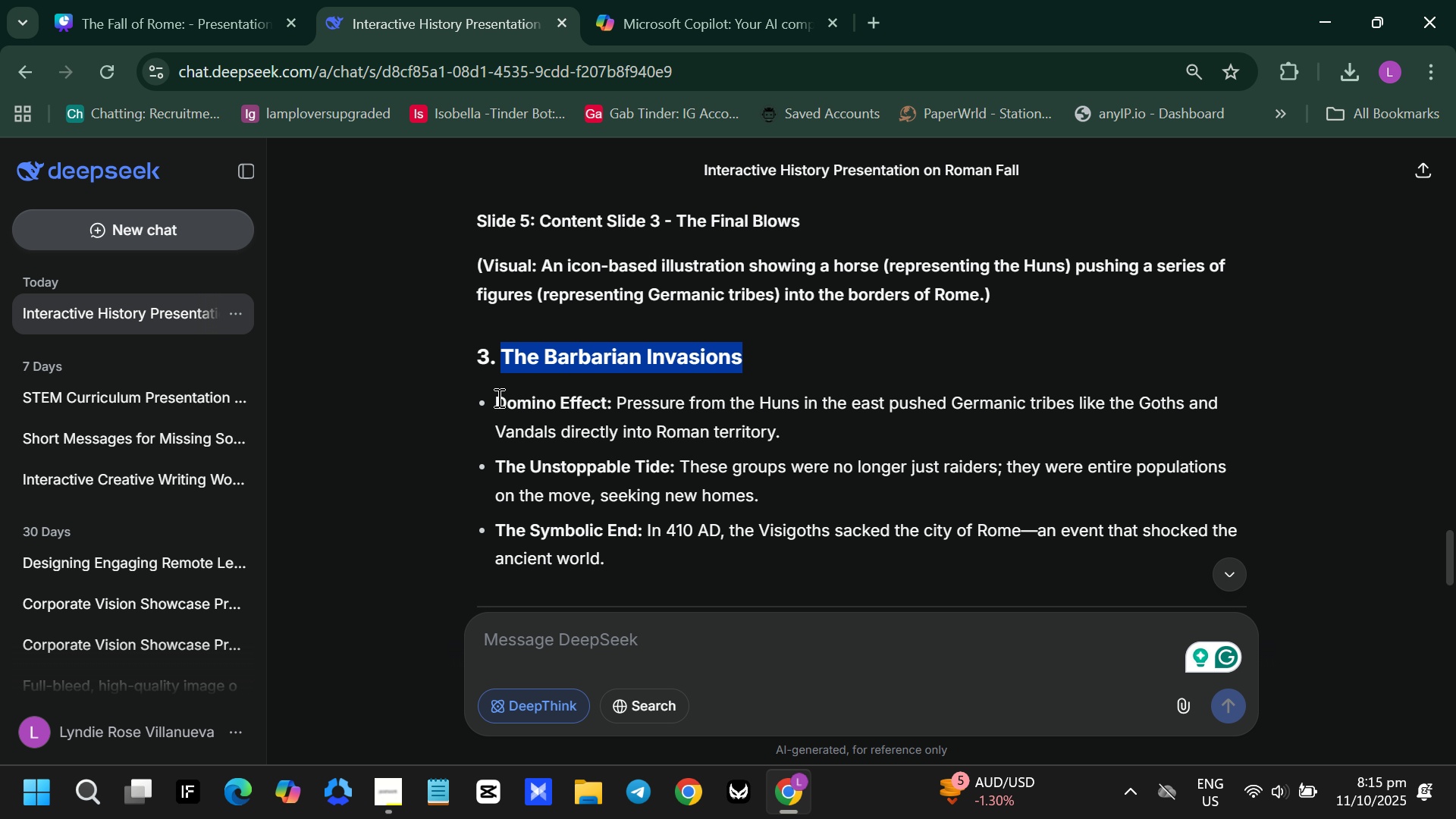 
left_click_drag(start_coordinate=[496, 397], to_coordinate=[690, 569])
 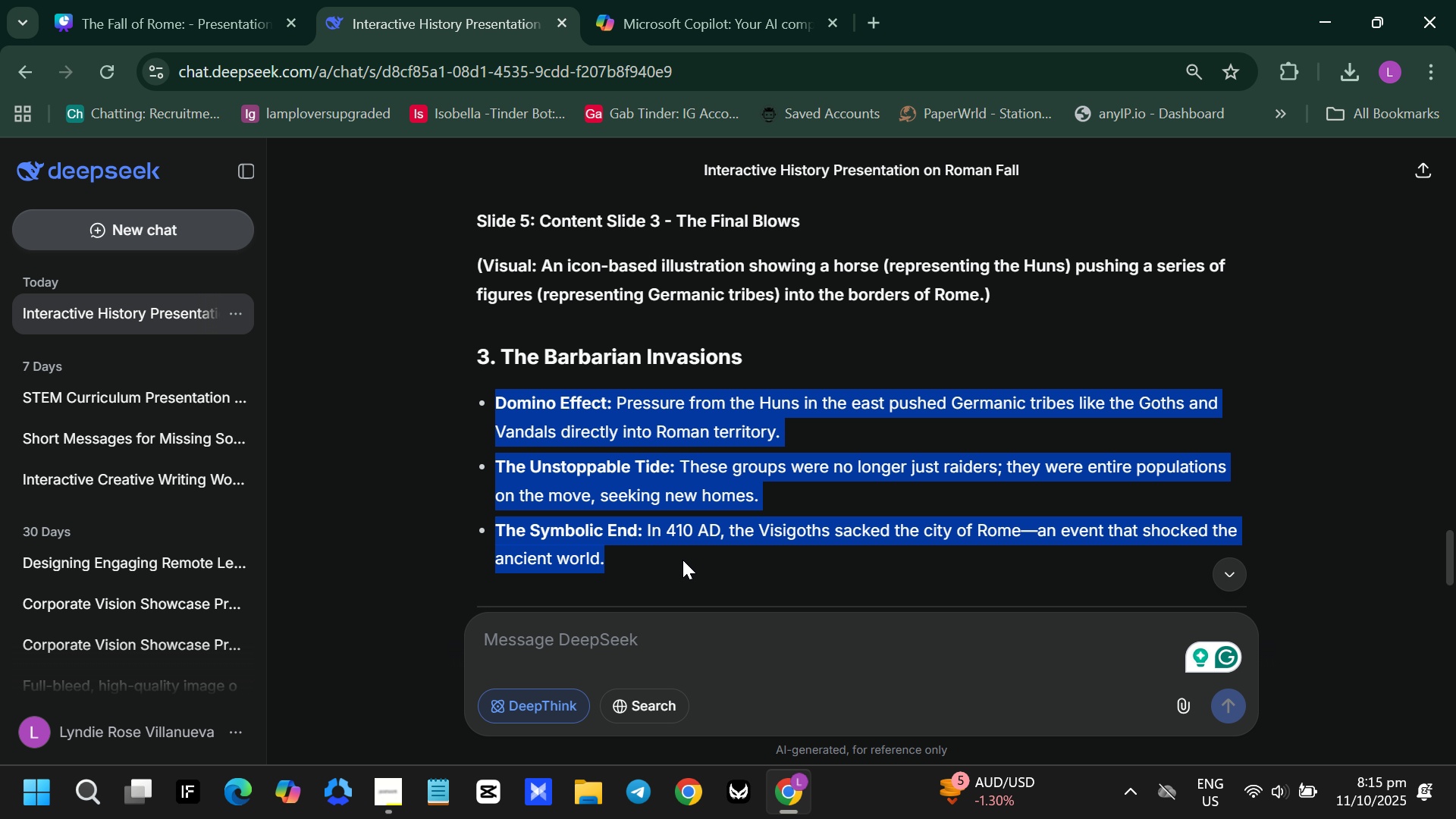 
key(Control+C)
 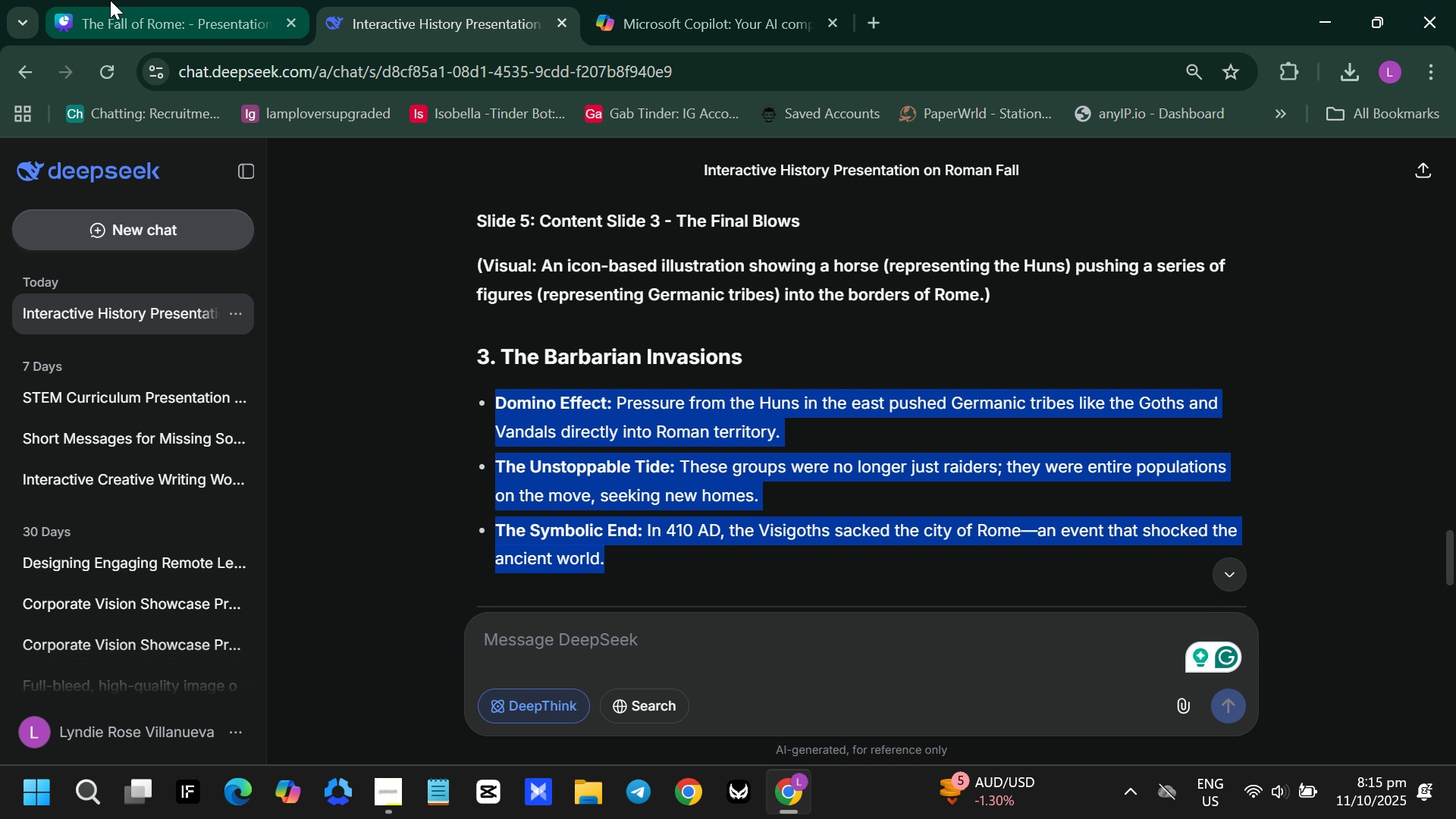 
left_click([110, 0])
 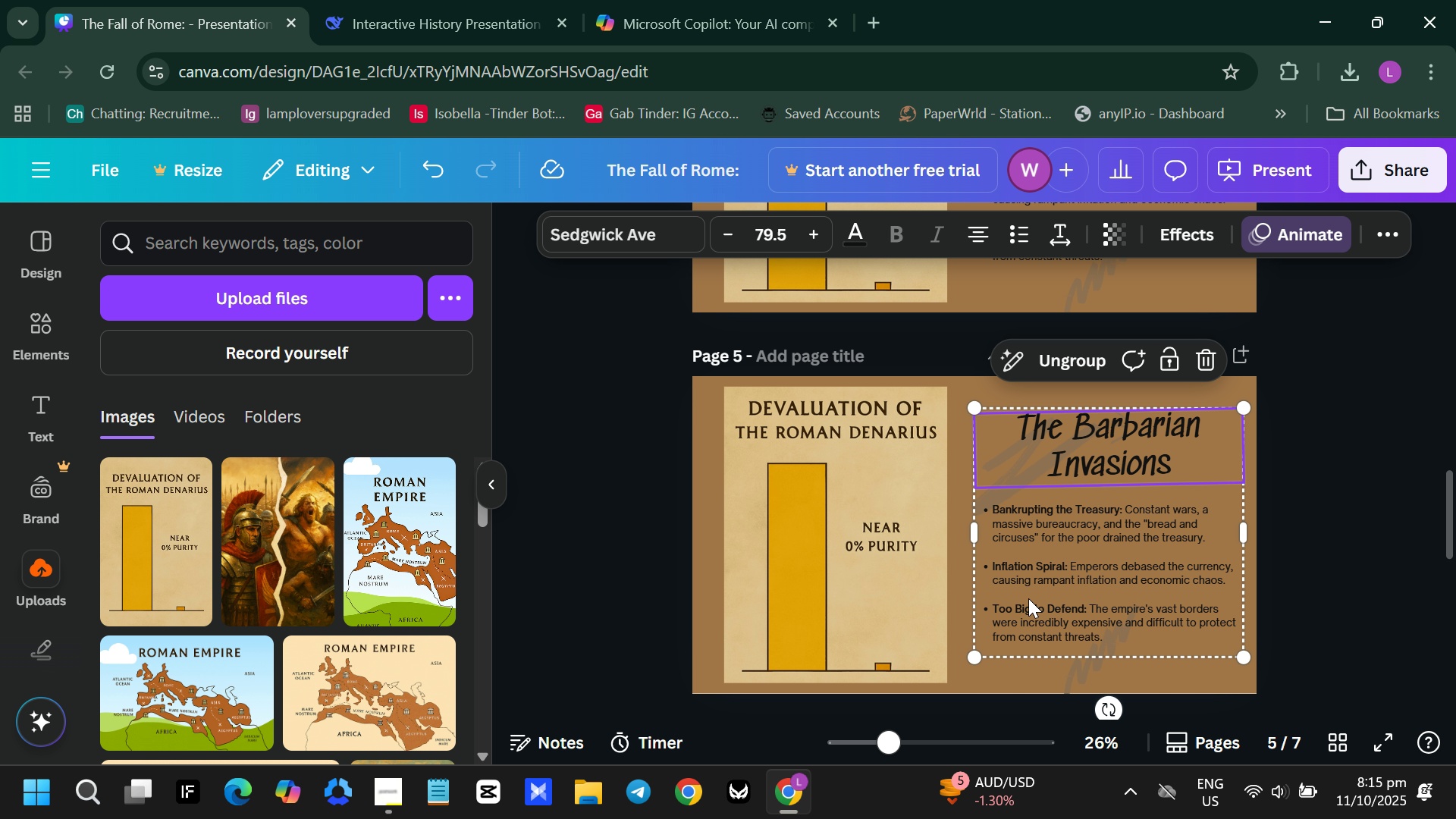 
double_click([1028, 598])
 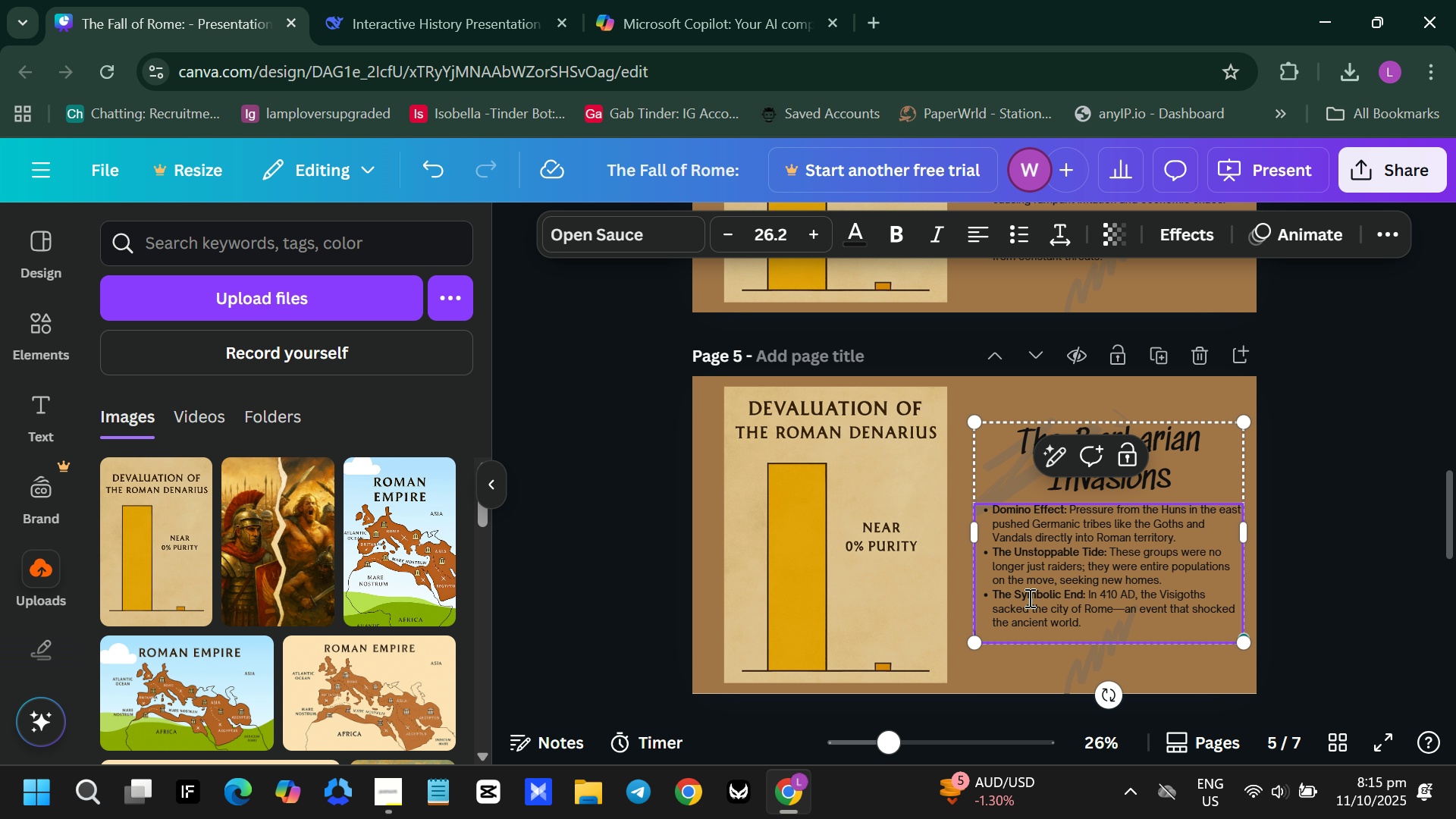 
key(Control+V)
 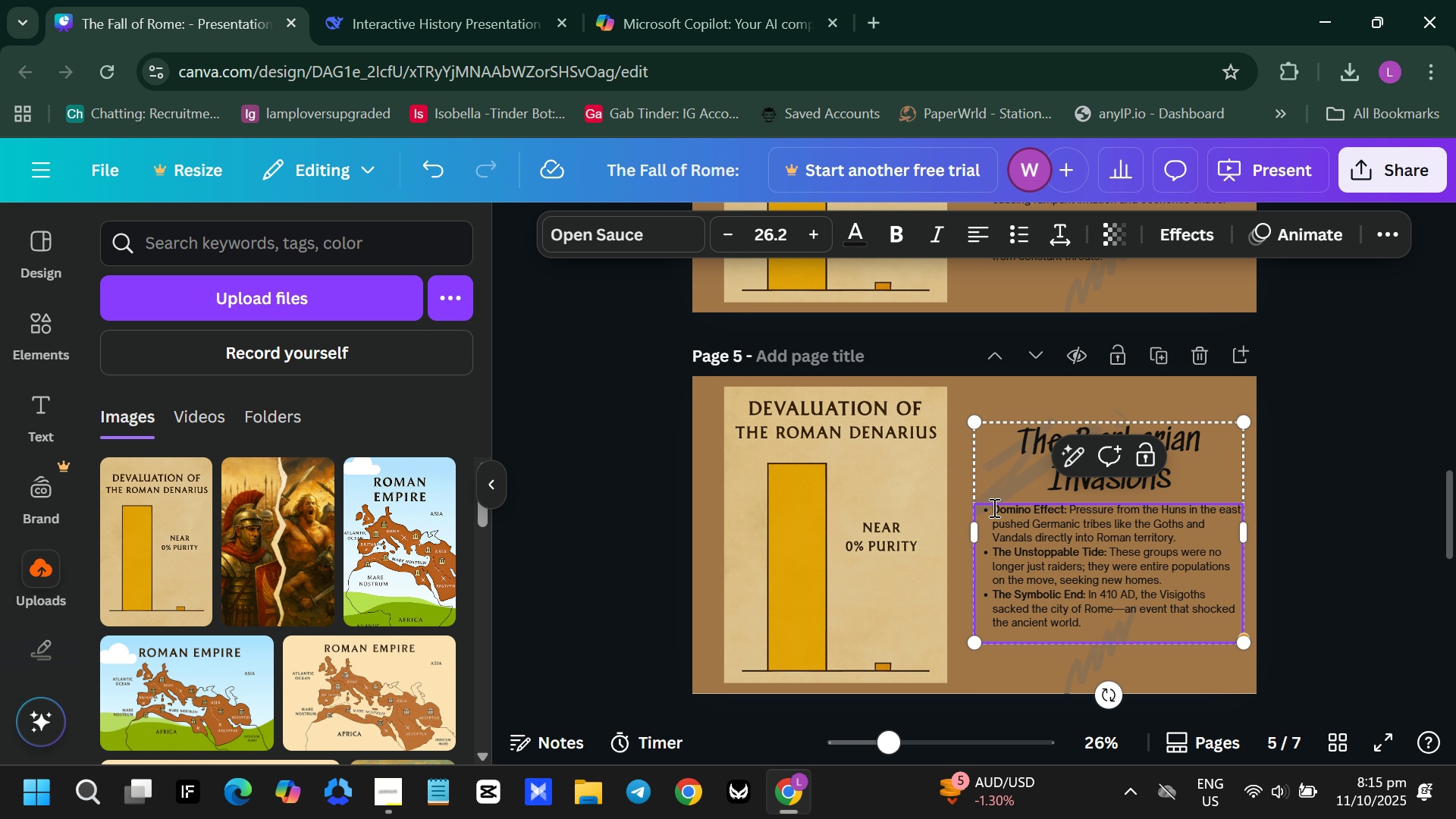 
left_click([991, 508])
 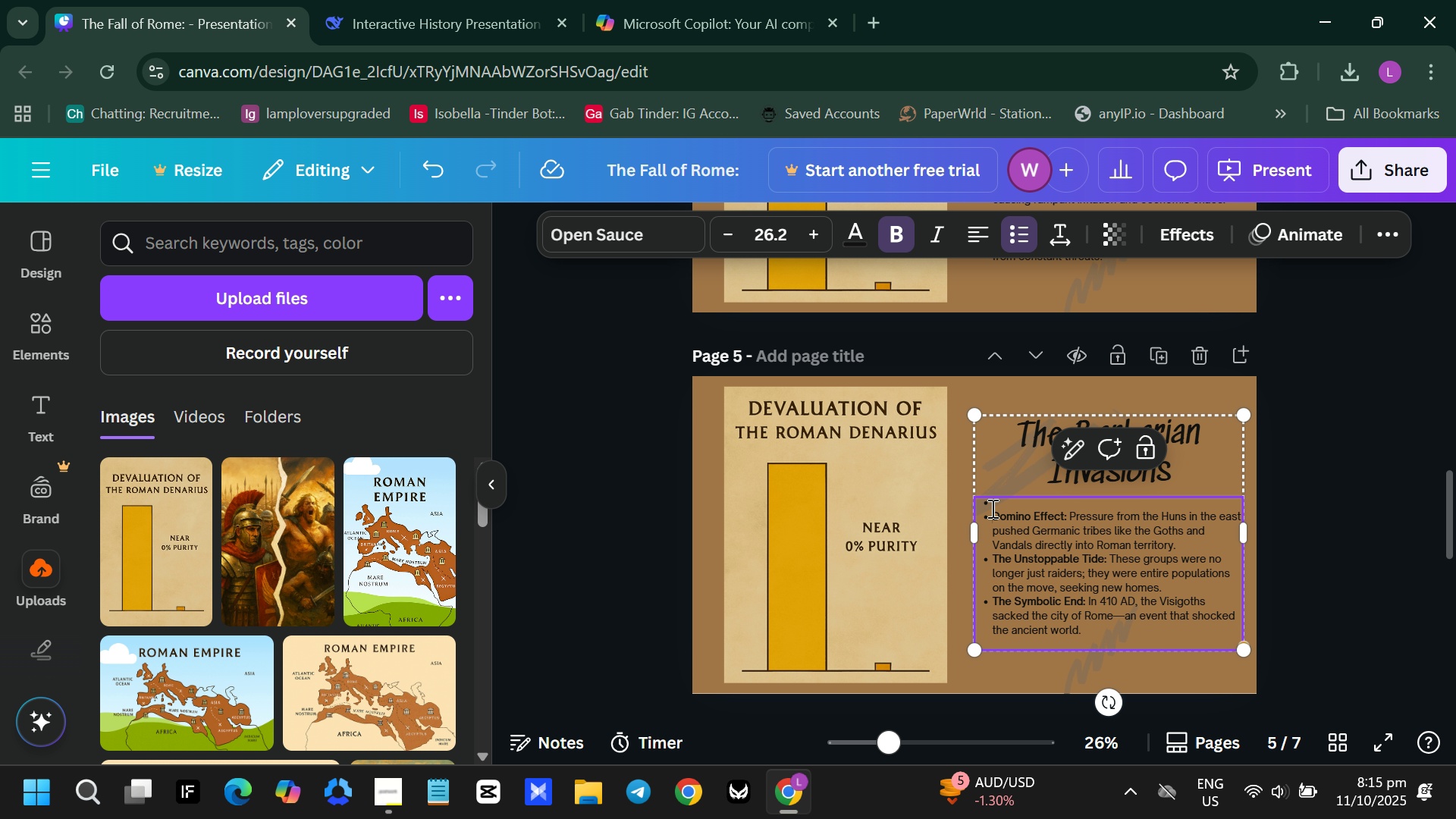 
key(Enter)
 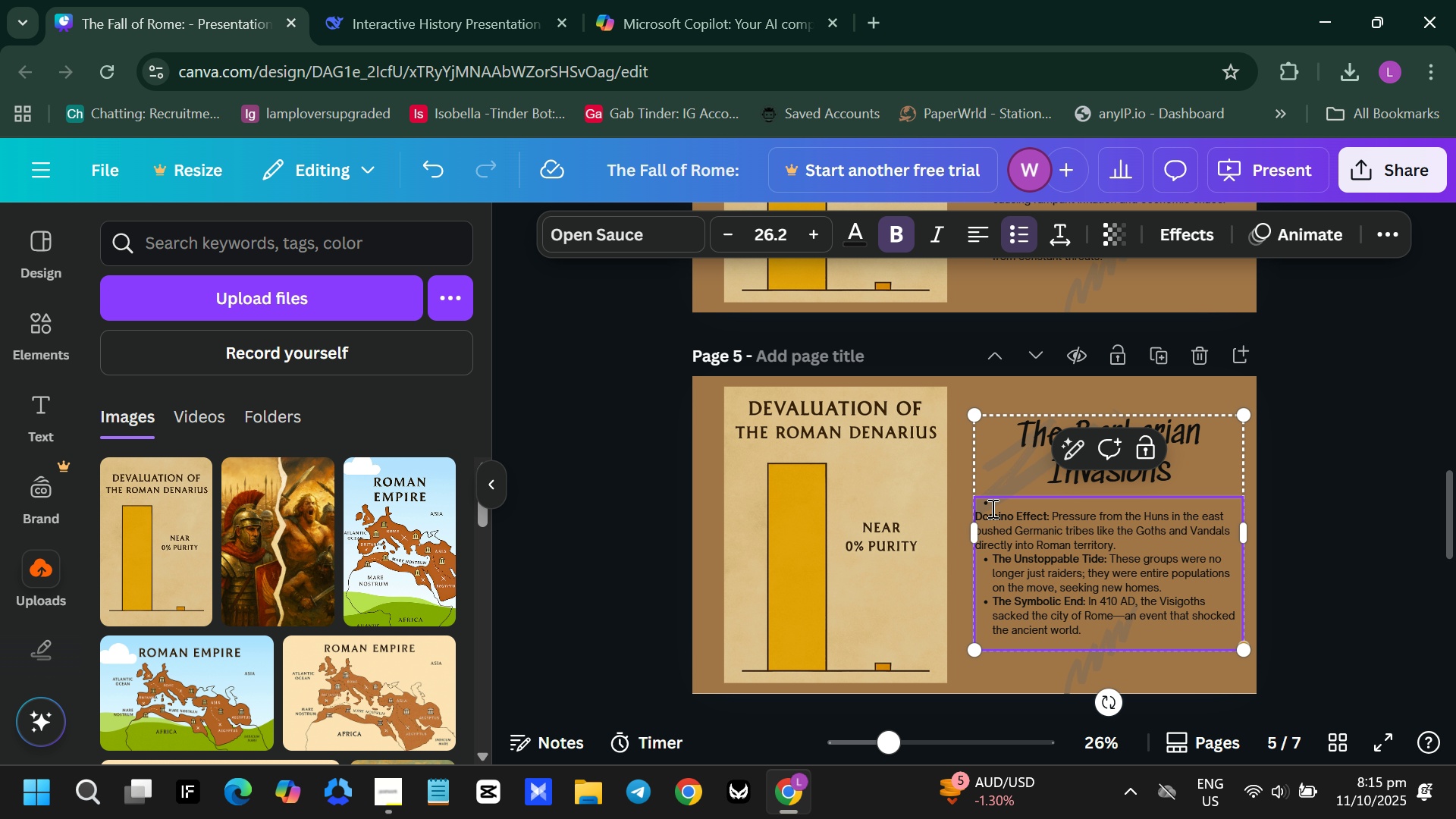 
key(Backspace)
 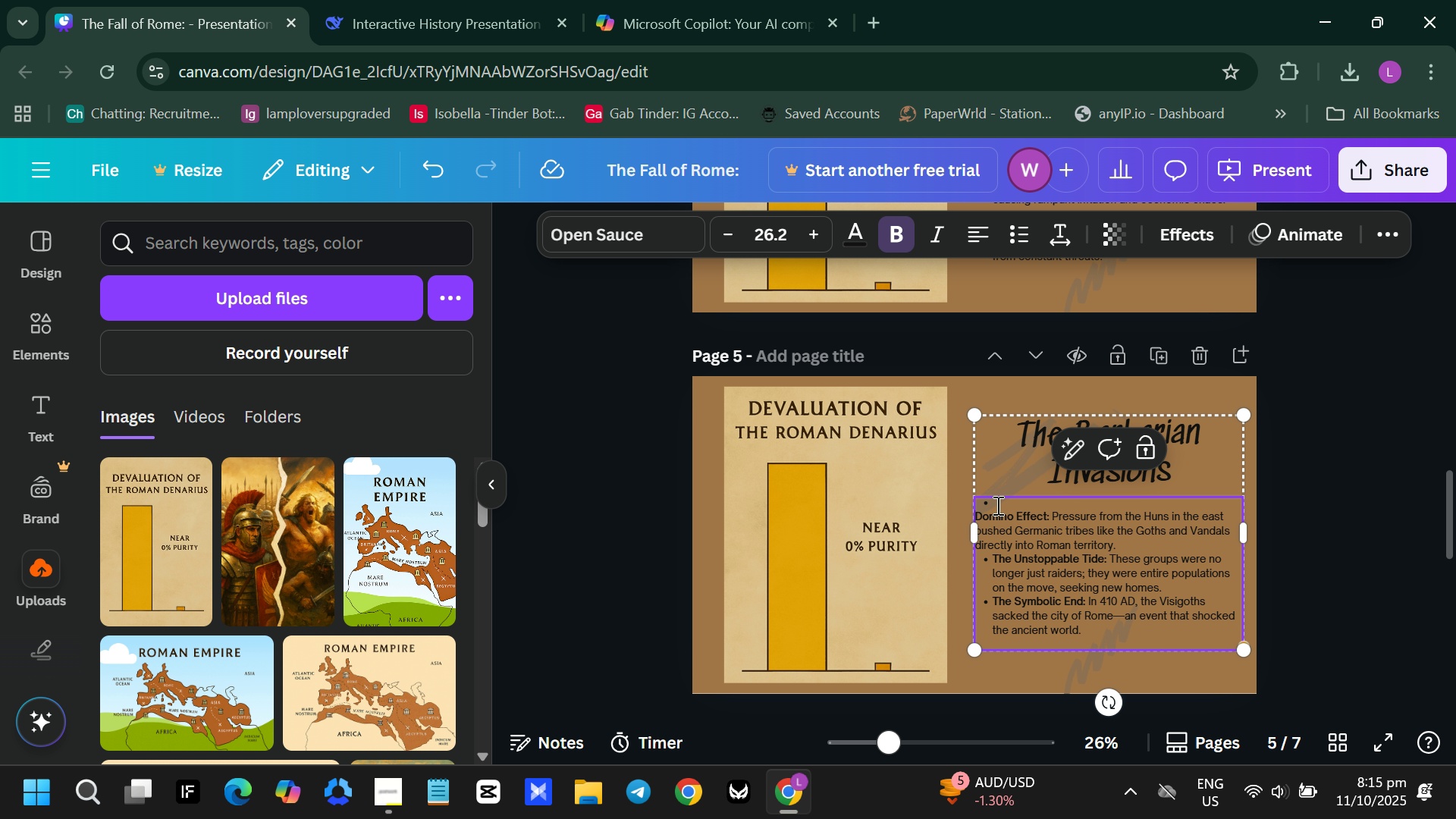 
key(Control+ControlLeft)
 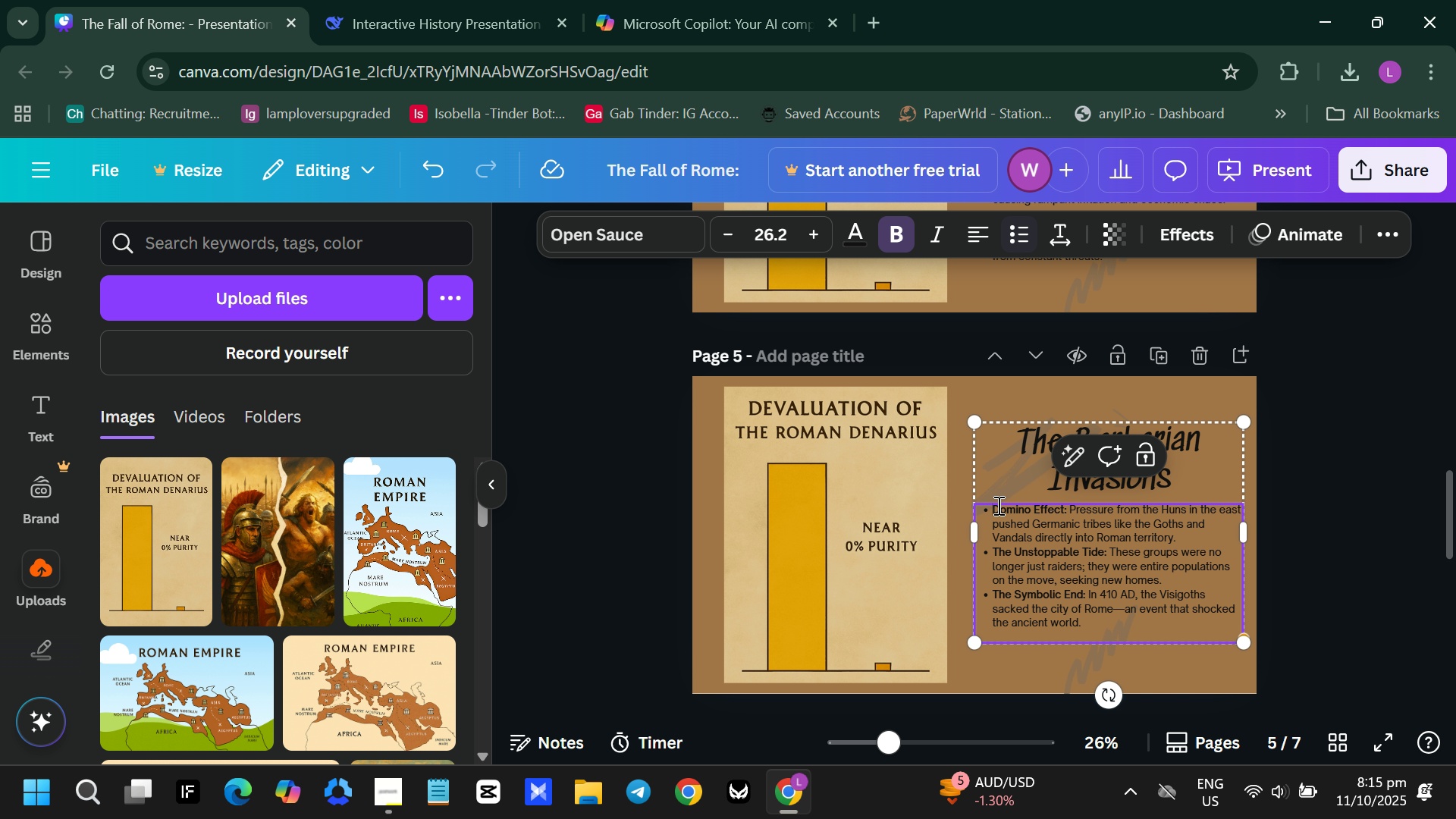 
key(Control+Z)
 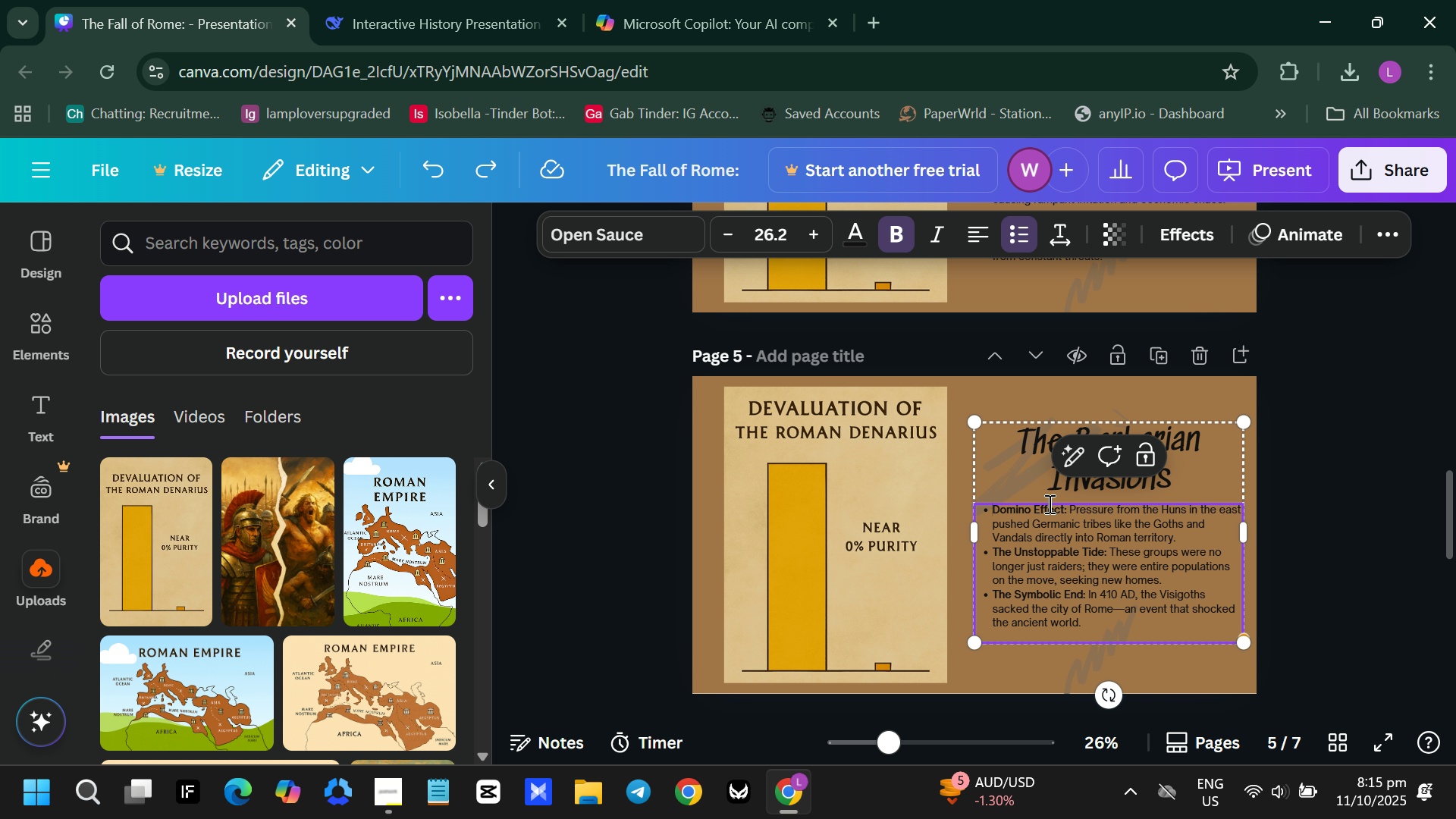 
key(Enter)
 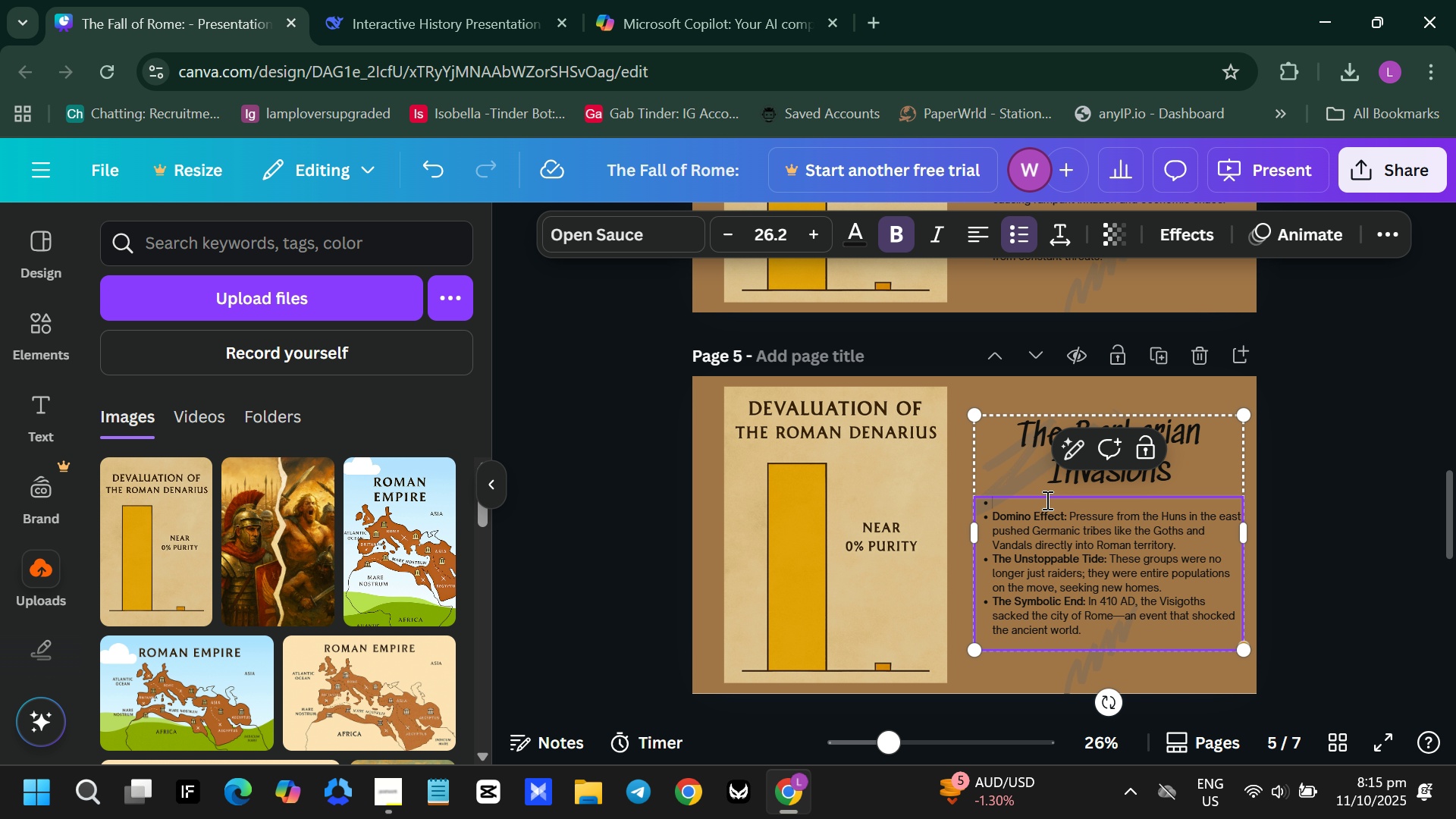 
left_click([1046, 500])
 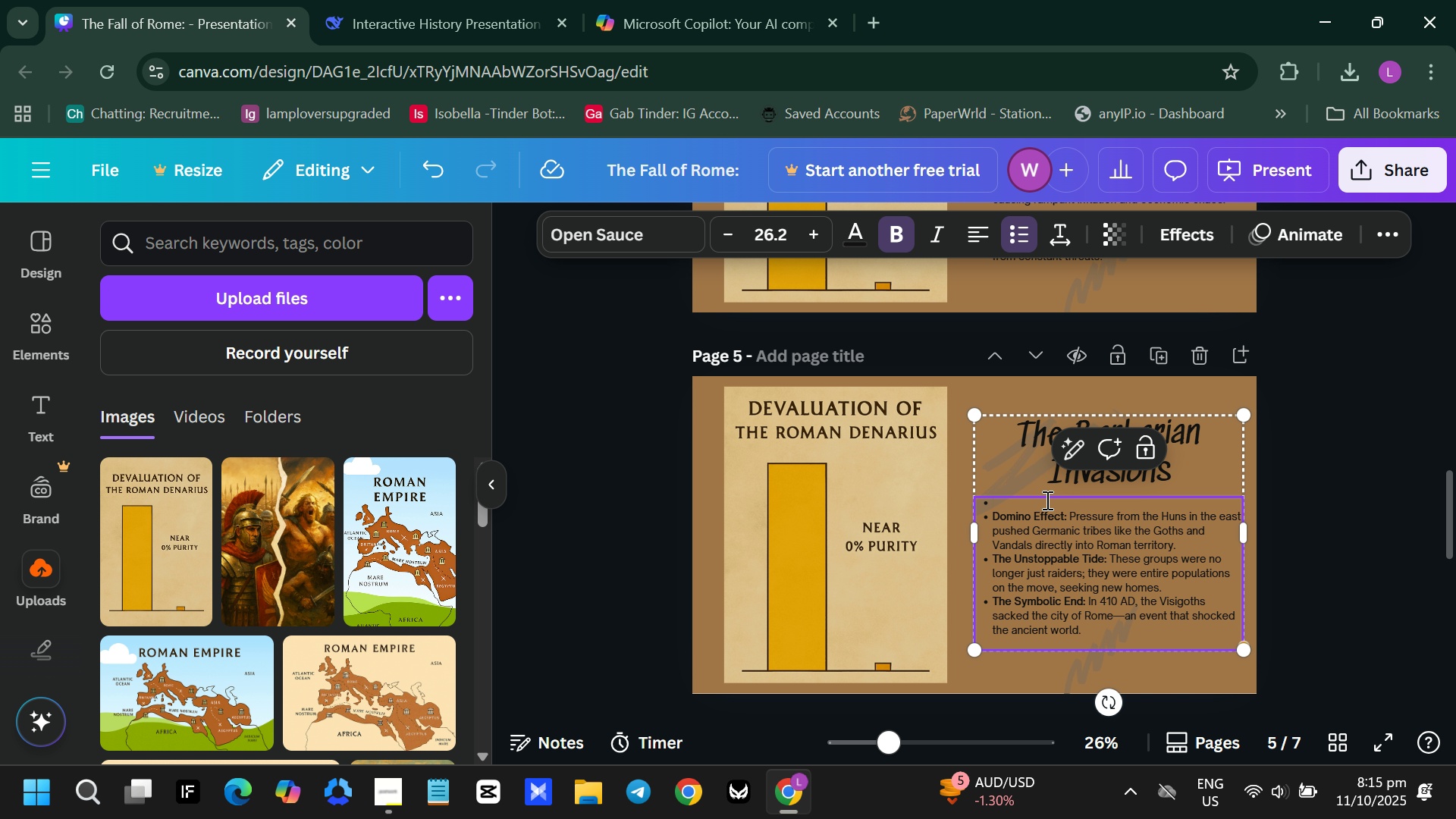 
key(Backspace)
 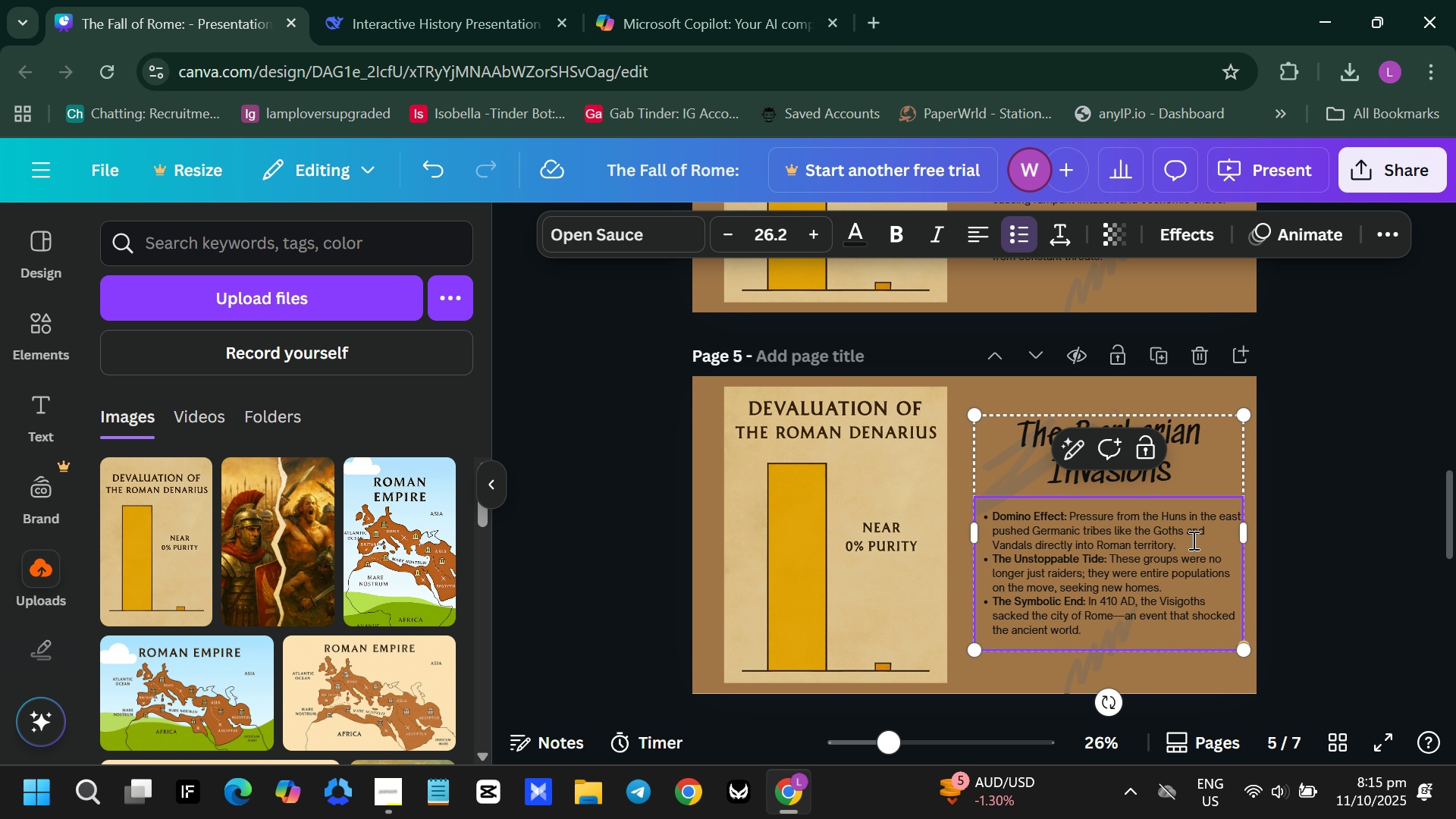 
key(Enter)
 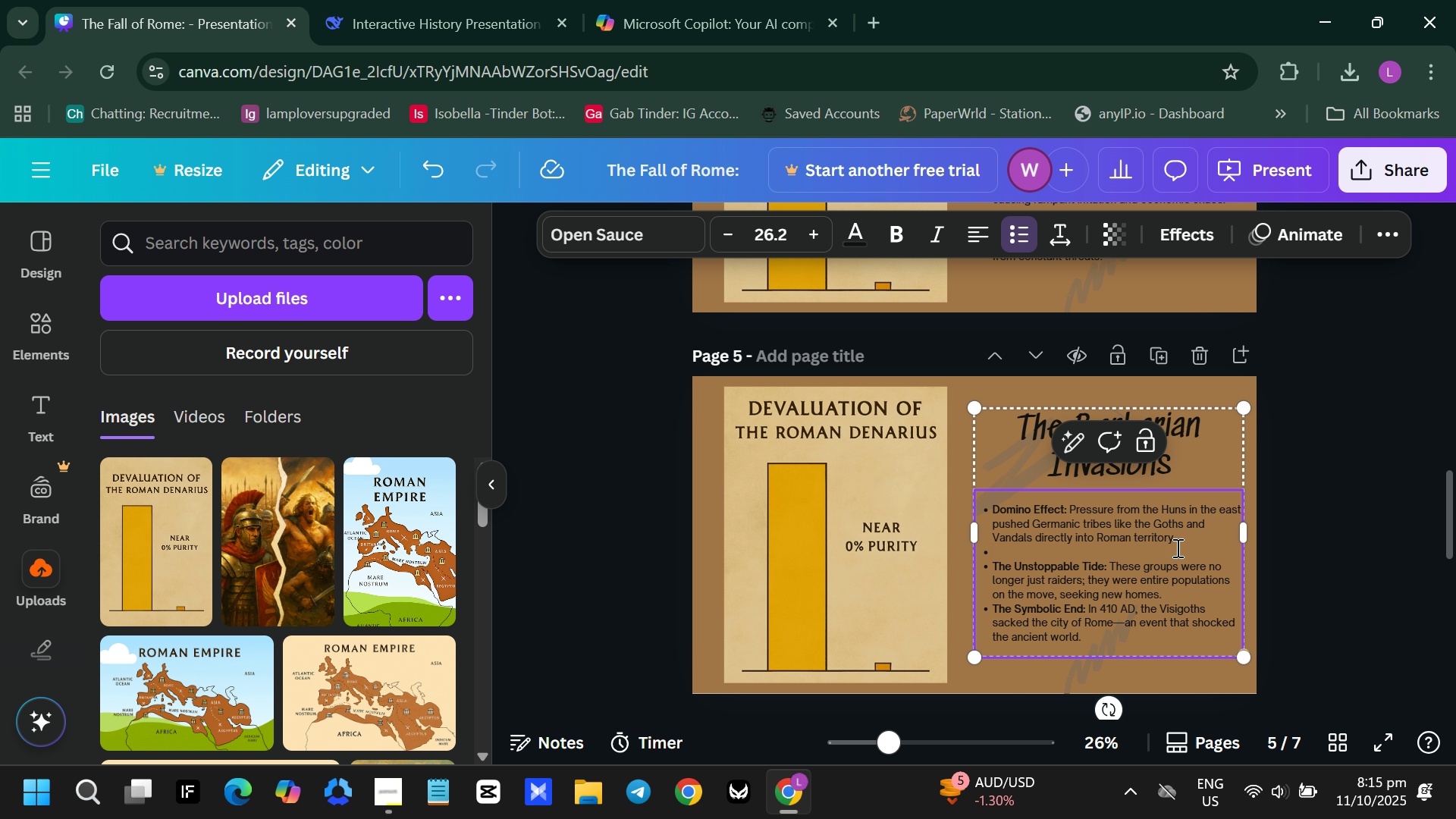 
key(Backspace)
 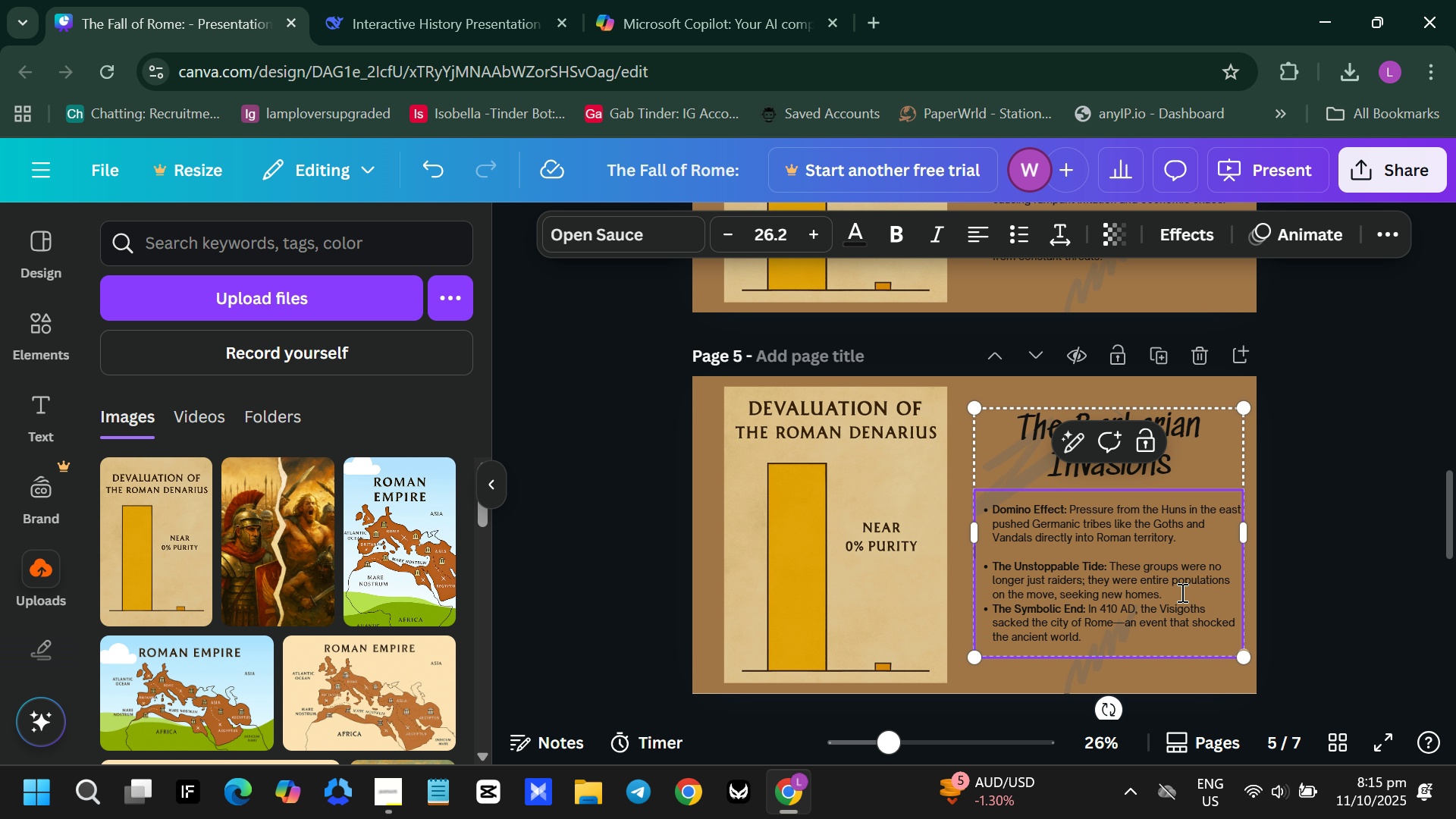 
left_click([1177, 587])
 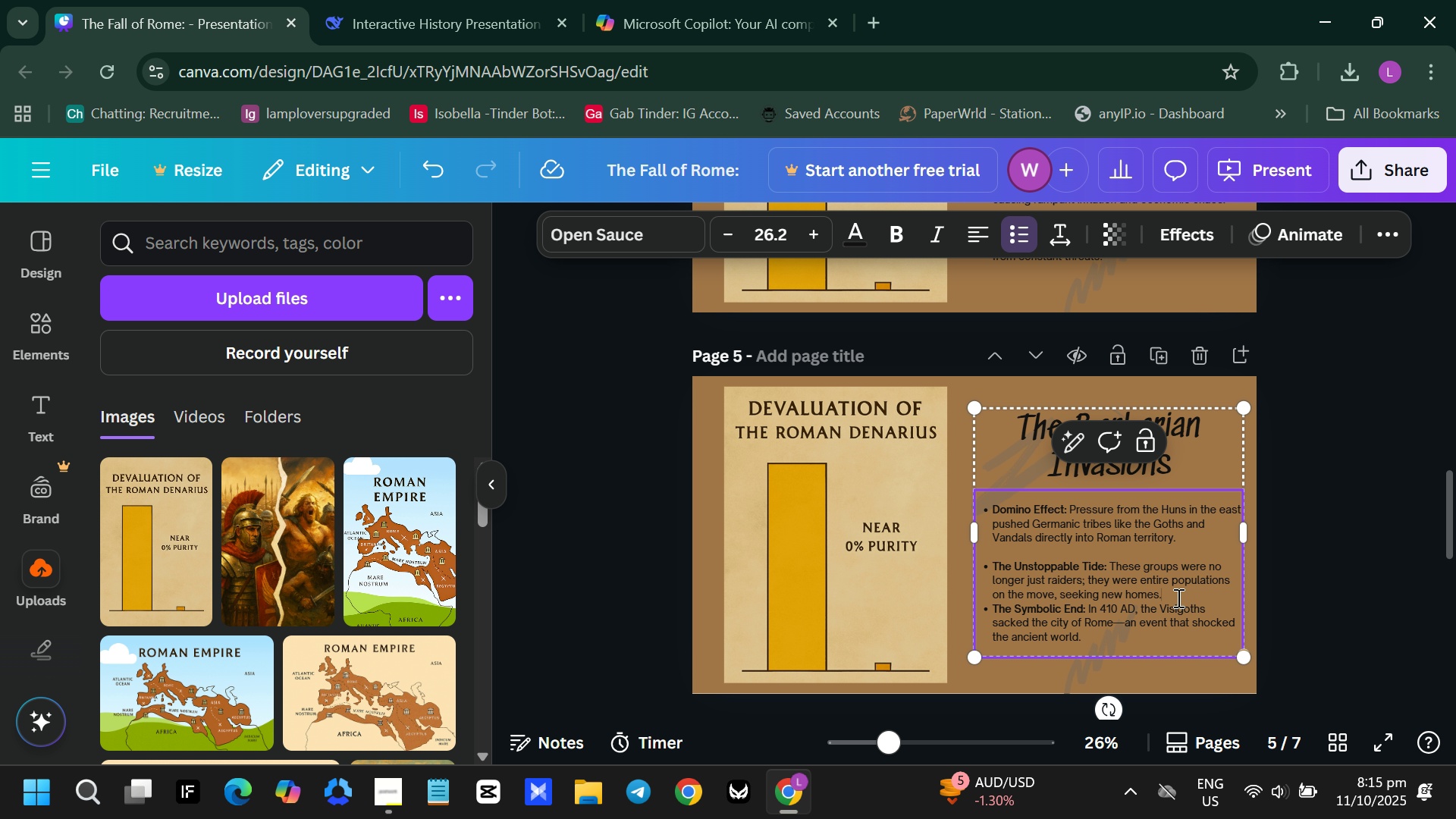 
left_click([1177, 598])
 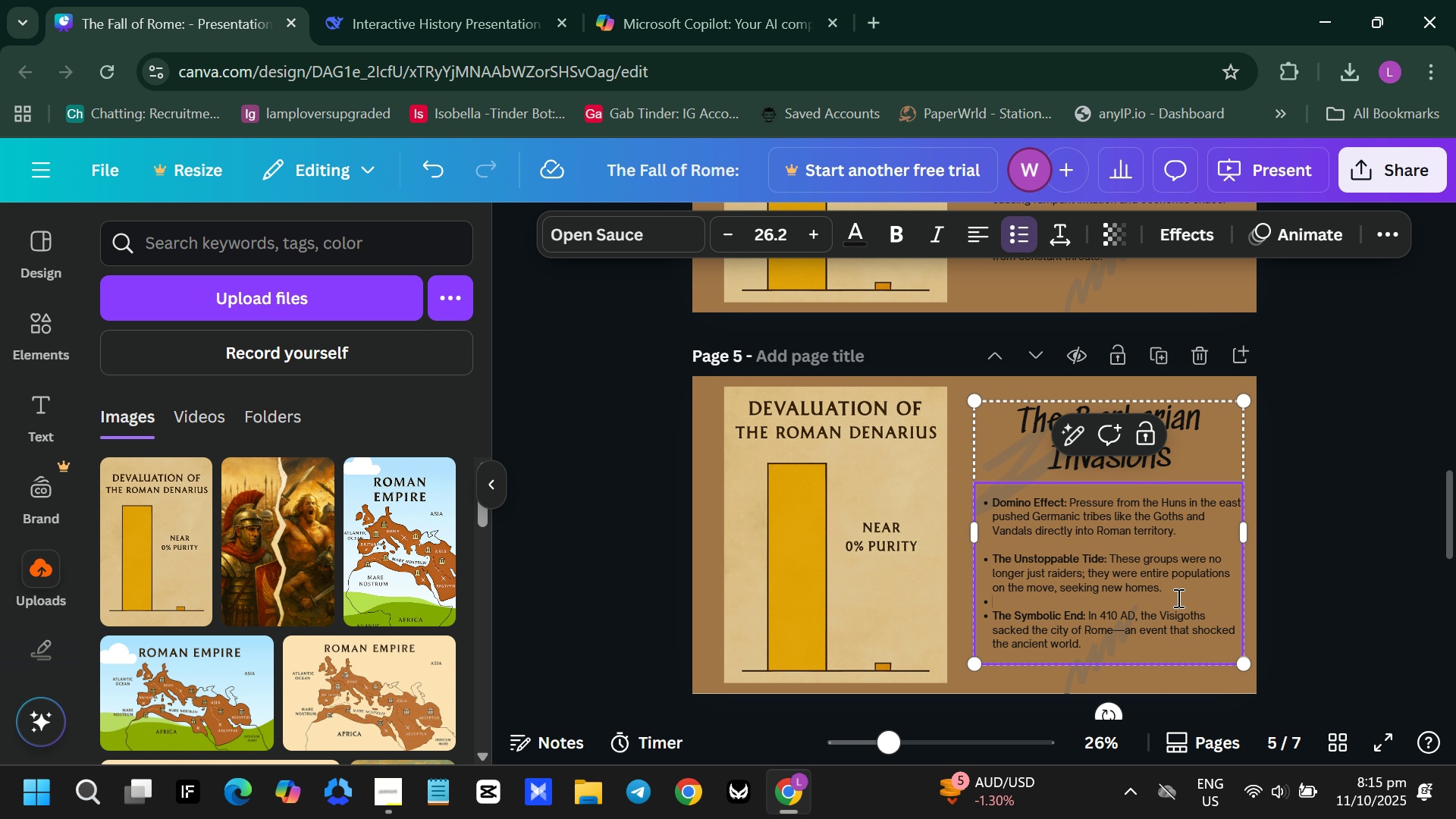 
key(Enter)
 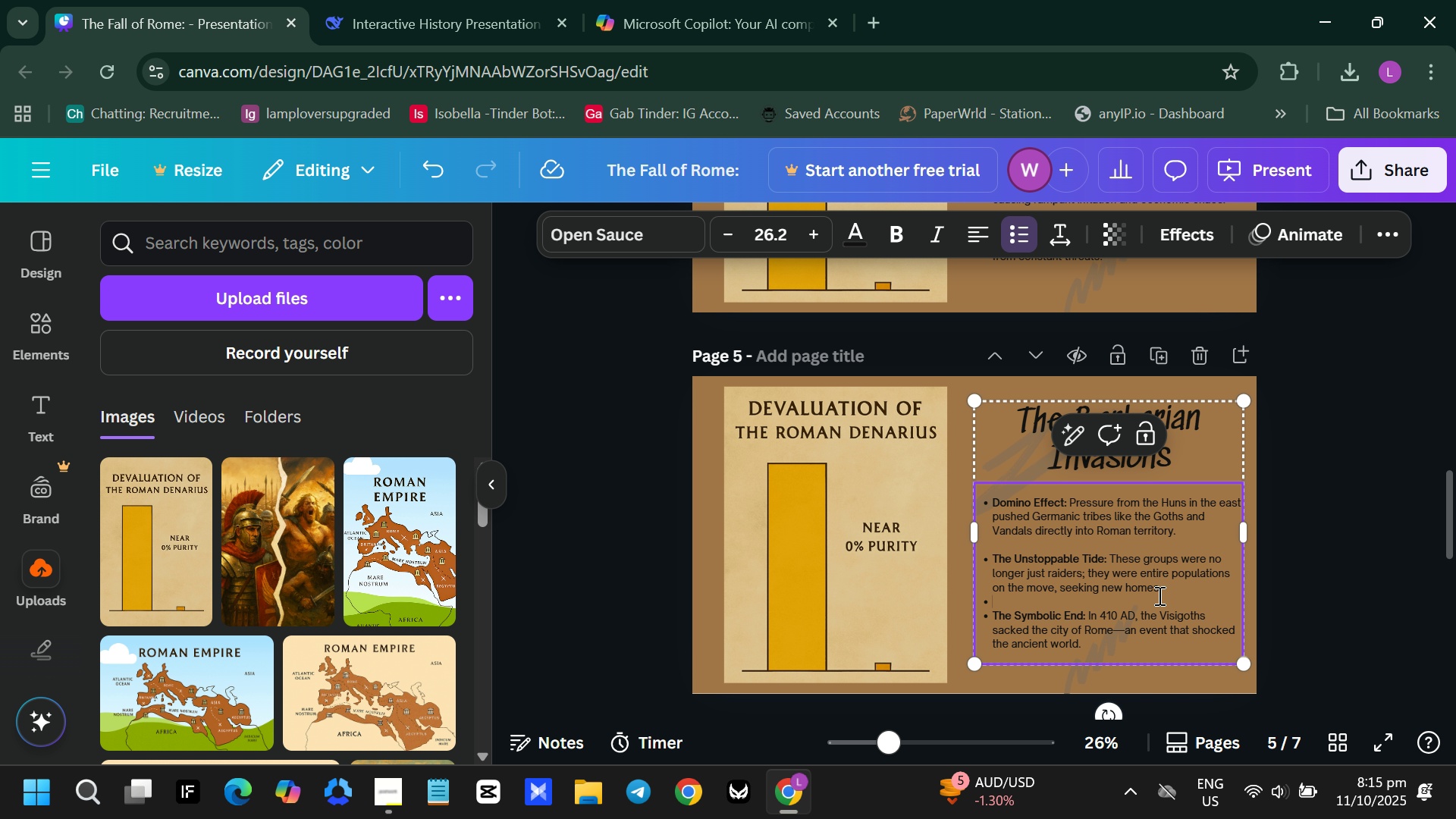 
key(Backspace)
 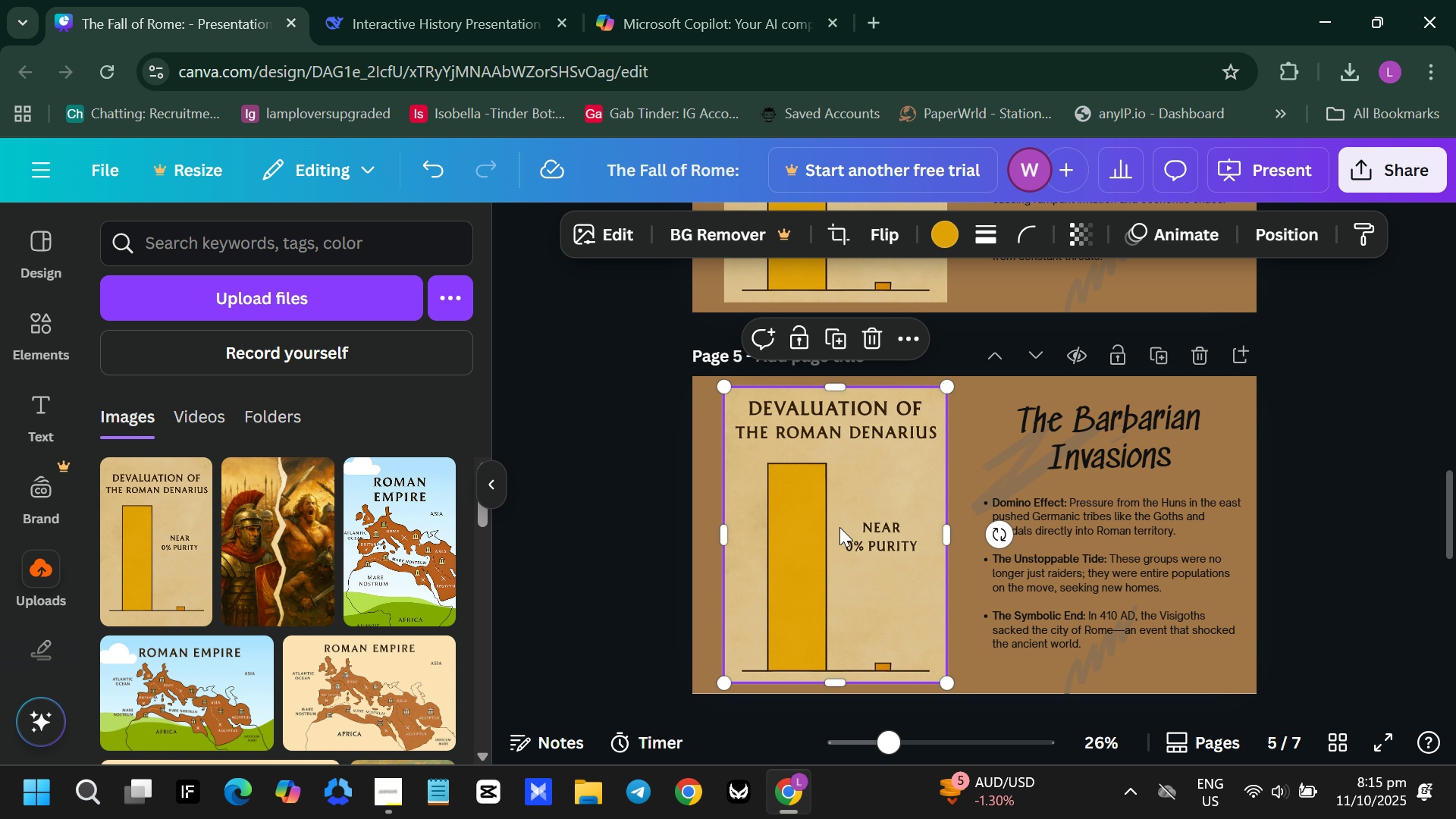 
left_click([839, 527])
 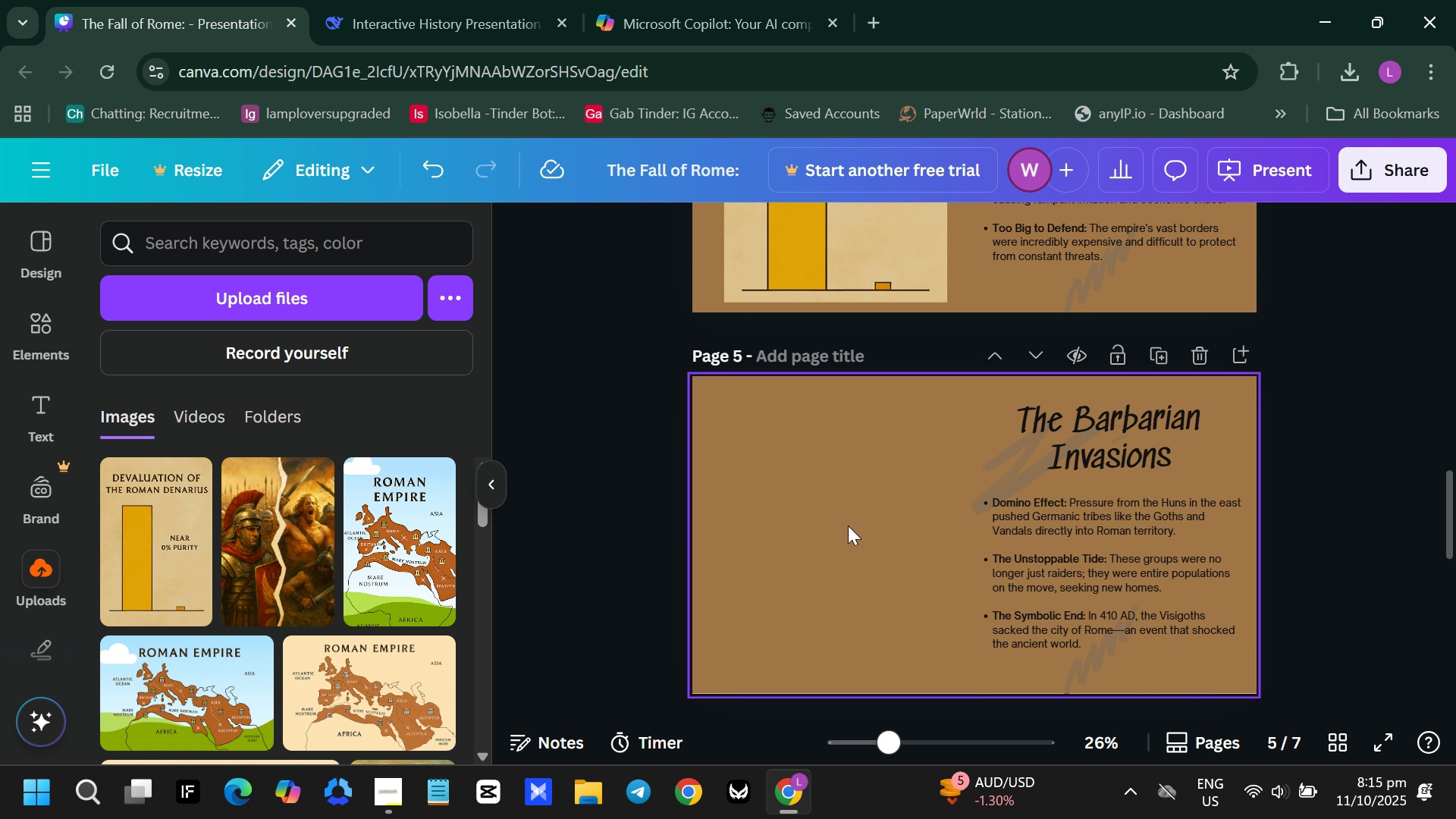 
key(Backspace)
 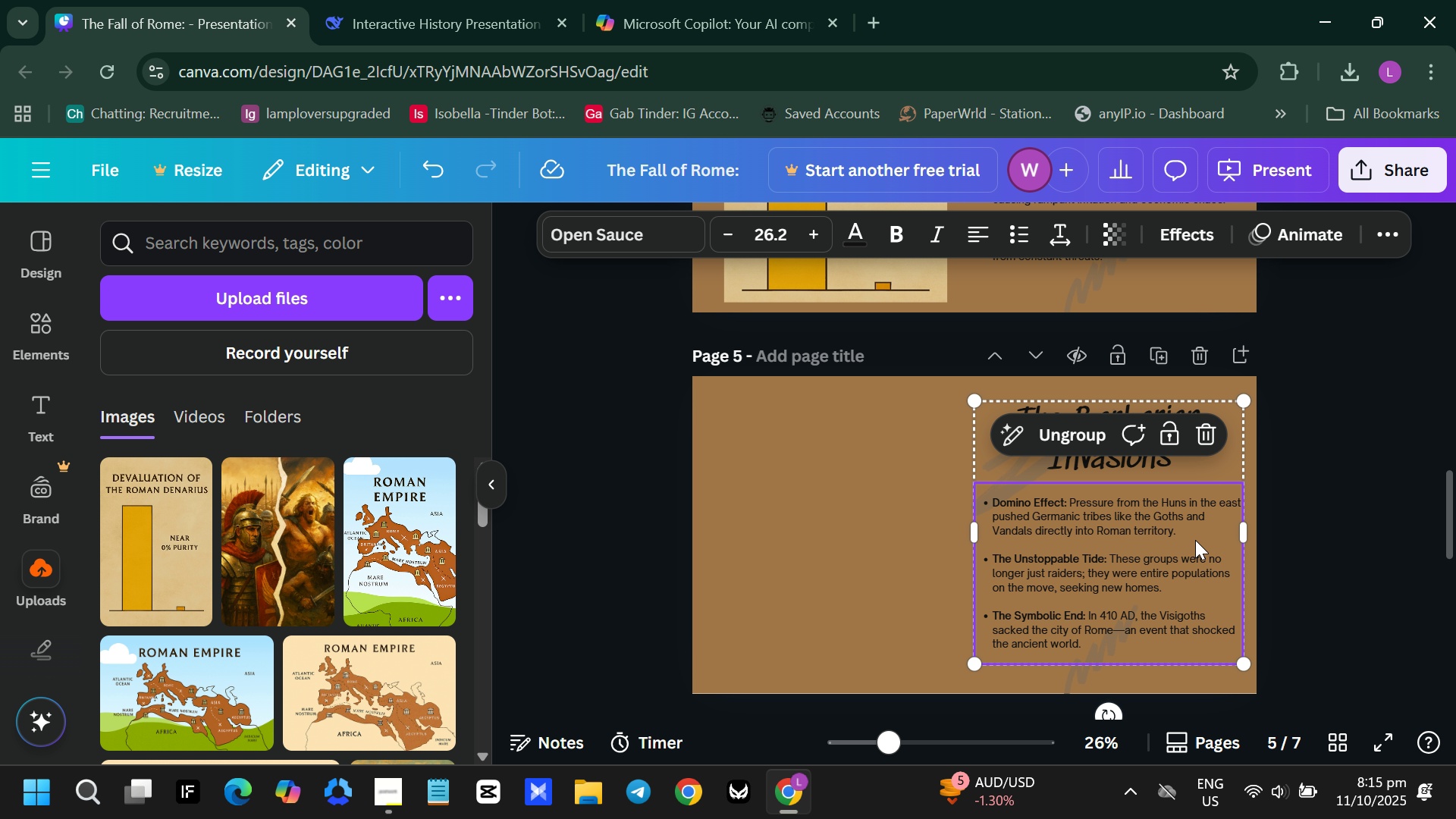 
left_click([1195, 540])
 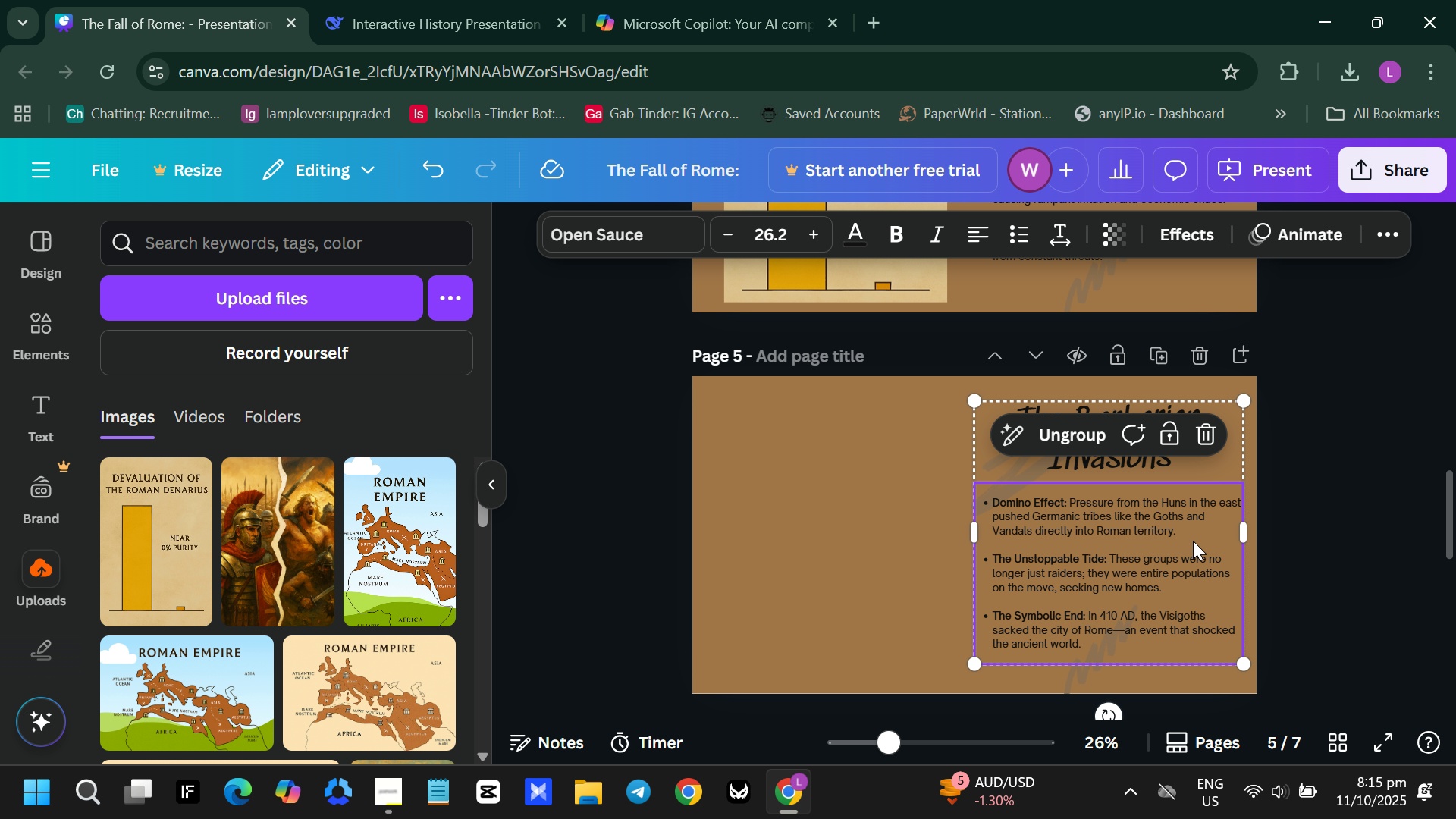 
left_click_drag(start_coordinate=[1195, 540], to_coordinate=[934, 549])
 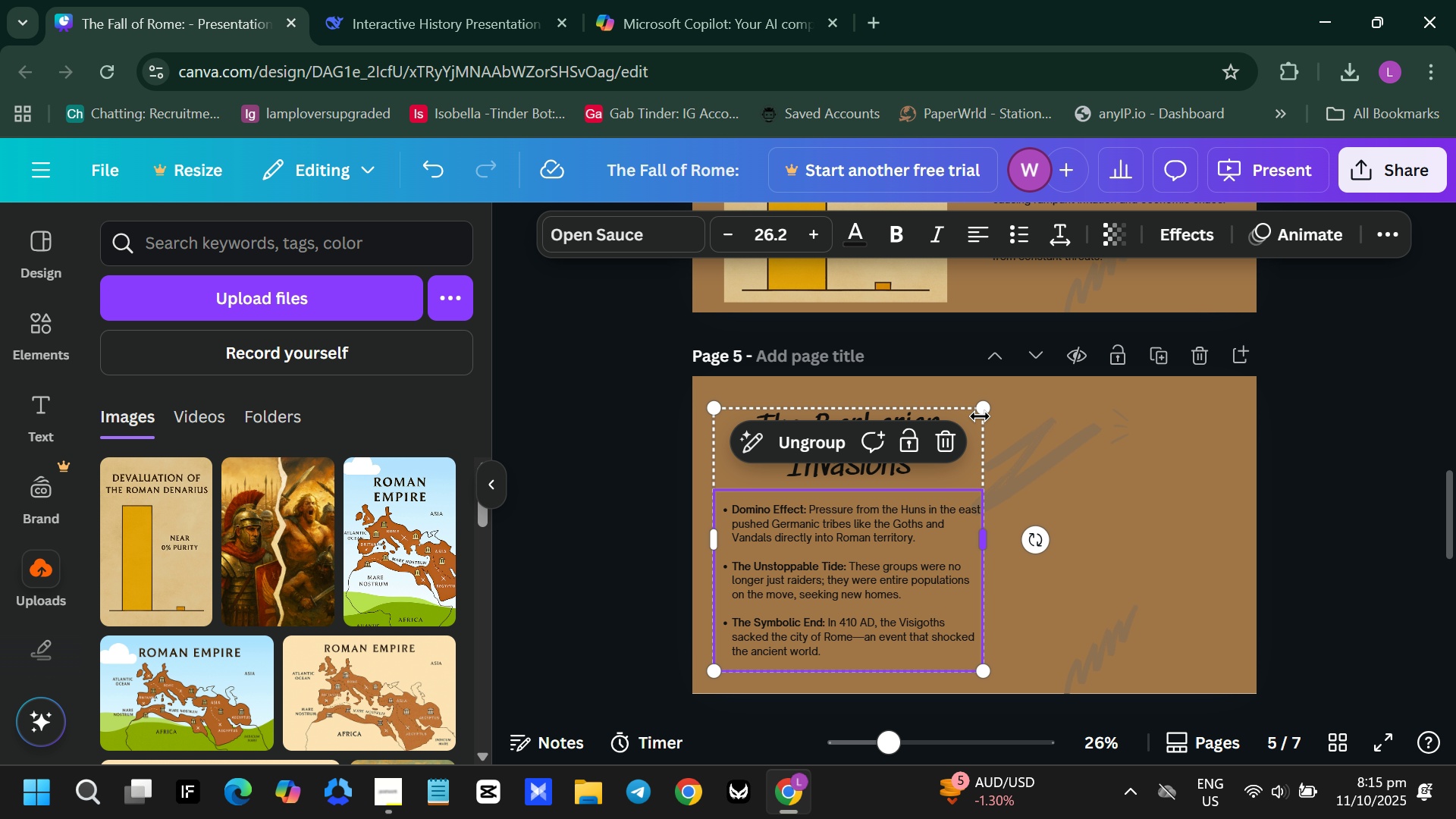 
left_click_drag(start_coordinate=[984, 413], to_coordinate=[994, 407])
 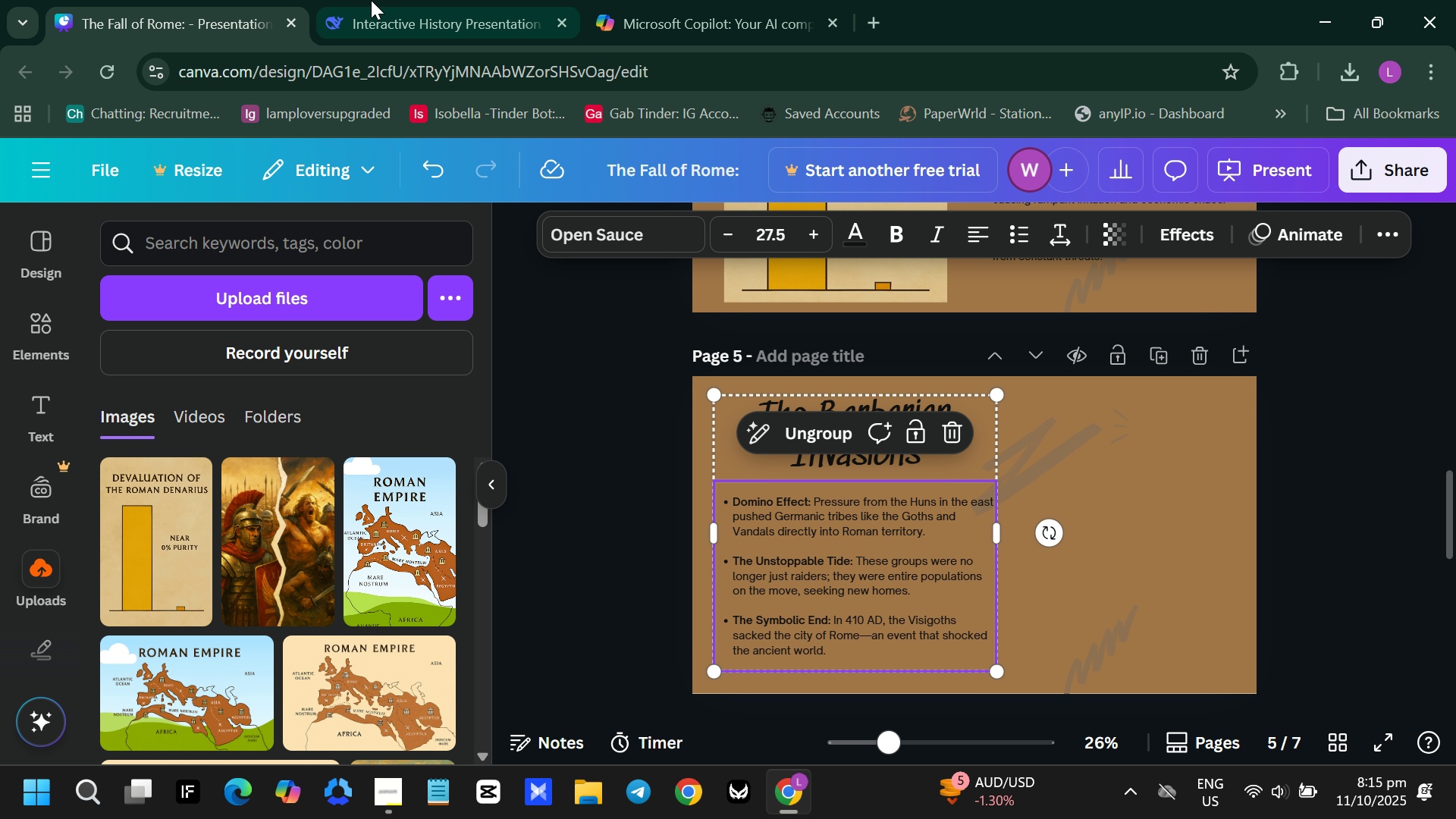 
left_click([698, 0])
 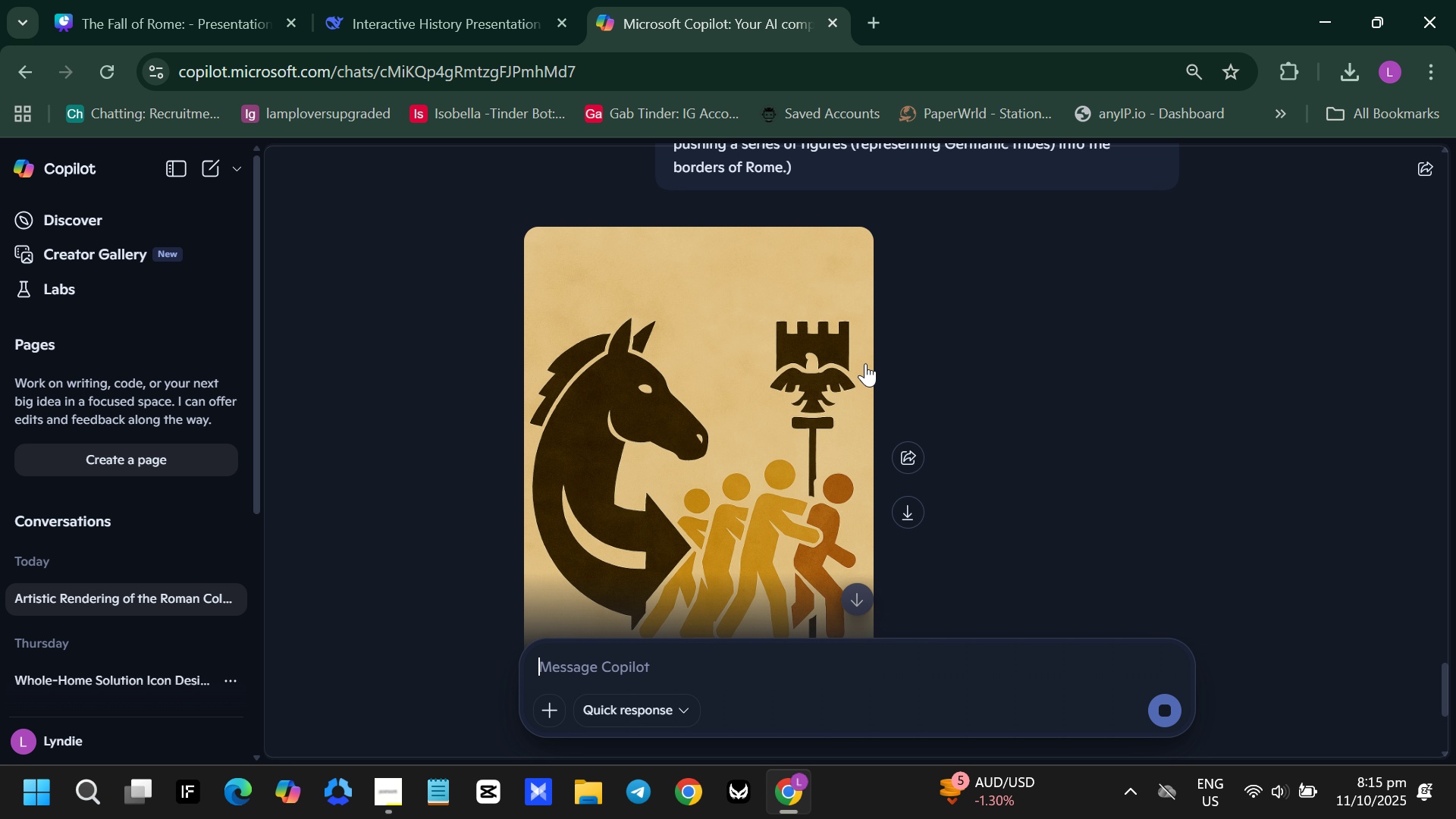 
scroll: coordinate [866, 395], scroll_direction: down, amount: 2.0
 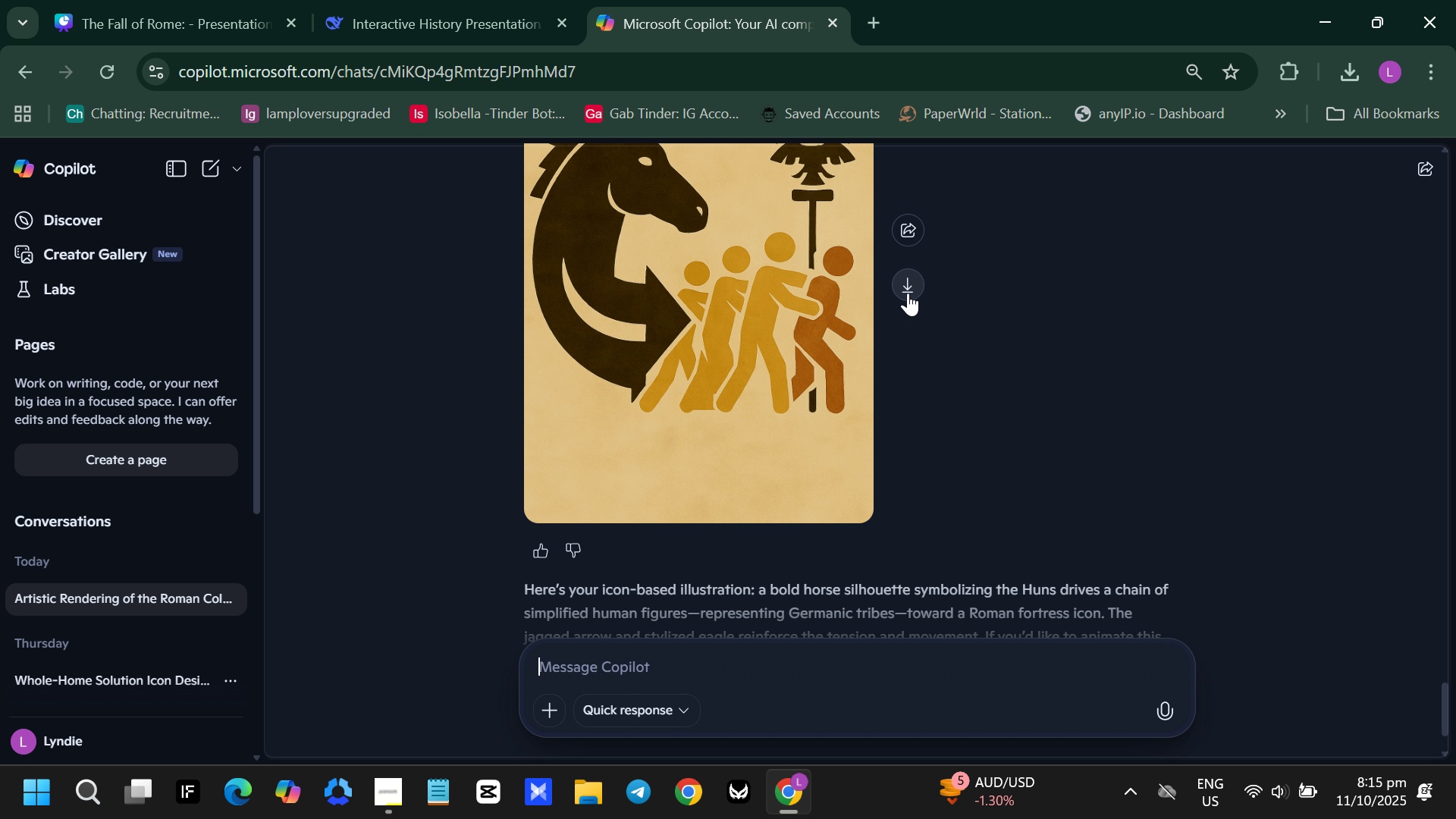 
left_click([908, 292])
 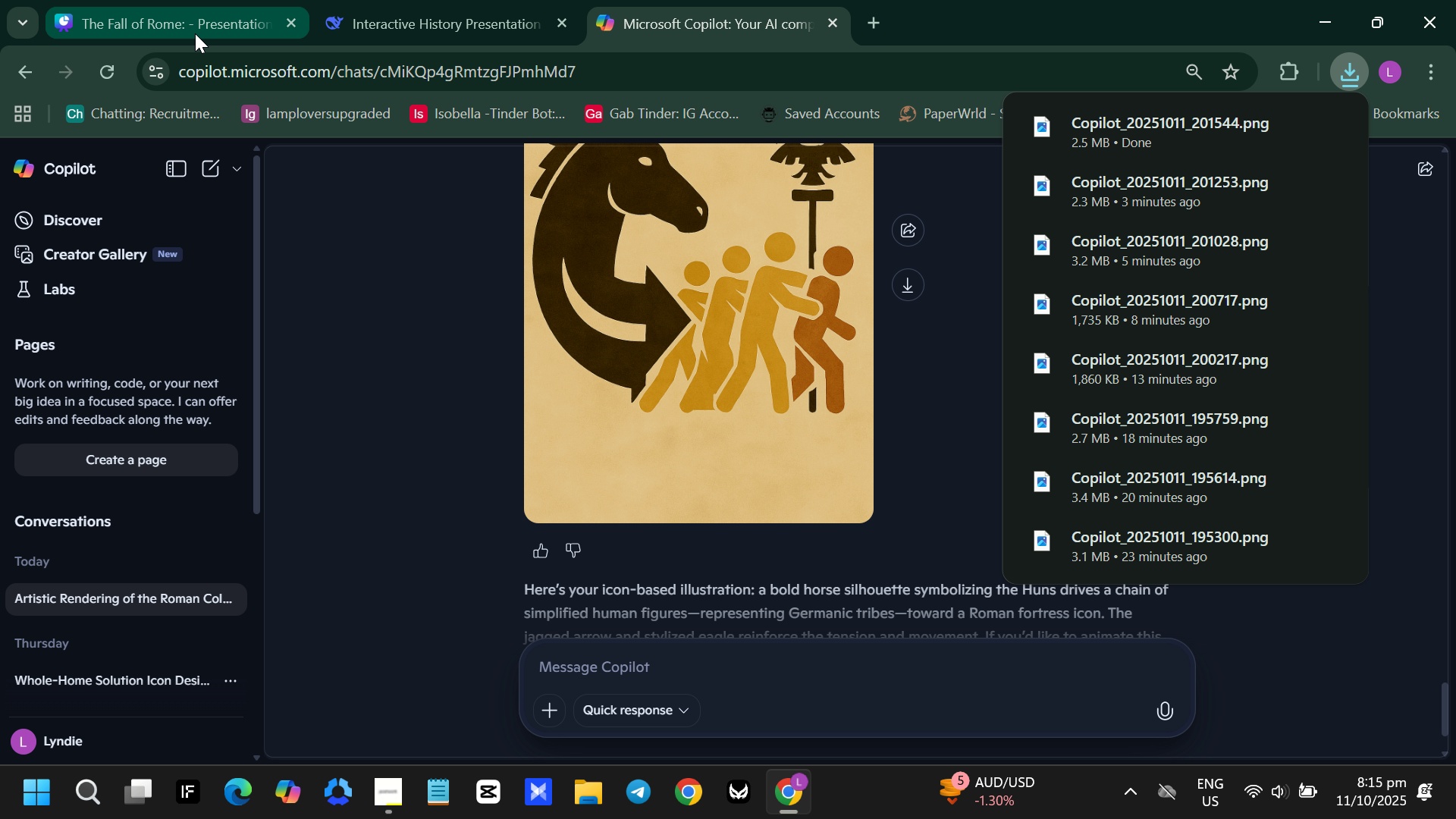 
left_click([195, 33])
 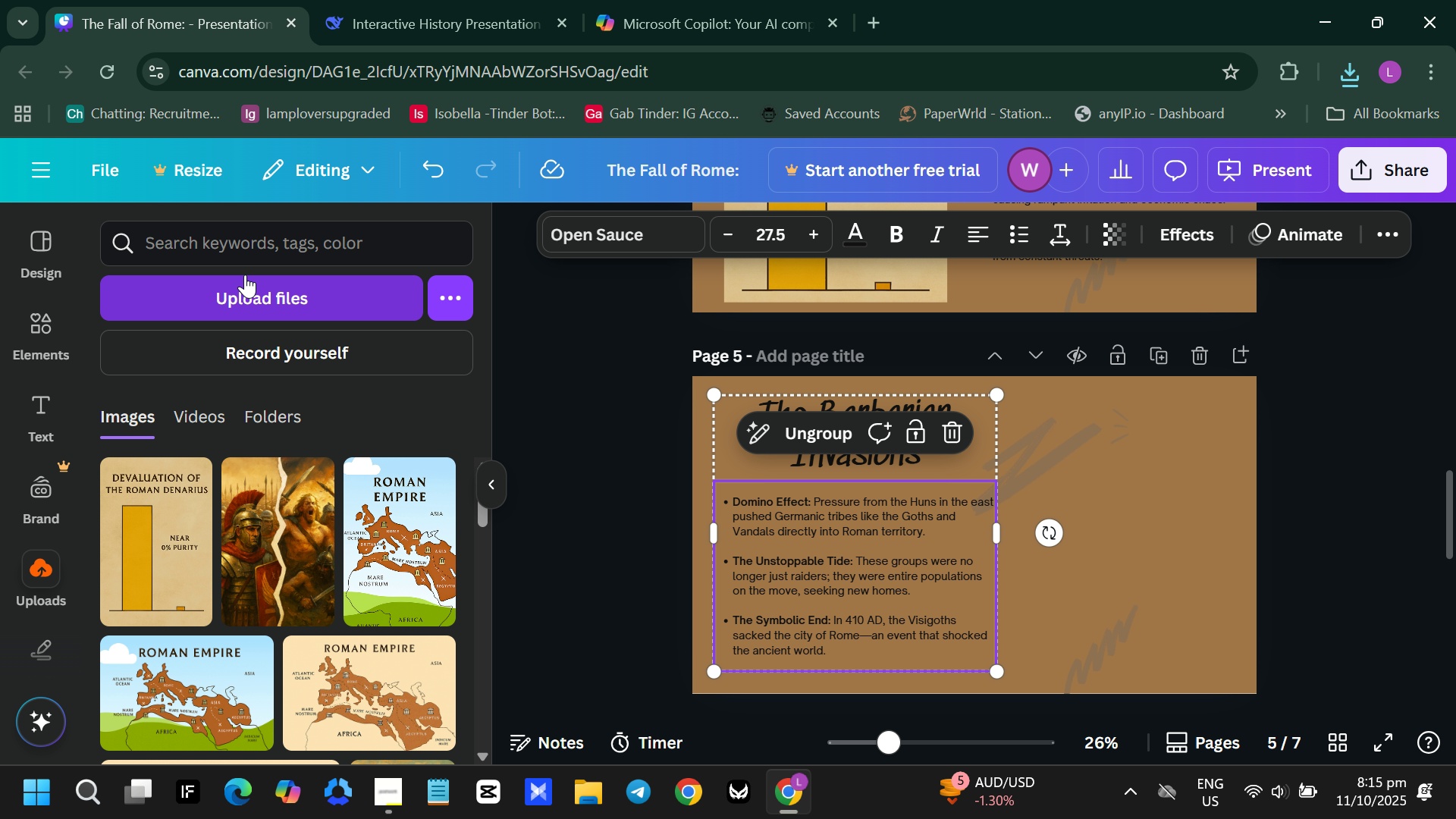 
left_click_drag(start_coordinate=[246, 276], to_coordinate=[246, 295])
 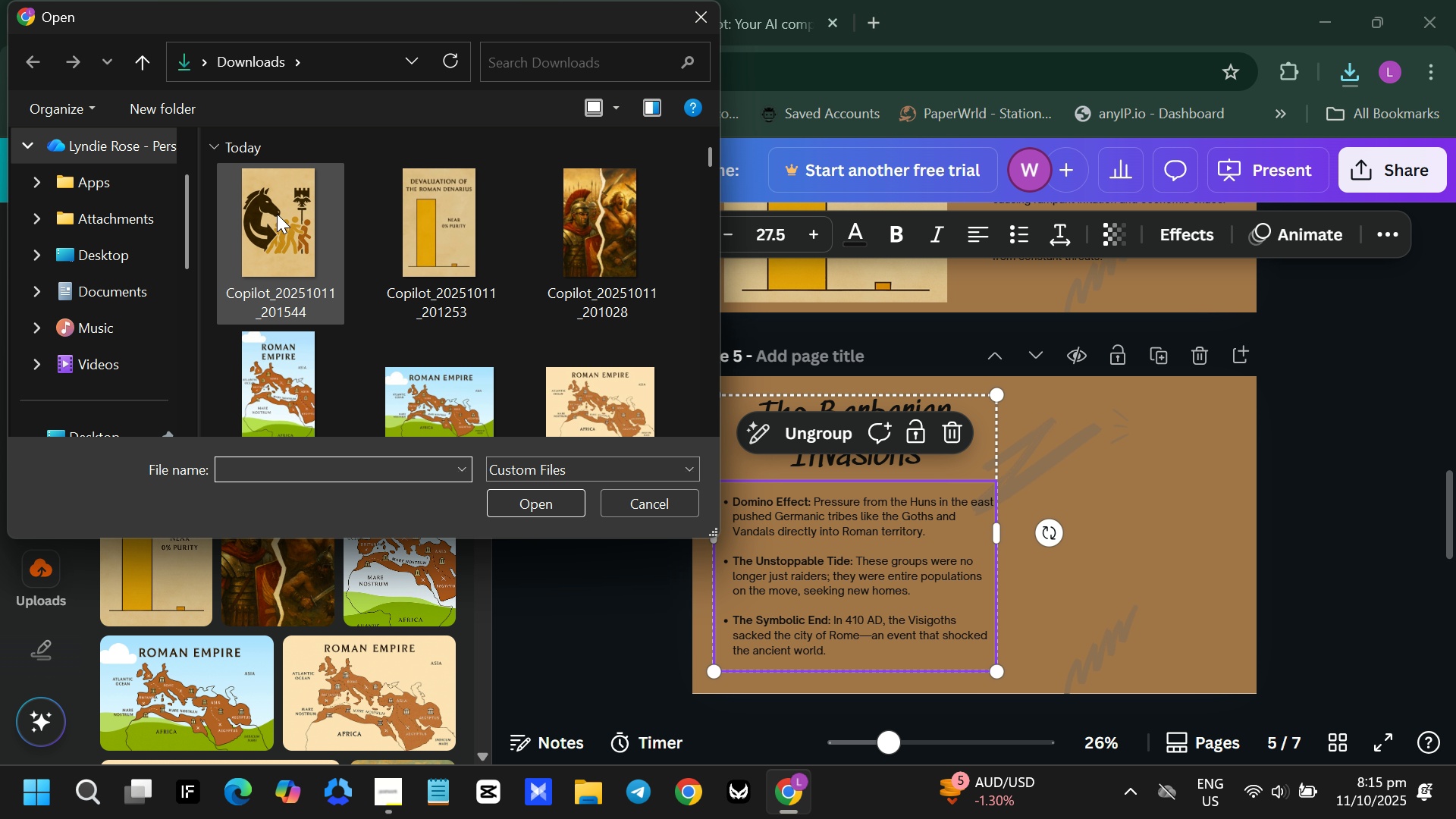 
left_click([284, 224])
 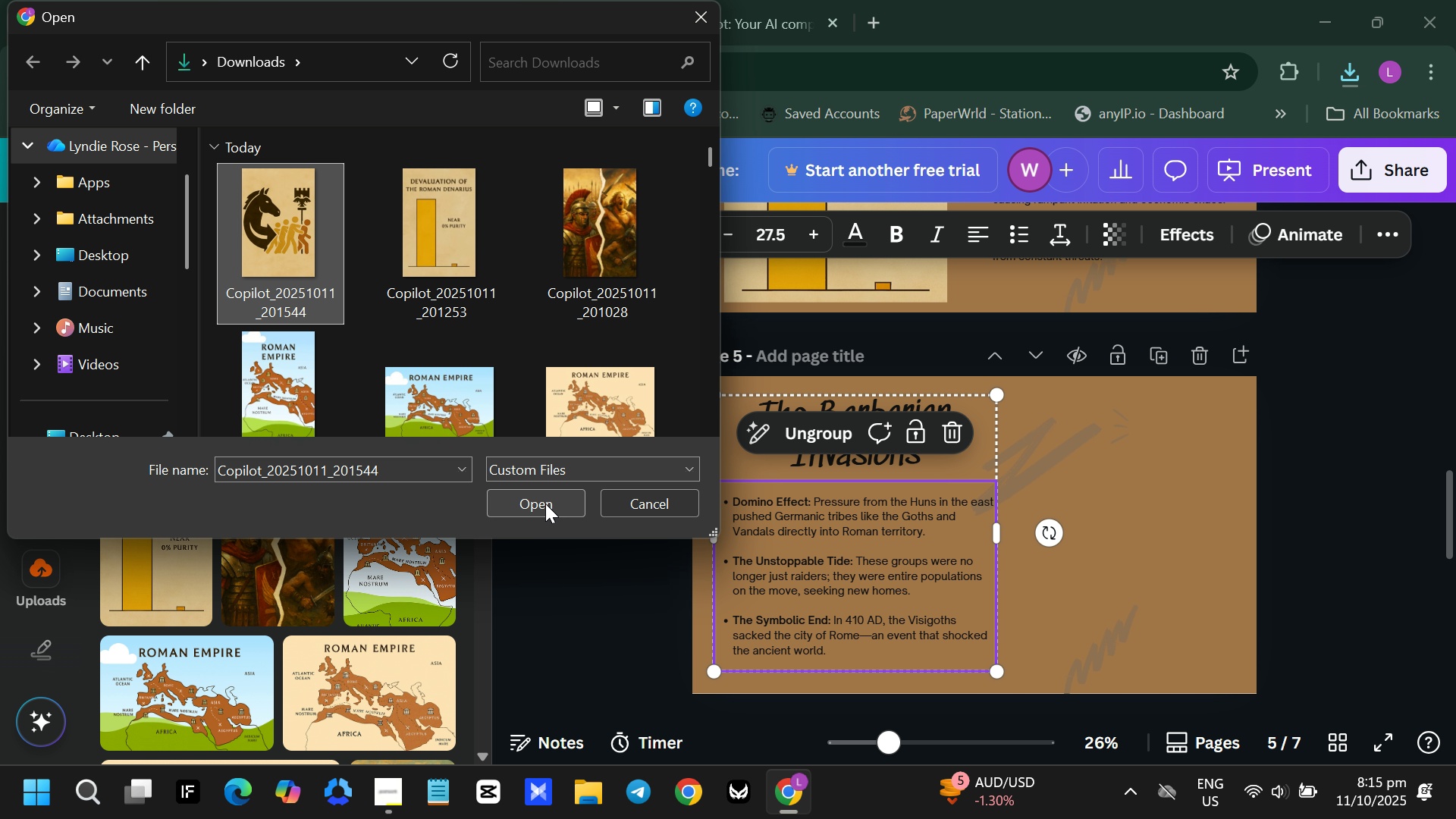 
left_click([545, 504])
 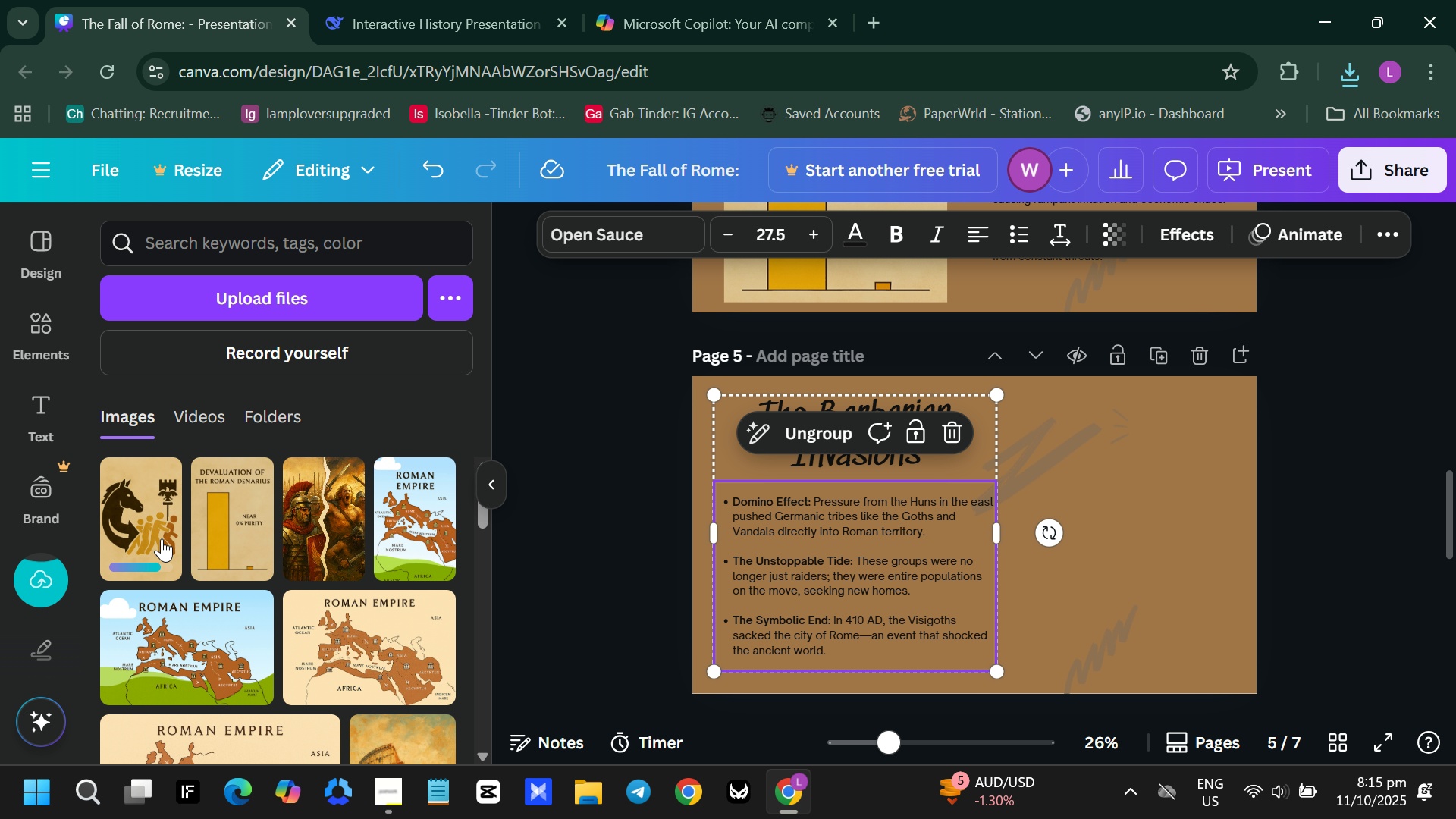 
wait(6.74)
 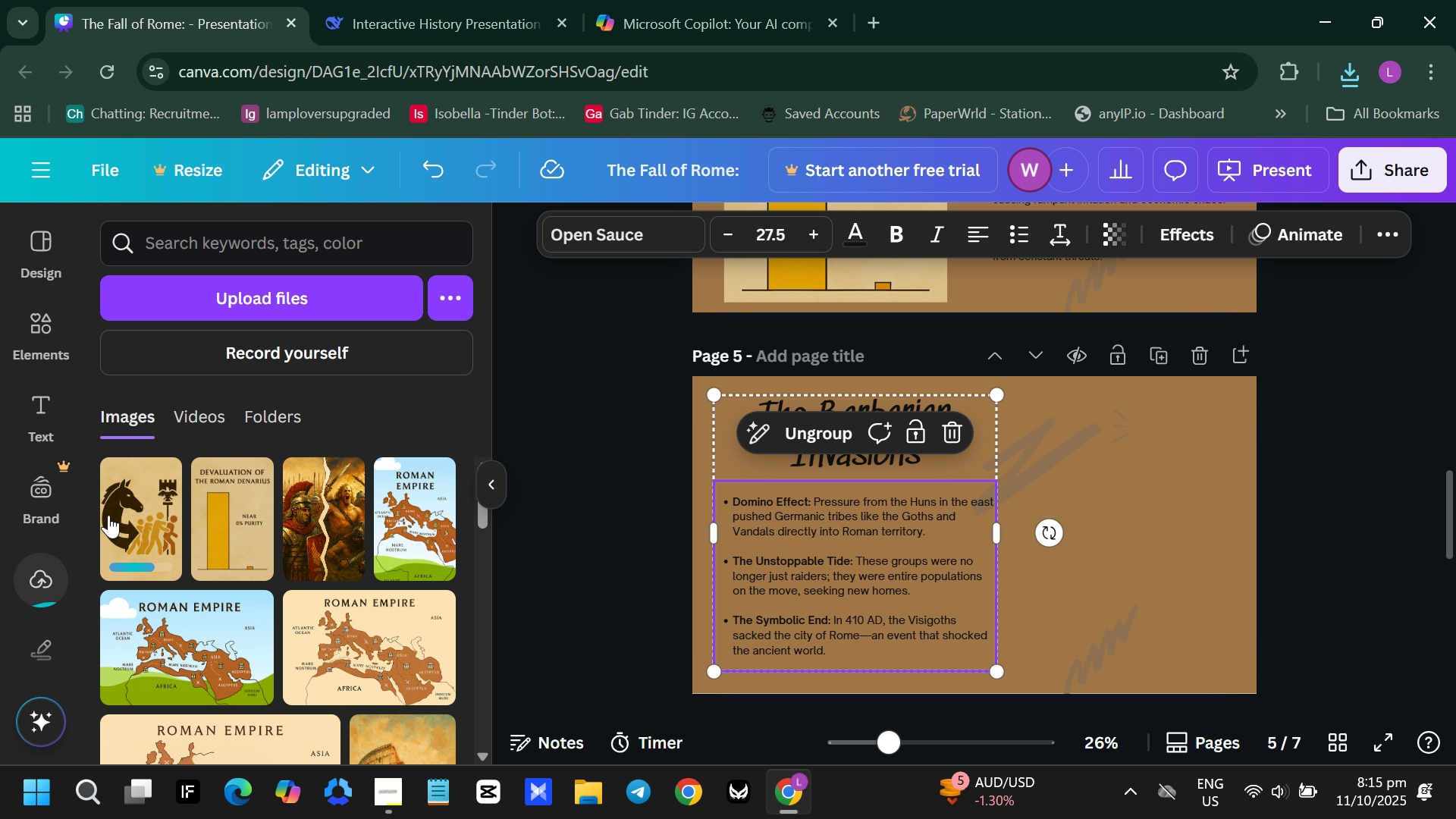 
left_click([115, 538])
 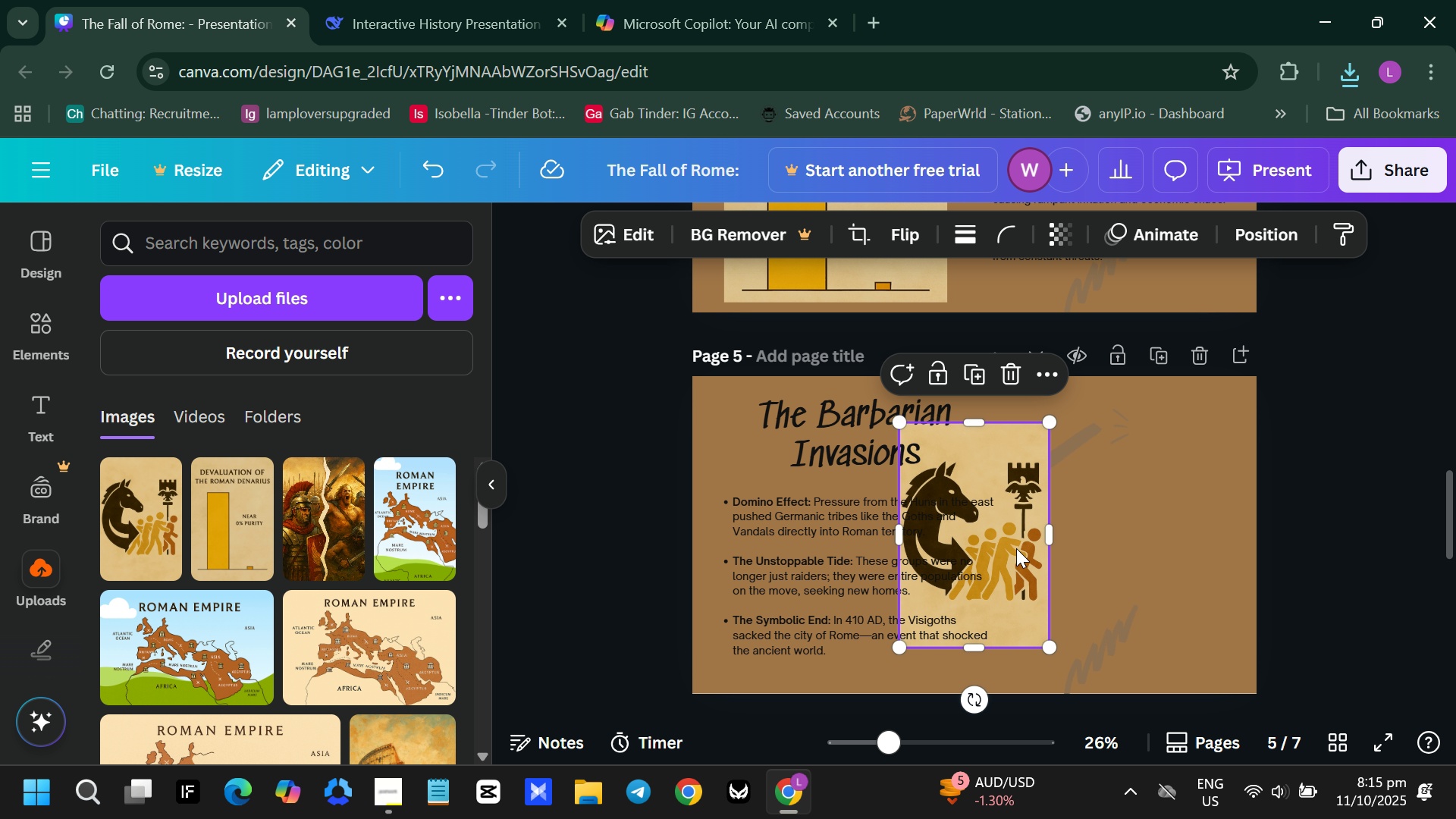 
left_click_drag(start_coordinate=[1012, 549], to_coordinate=[1166, 548])
 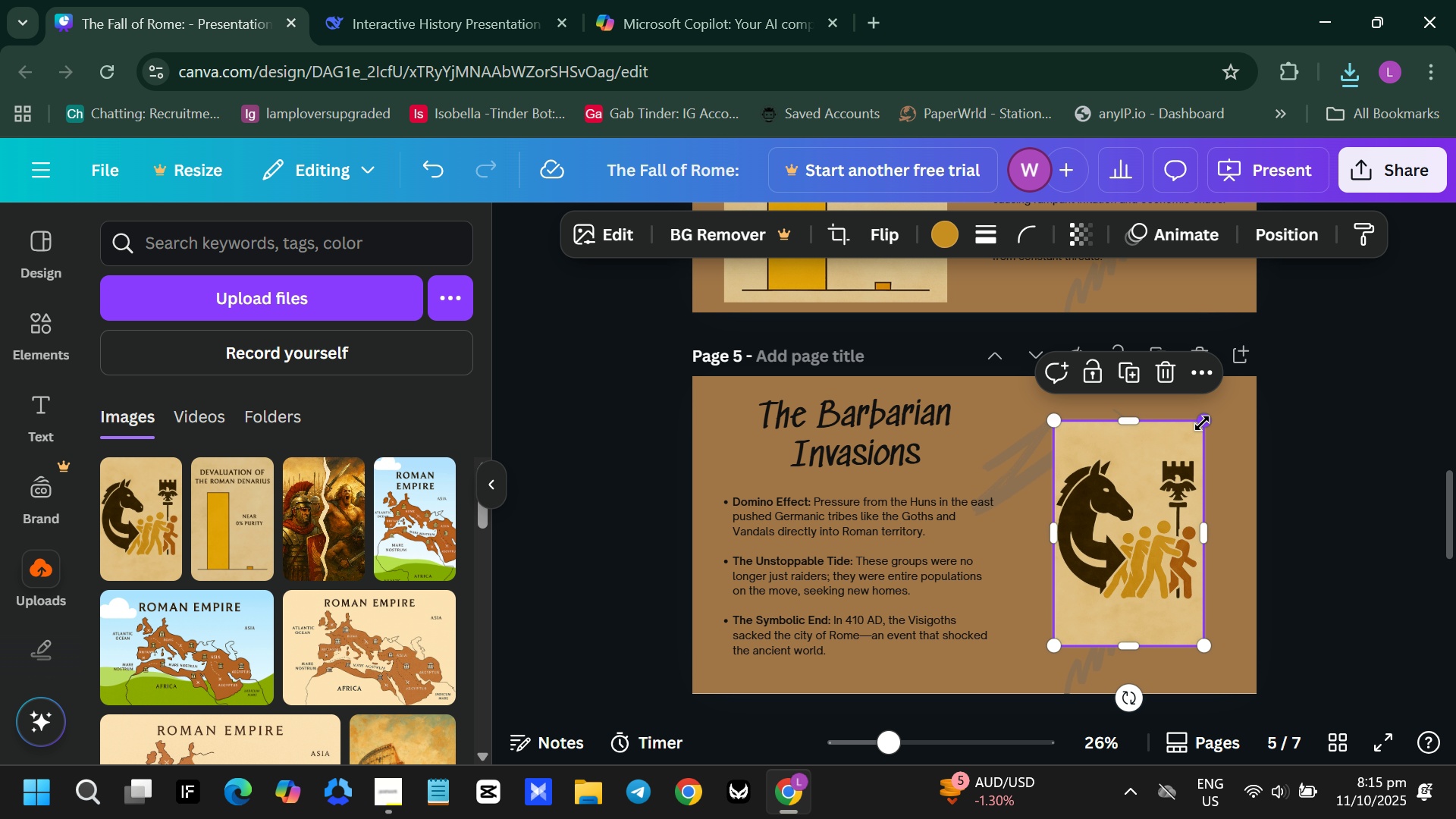 
left_click_drag(start_coordinate=[1202, 423], to_coordinate=[1235, 413])
 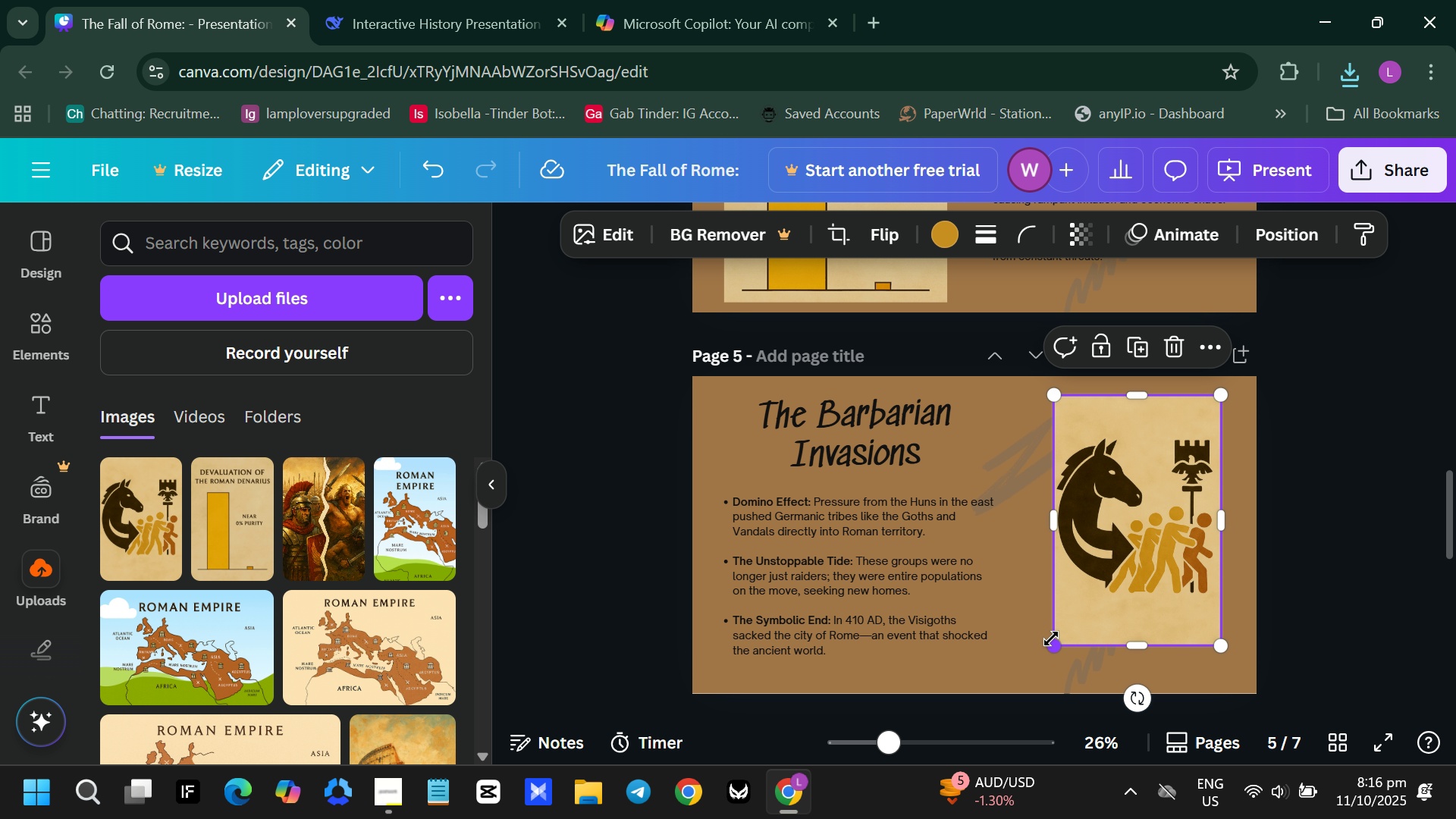 
left_click_drag(start_coordinate=[1052, 645], to_coordinate=[1052, 697])
 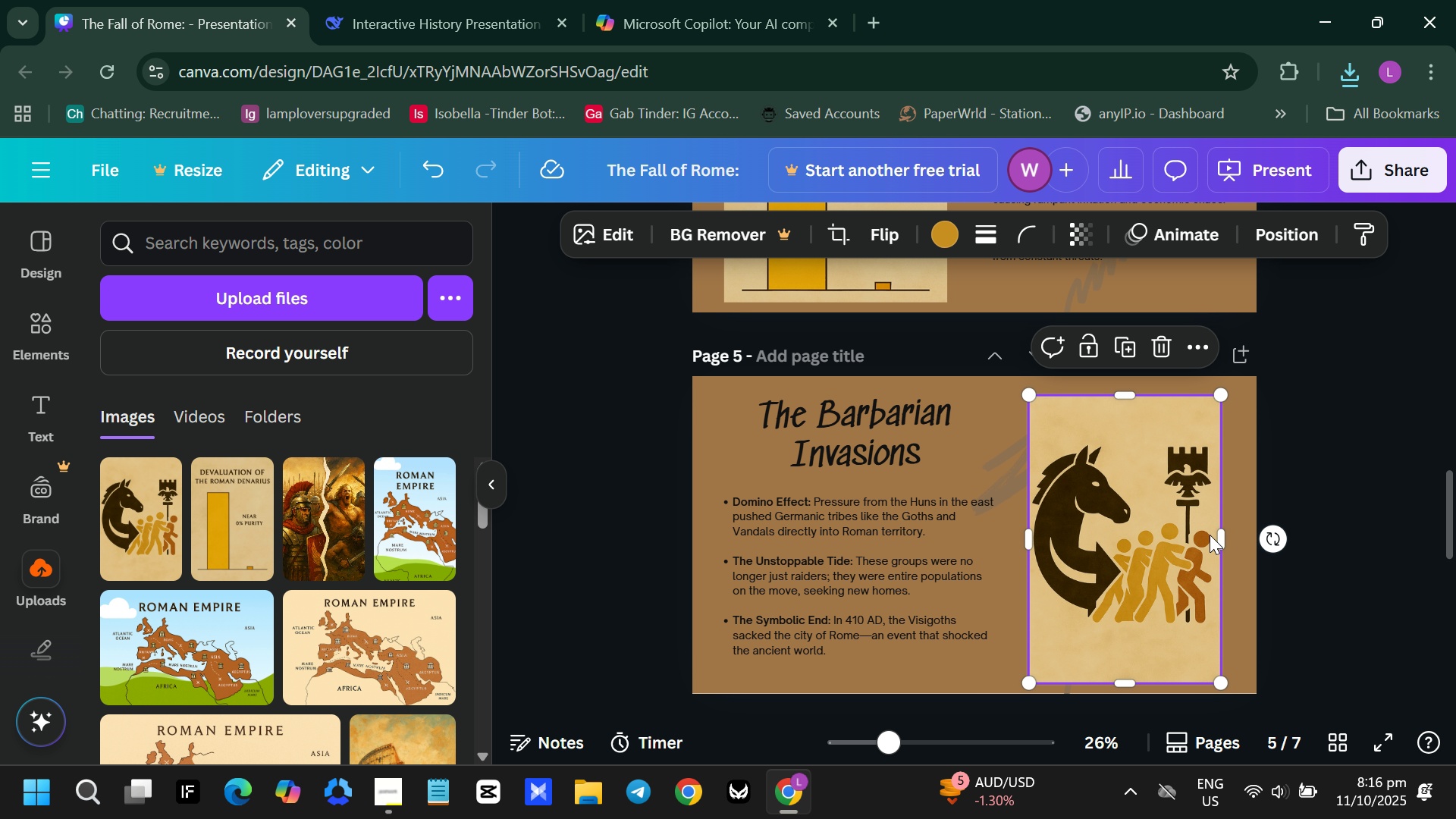 
left_click_drag(start_coordinate=[1218, 538], to_coordinate=[1241, 548])
 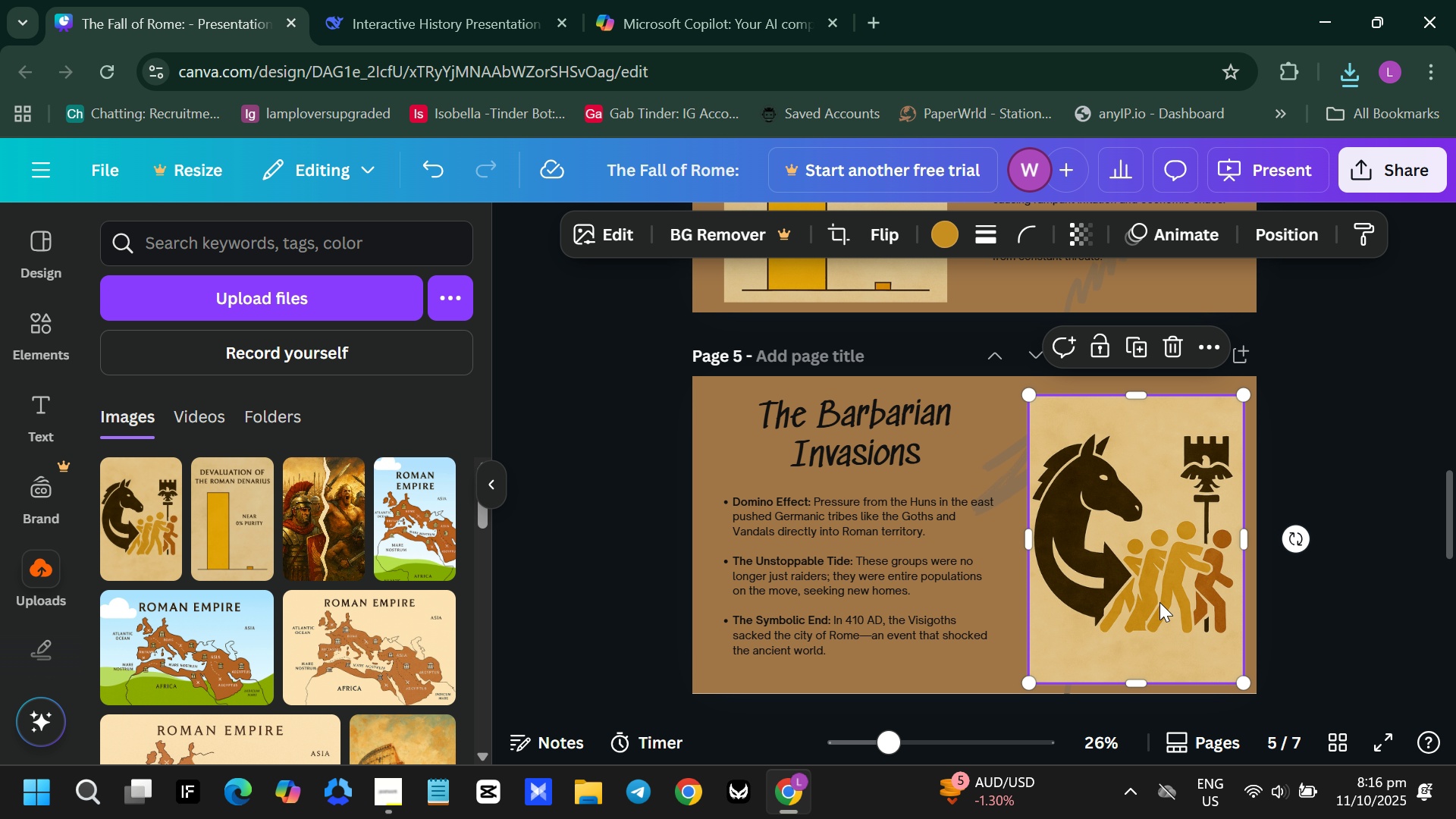 
left_click_drag(start_coordinate=[1159, 602], to_coordinate=[1147, 598])
 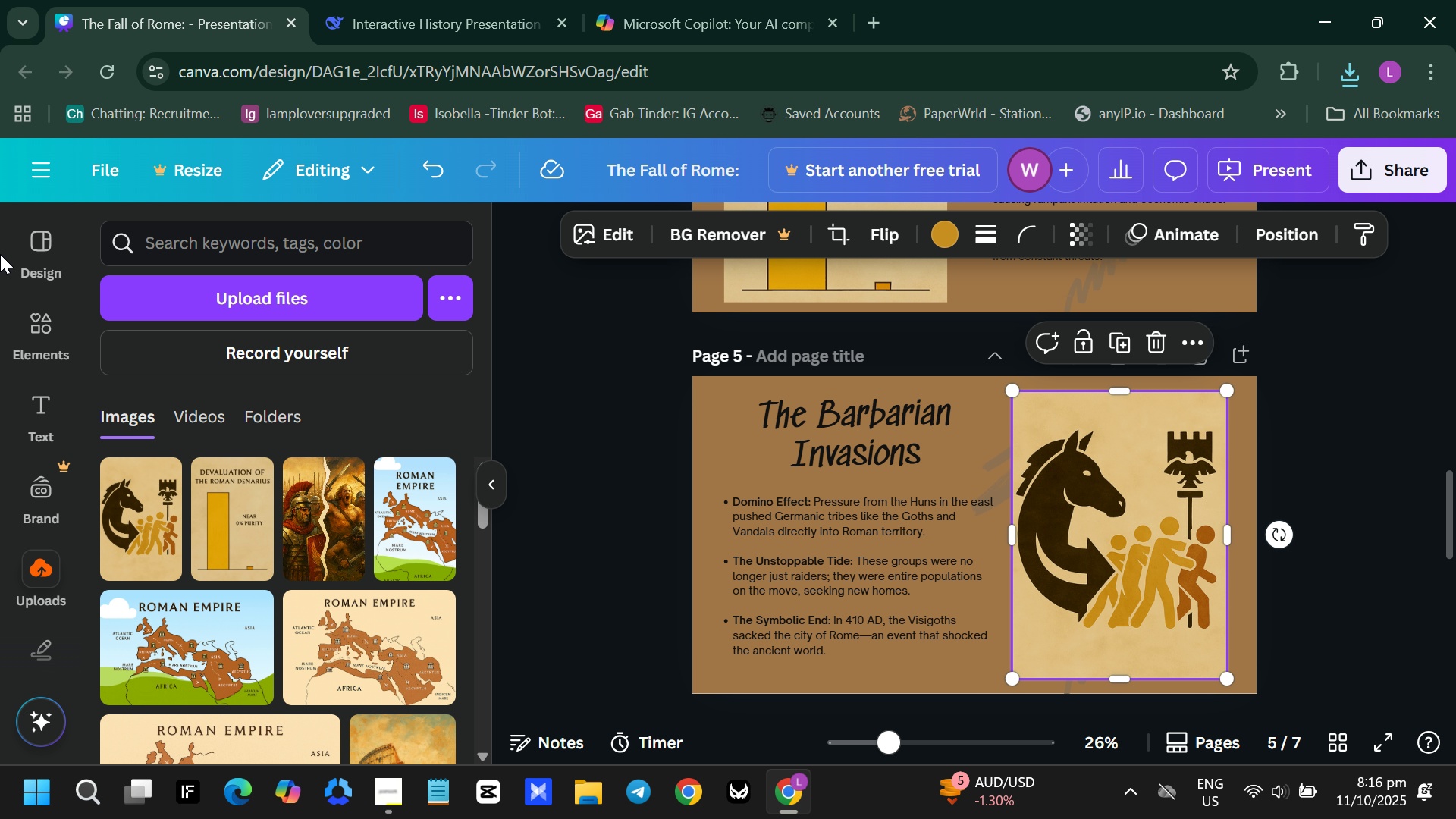 
left_click([425, 8])
 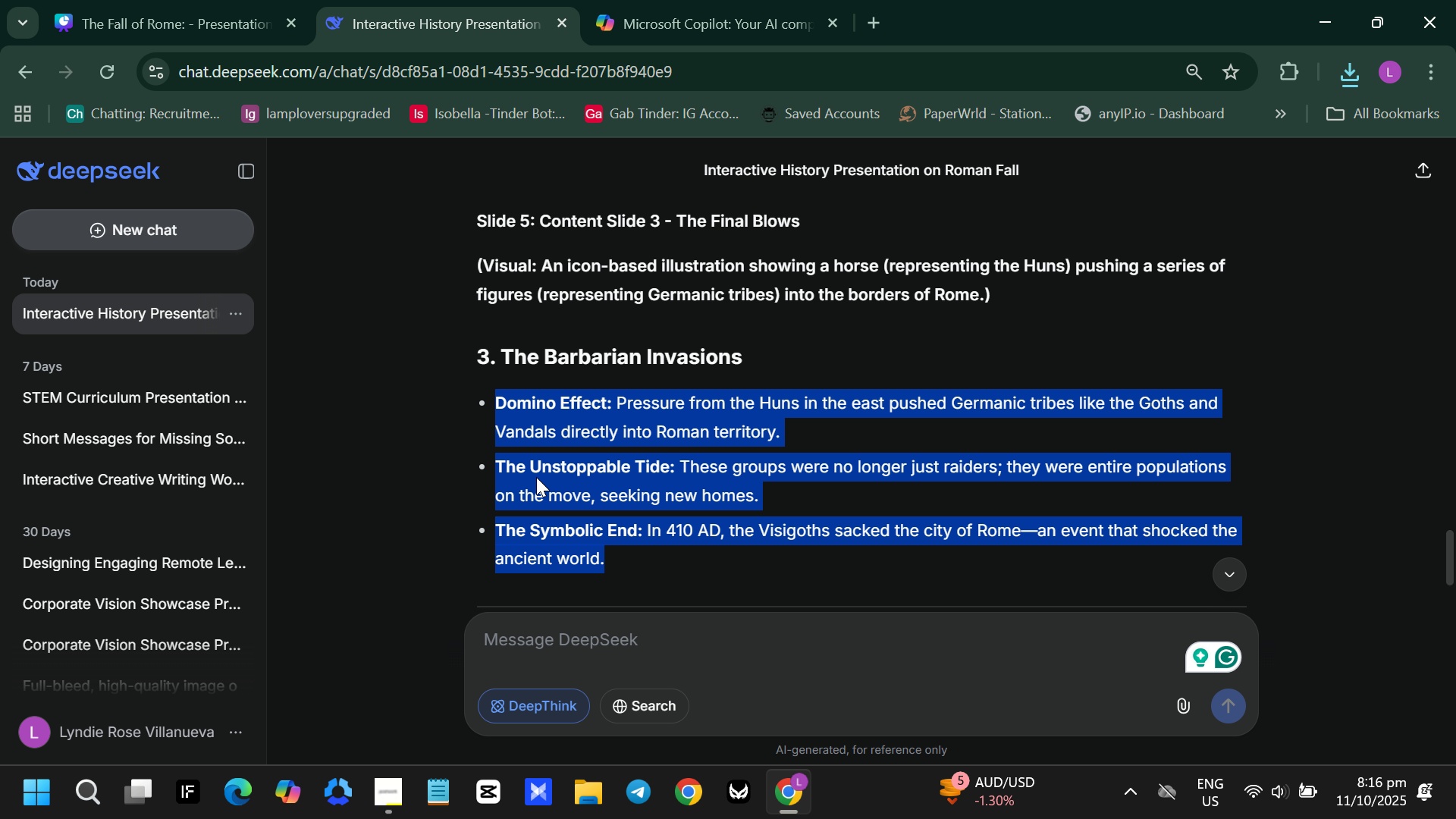 
scroll: coordinate [623, 441], scroll_direction: down, amount: 3.0
 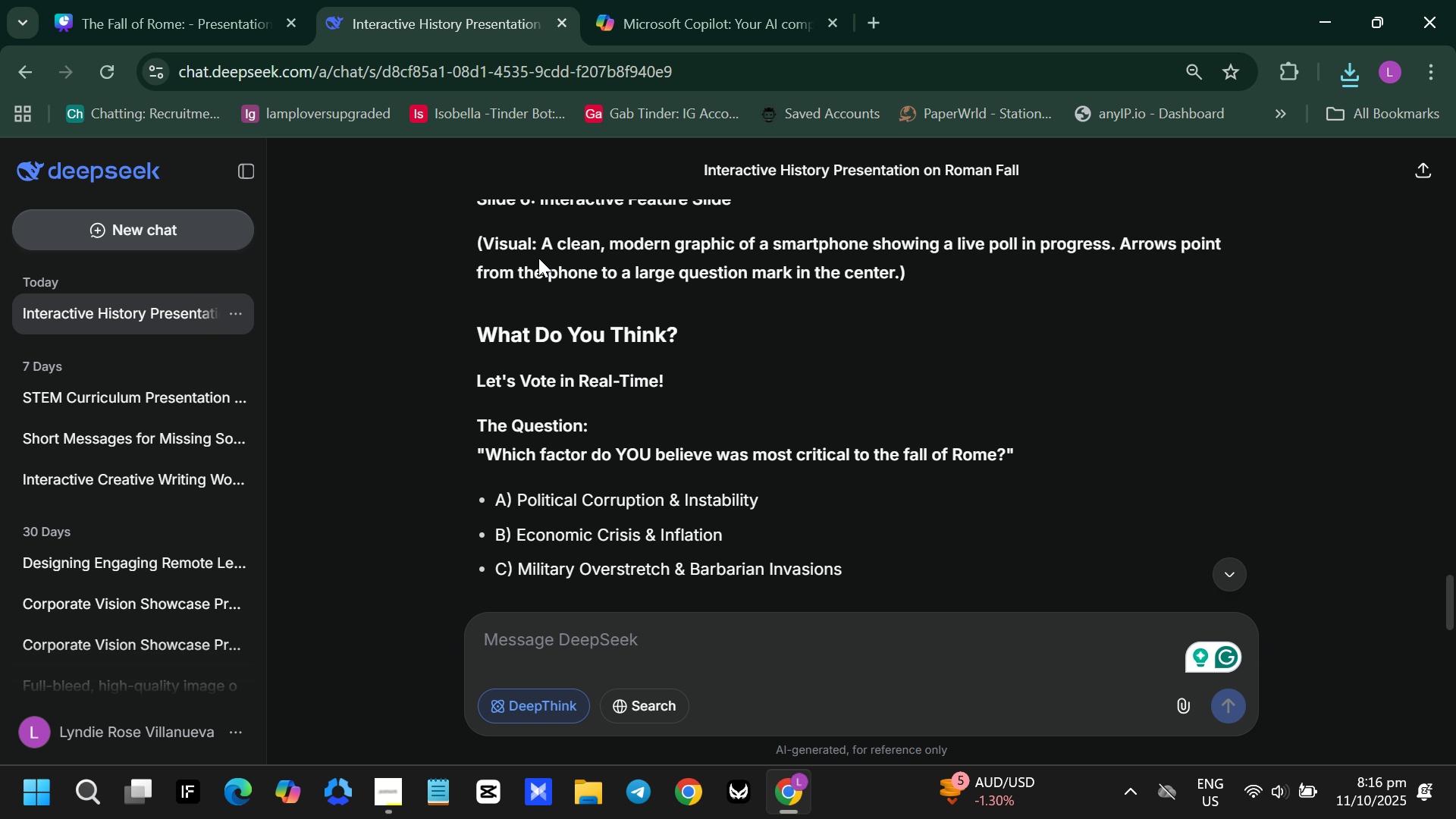 
left_click_drag(start_coordinate=[538, 241], to_coordinate=[907, 277])
 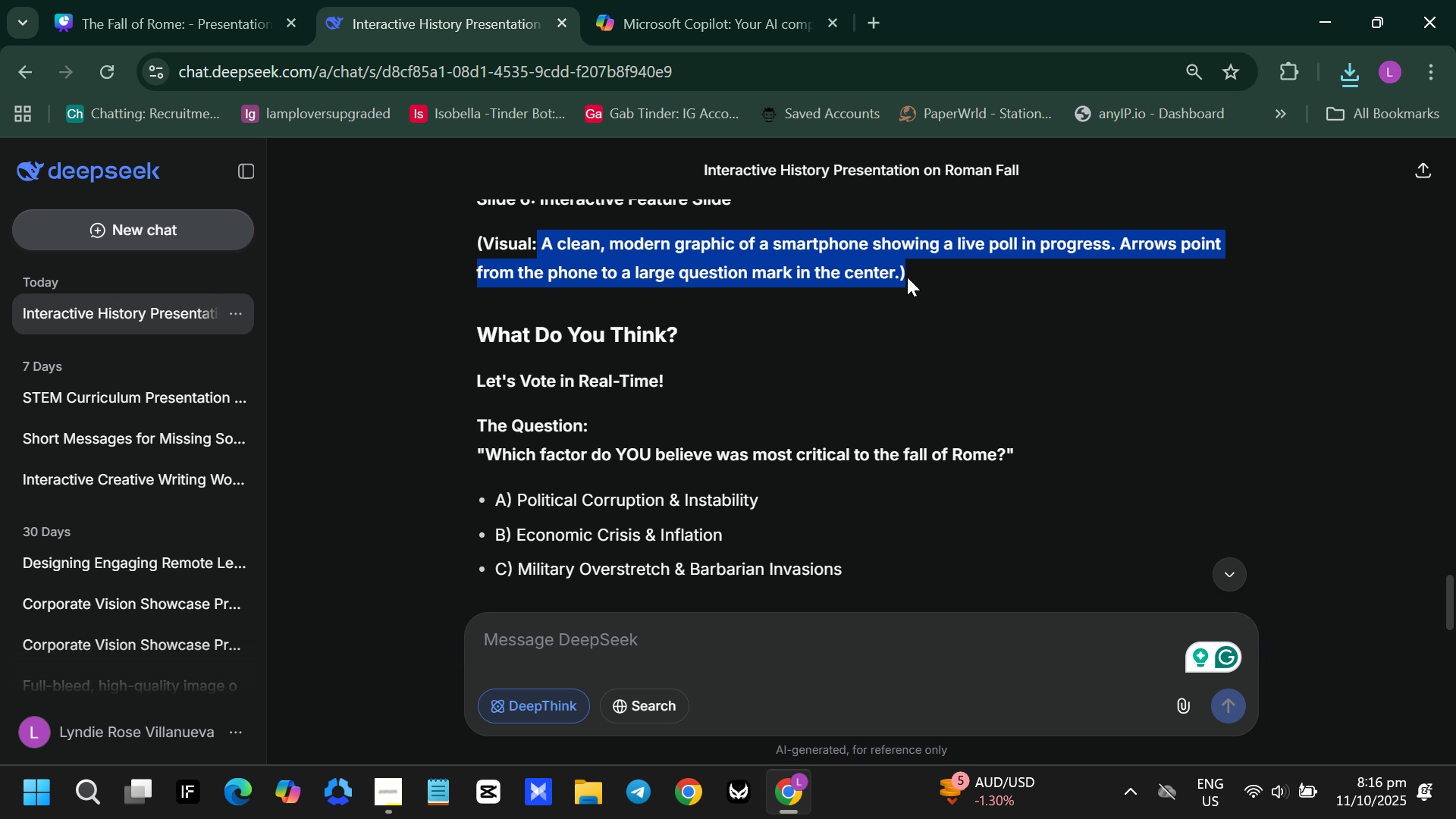 
key(Control+C)
 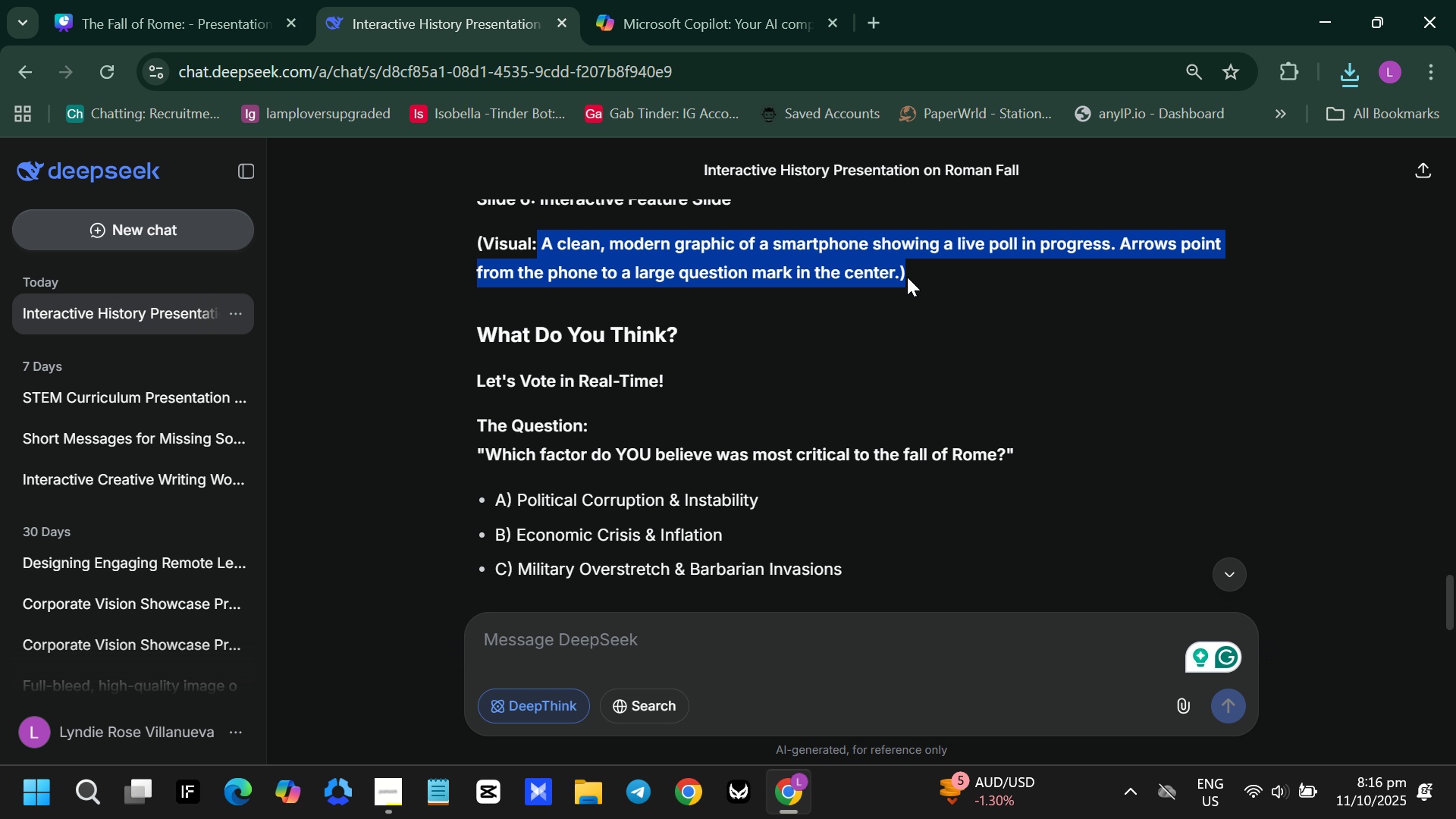 
key(Control+ControlLeft)
 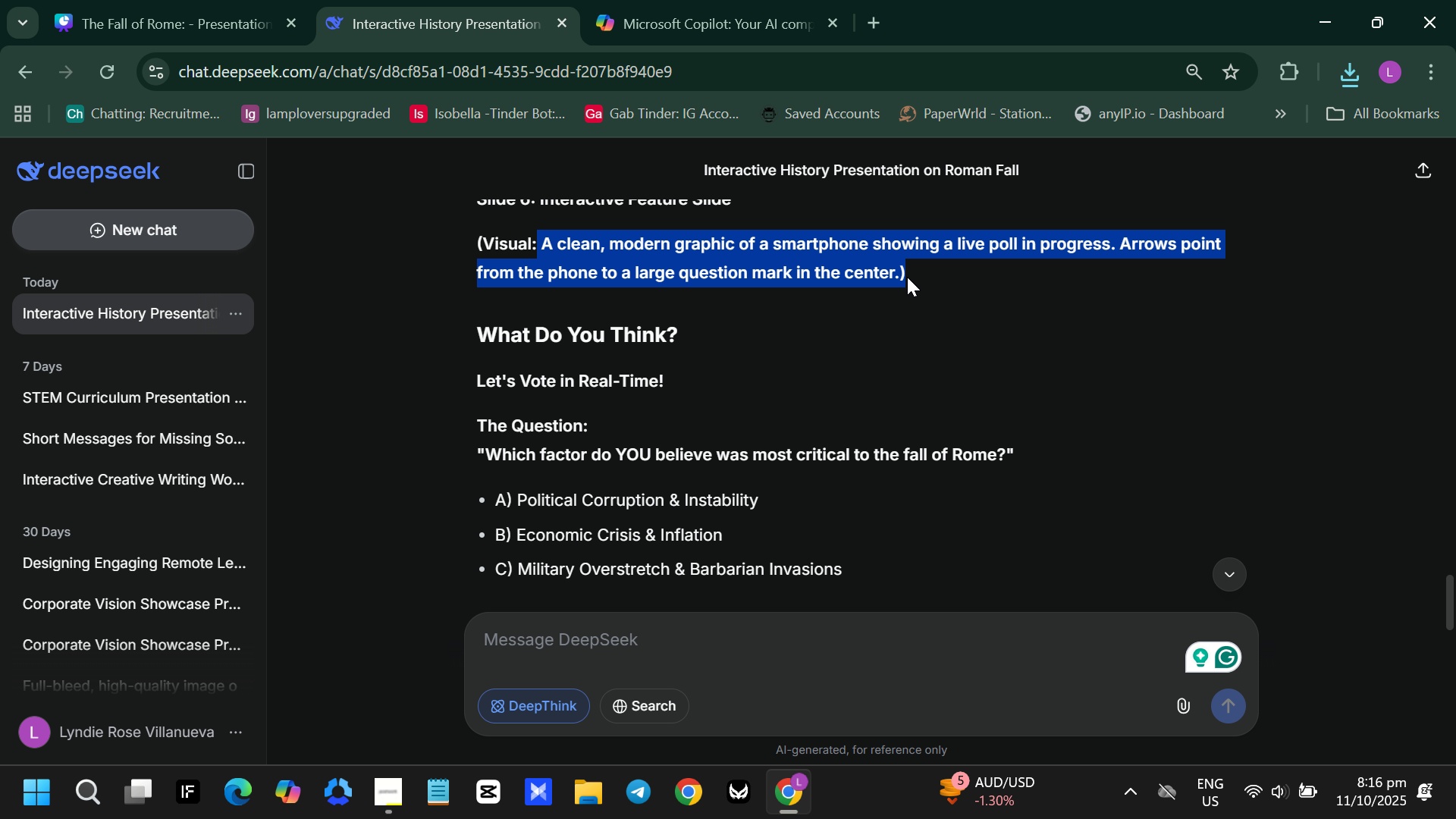 
key(Control+C)
 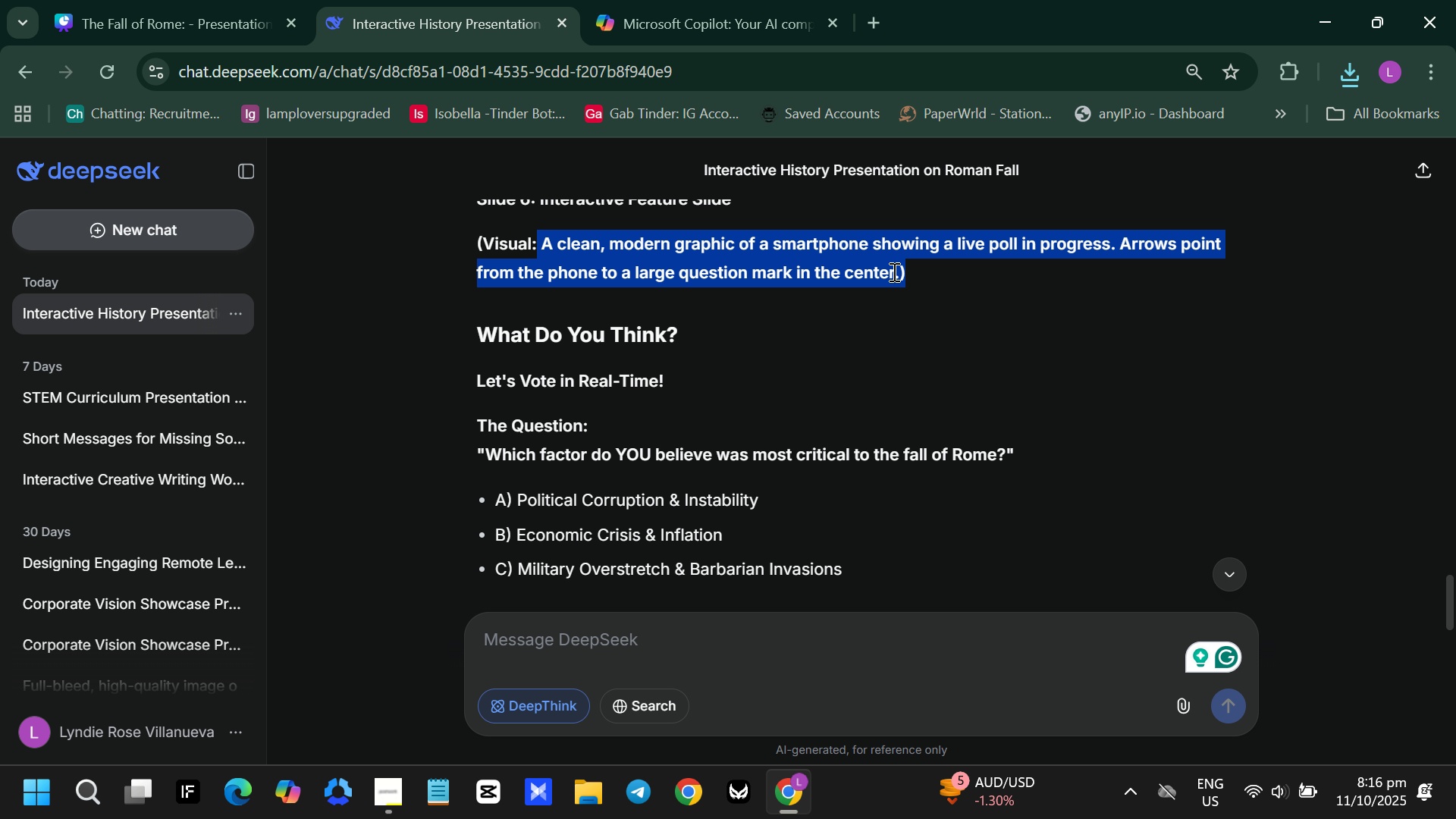 
scroll: coordinate [893, 271], scroll_direction: down, amount: 5.0
 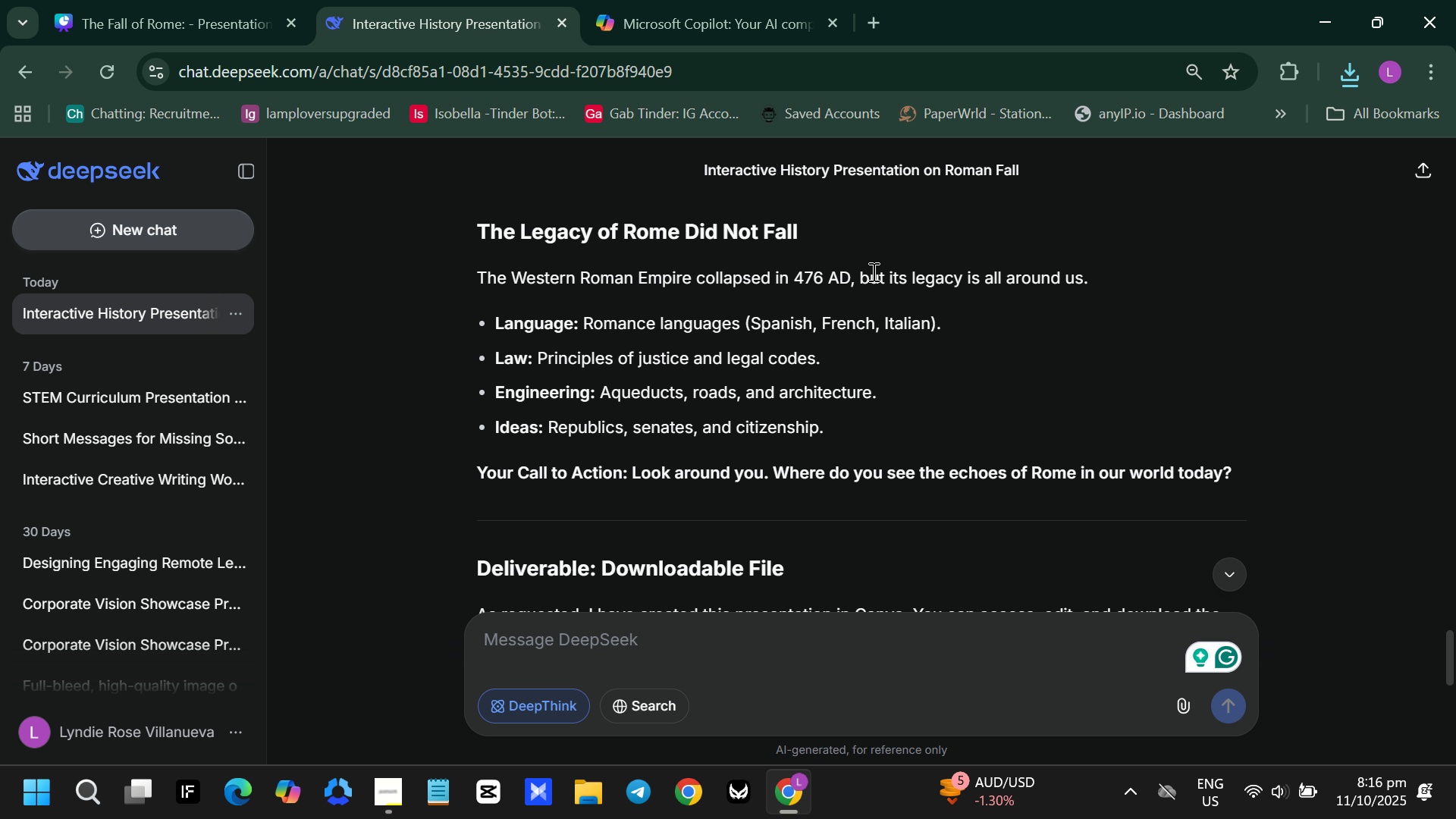 
scroll: coordinate [871, 271], scroll_direction: up, amount: 1.0
 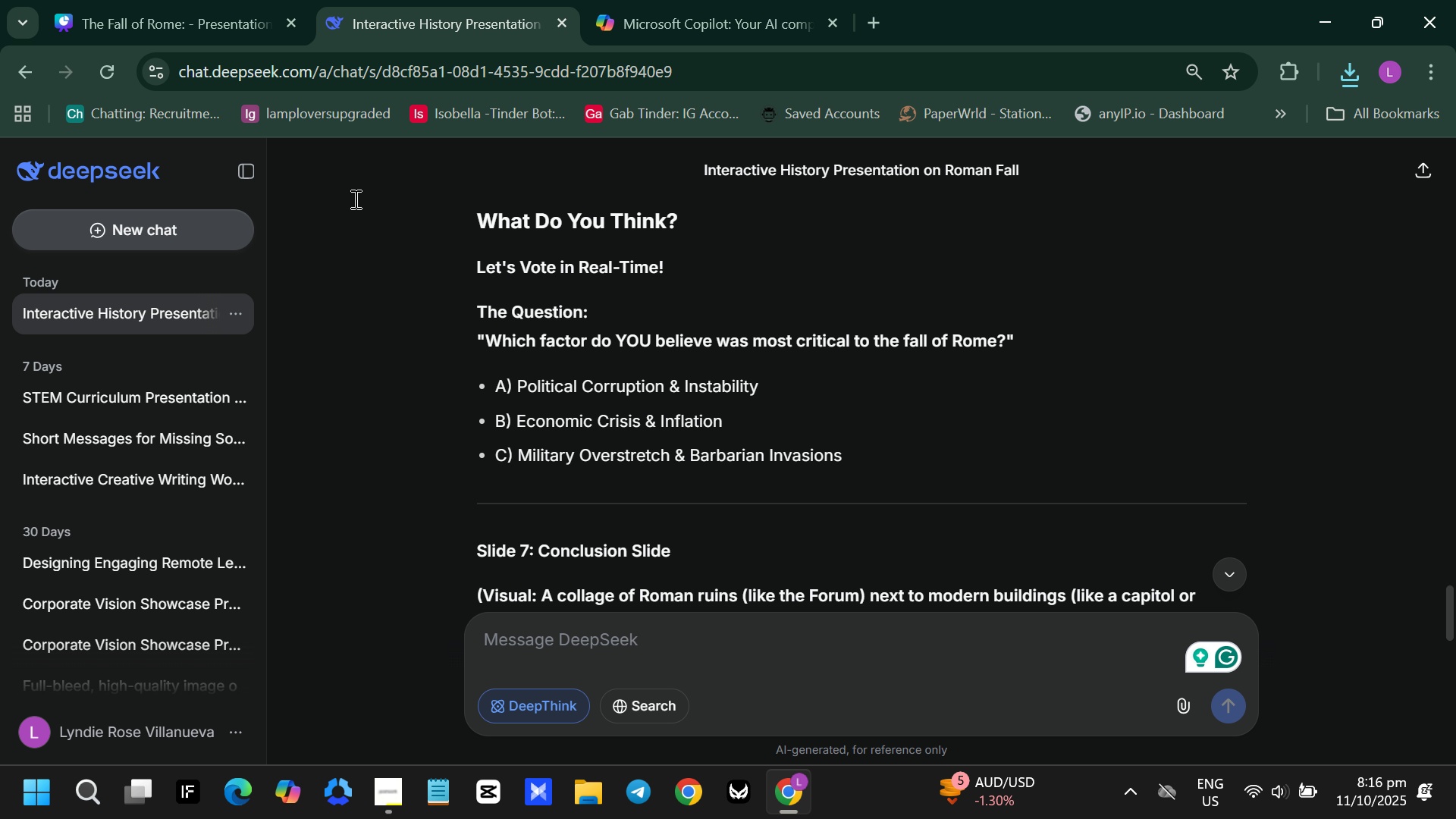 
scroll: coordinate [715, 498], scroll_direction: down, amount: 4.0
 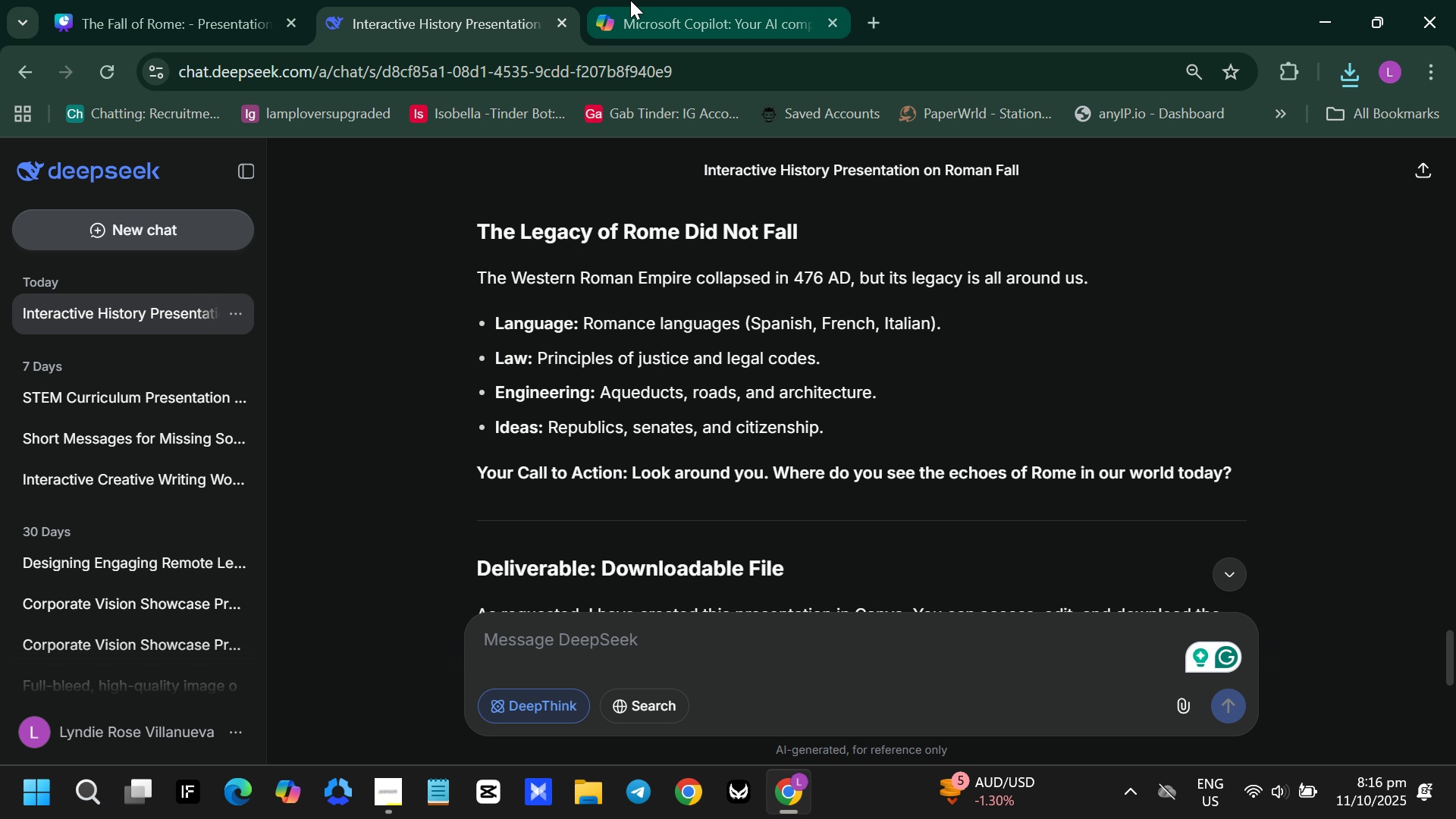 
left_click([618, 3])
 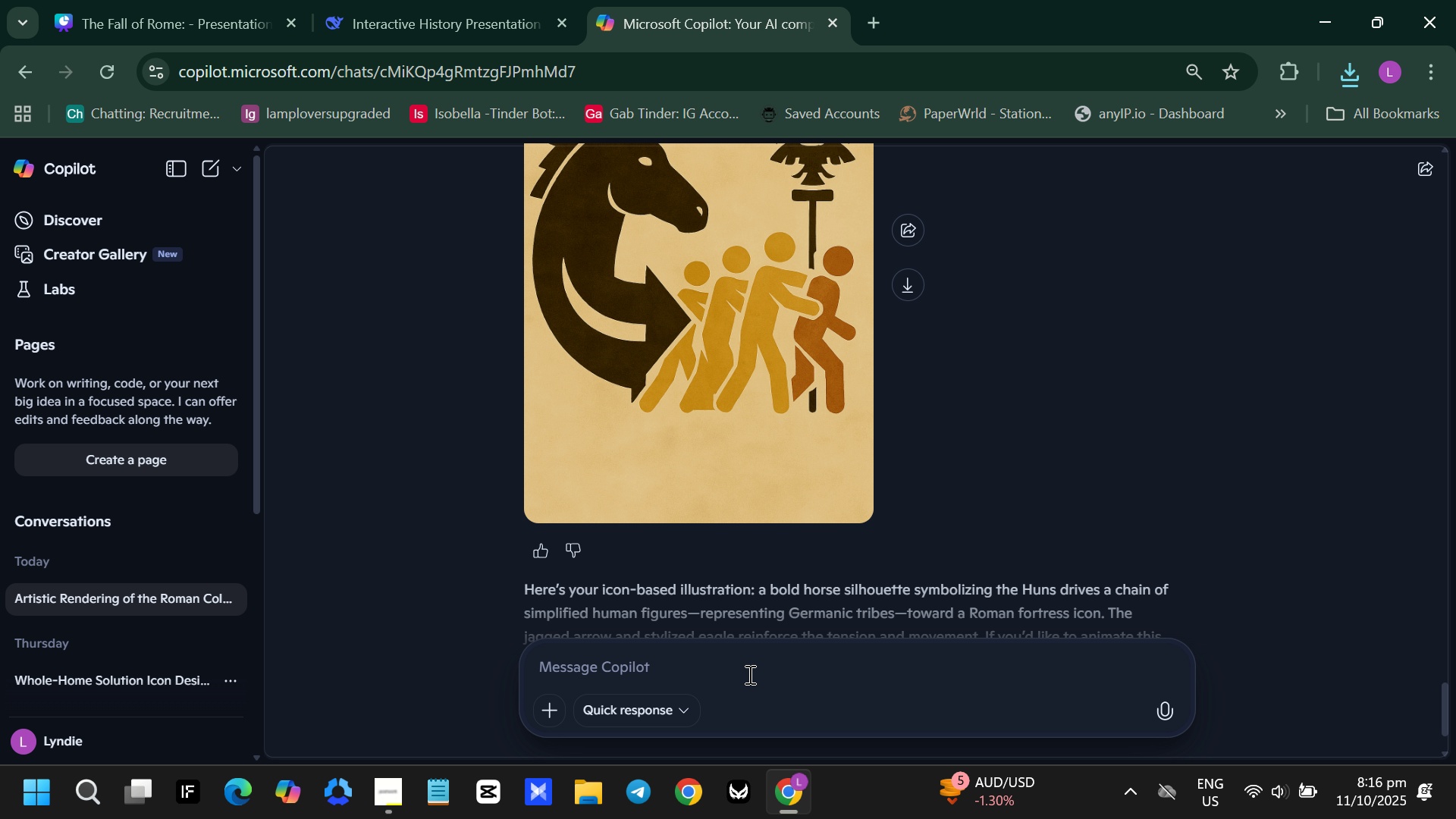 
left_click([749, 667])
 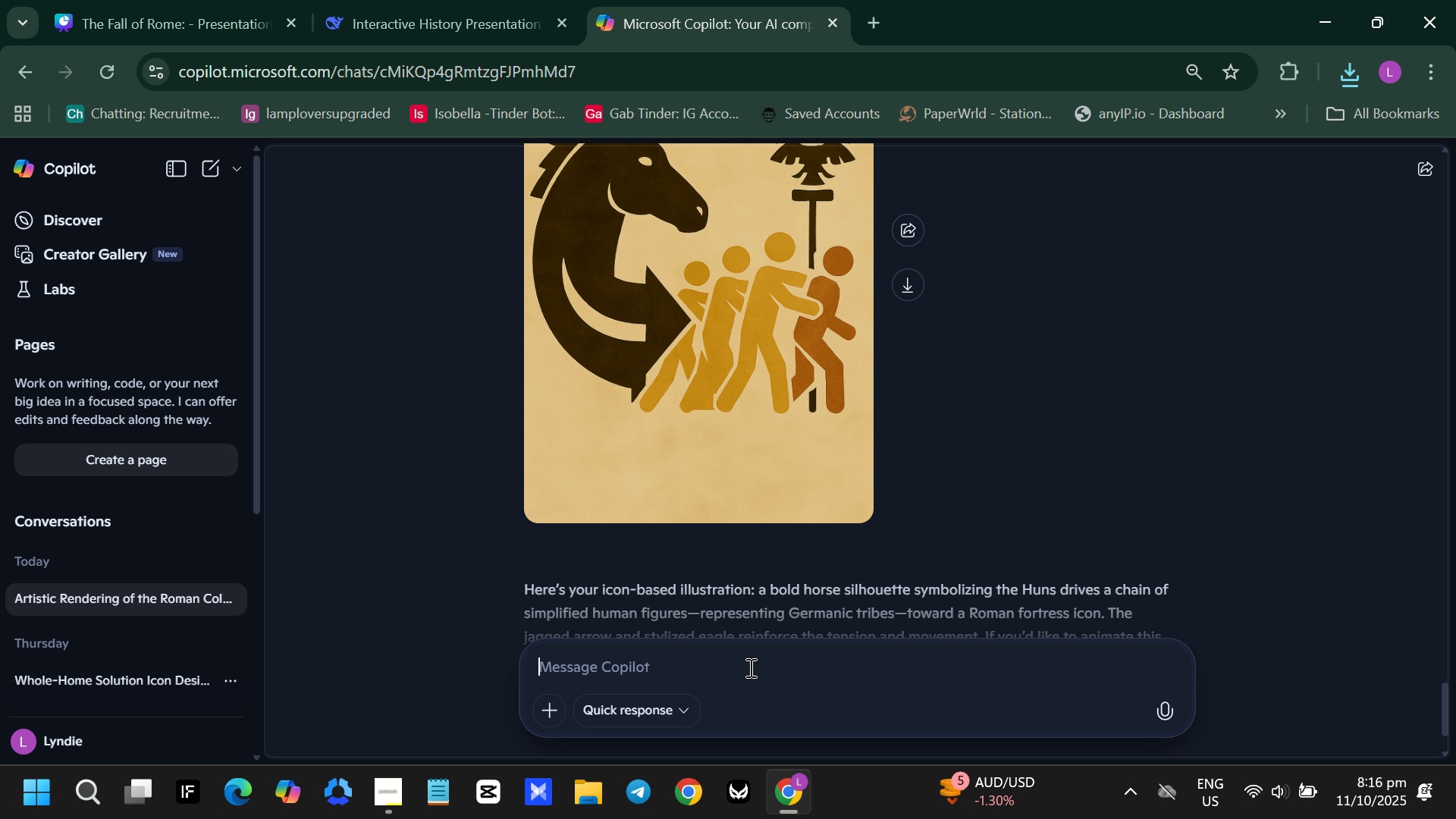 
key(Control+ControlLeft)
 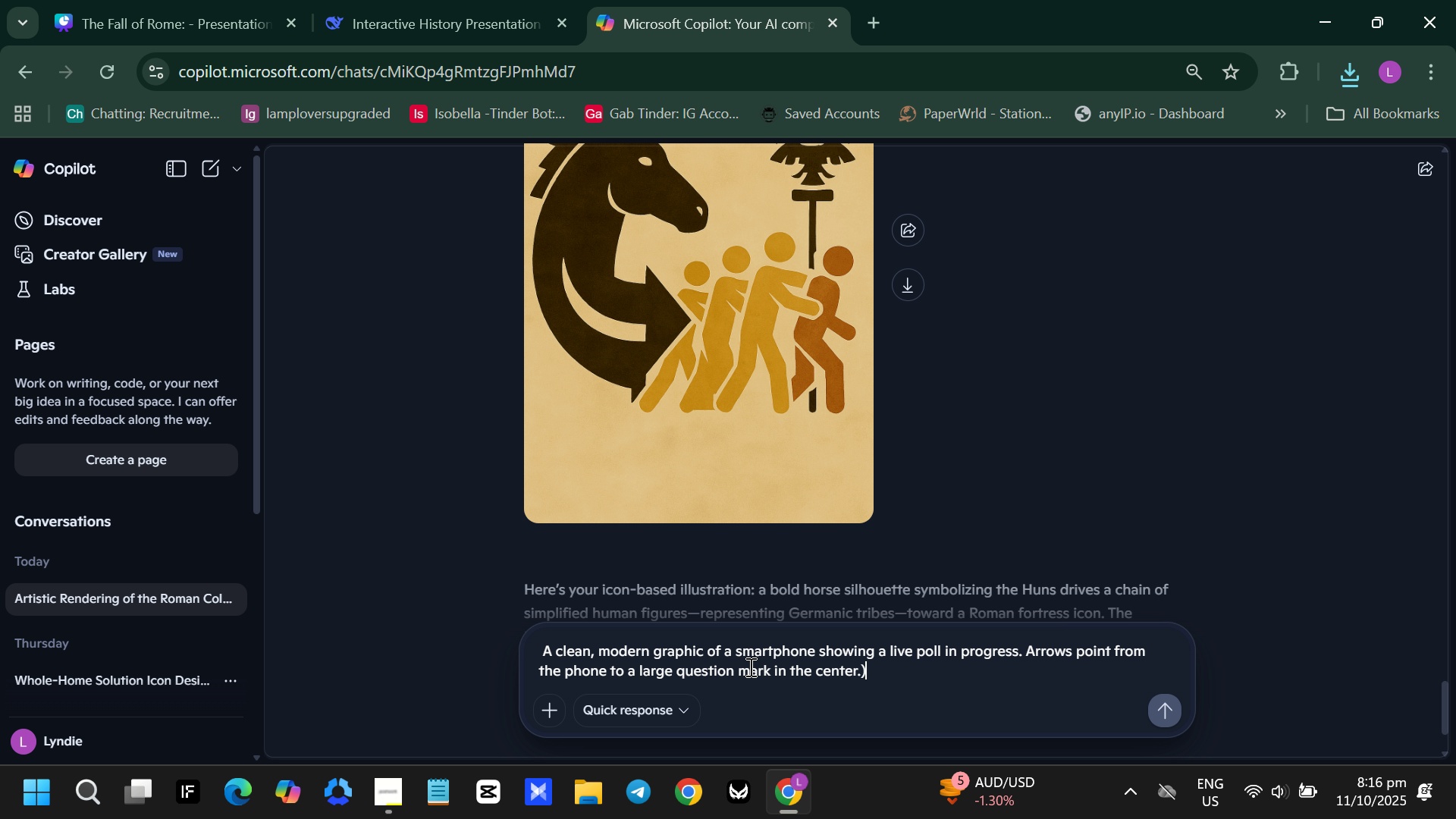 
key(Control+V)
 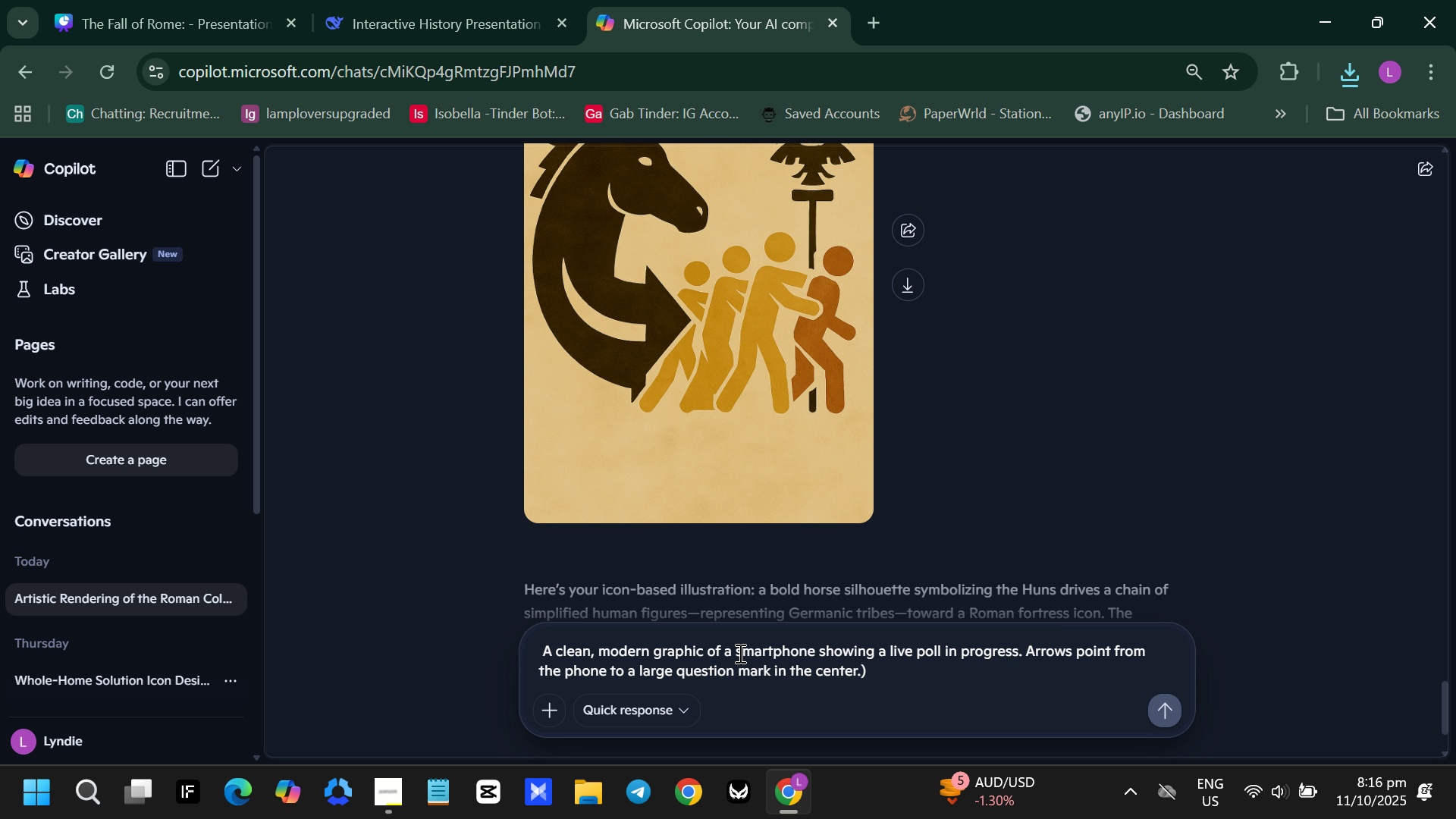 
key(Enter)
 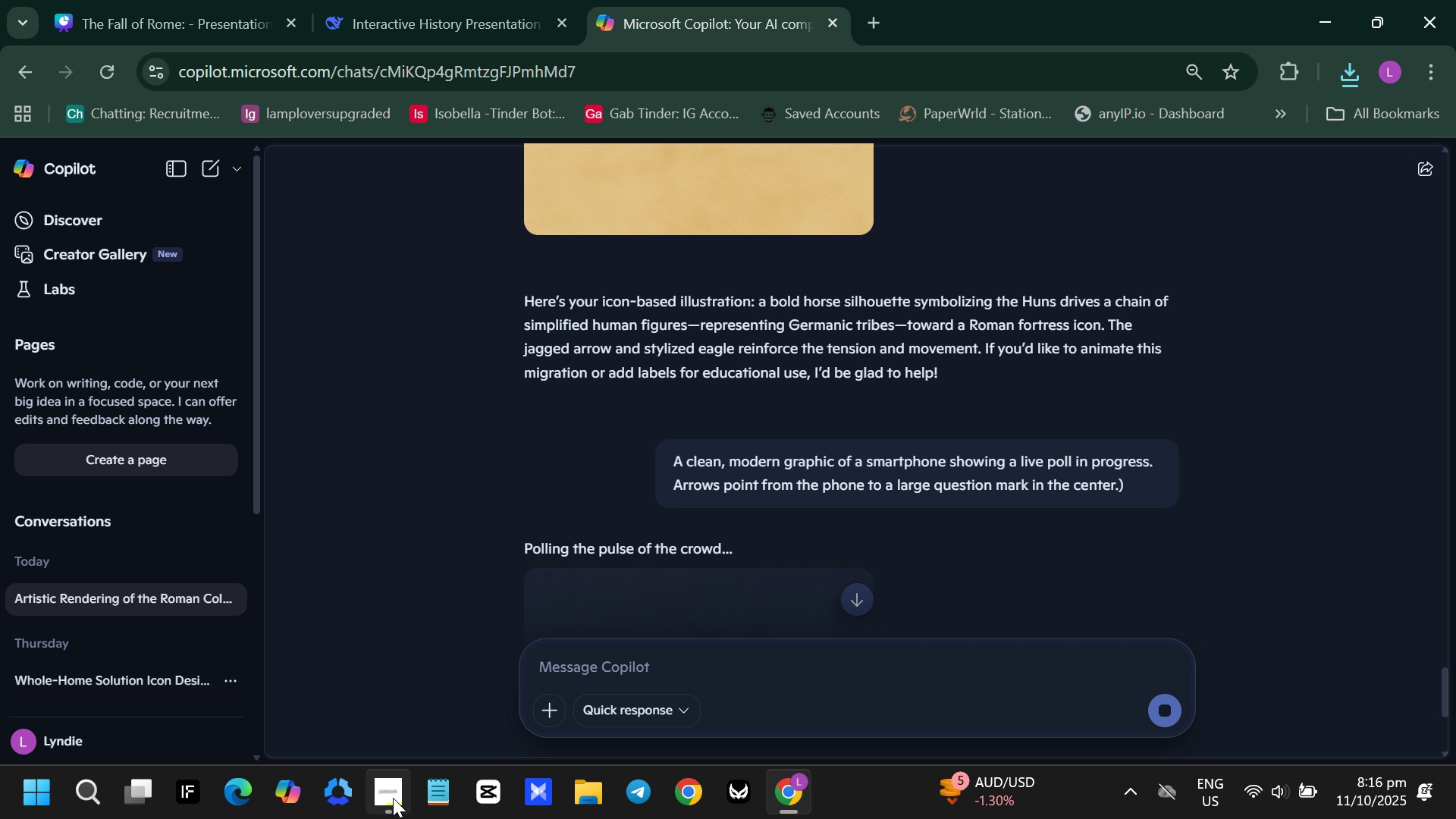 
mouse_move([407, 714])
 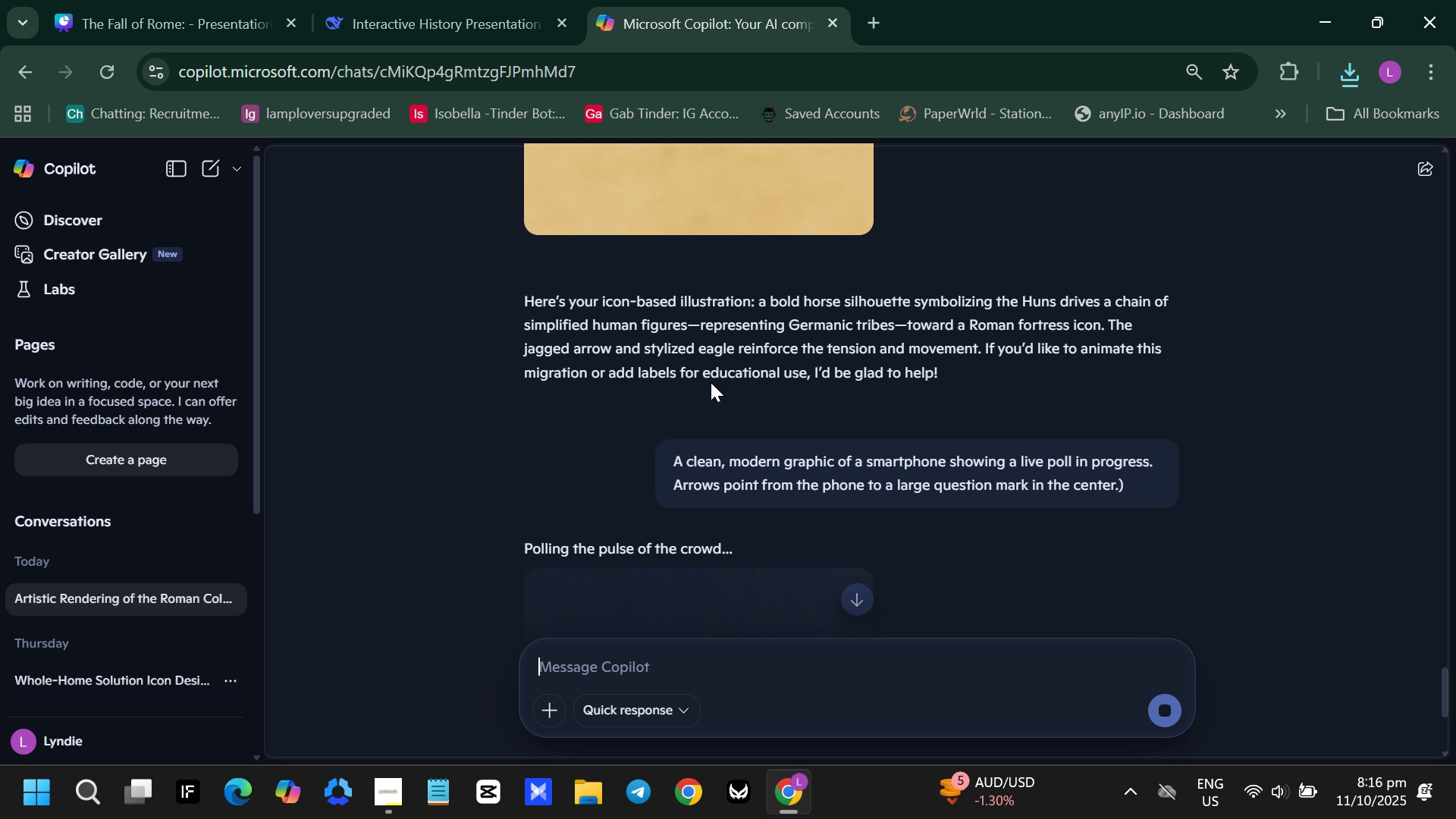 
scroll: coordinate [702, 380], scroll_direction: down, amount: 3.0
 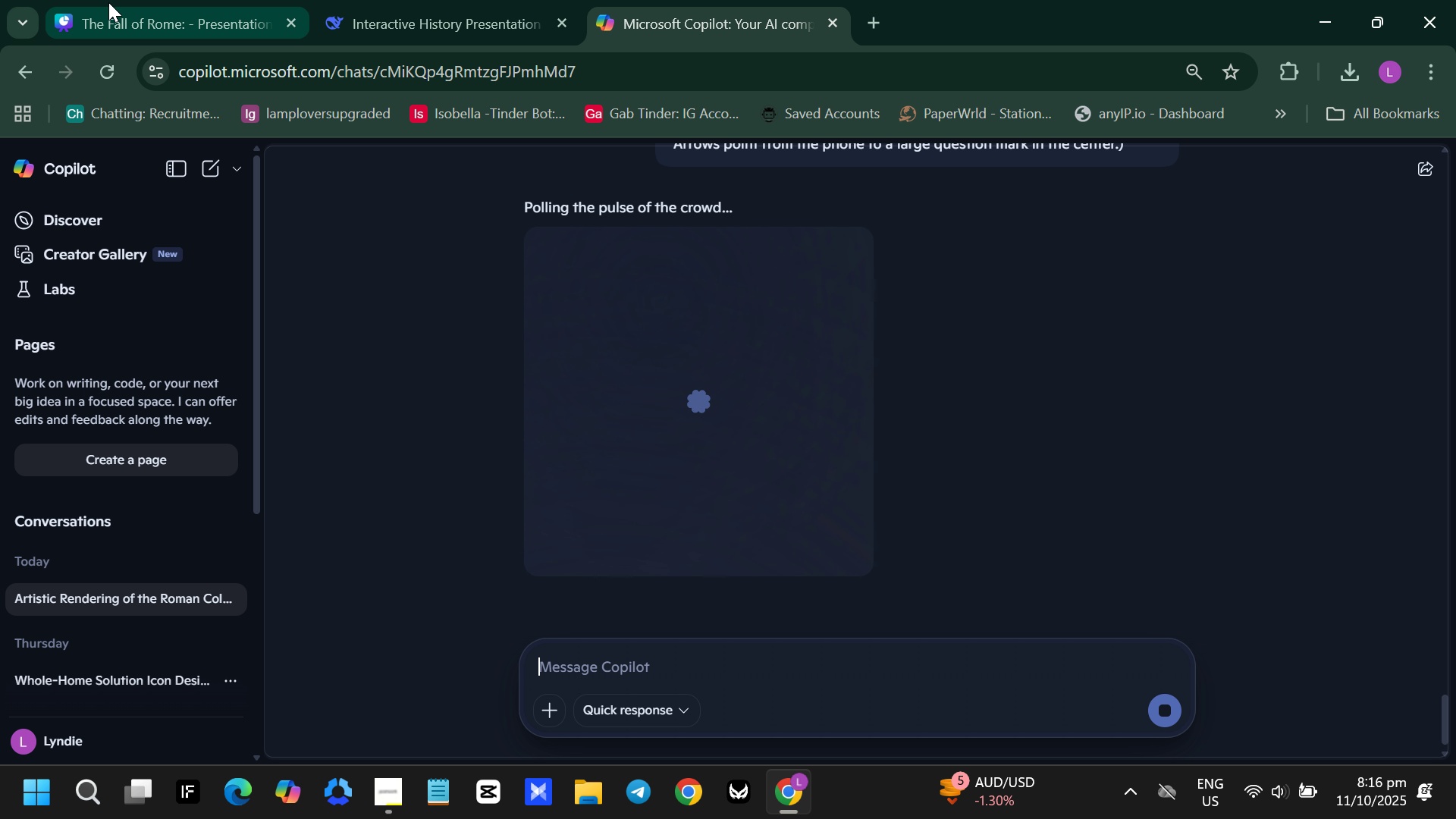 
left_click([108, 2])
 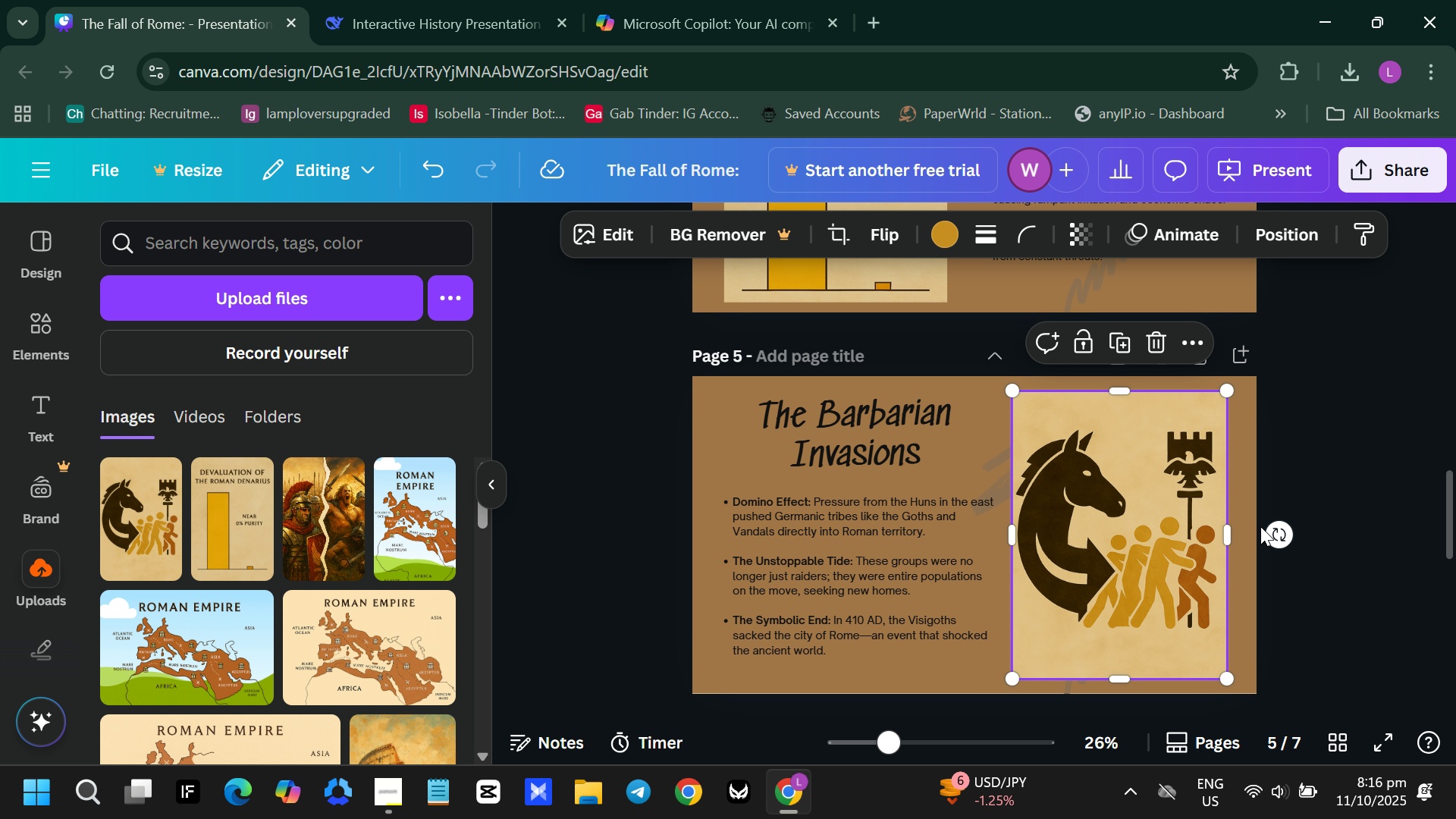 
scroll: coordinate [1241, 523], scroll_direction: down, amount: 3.0
 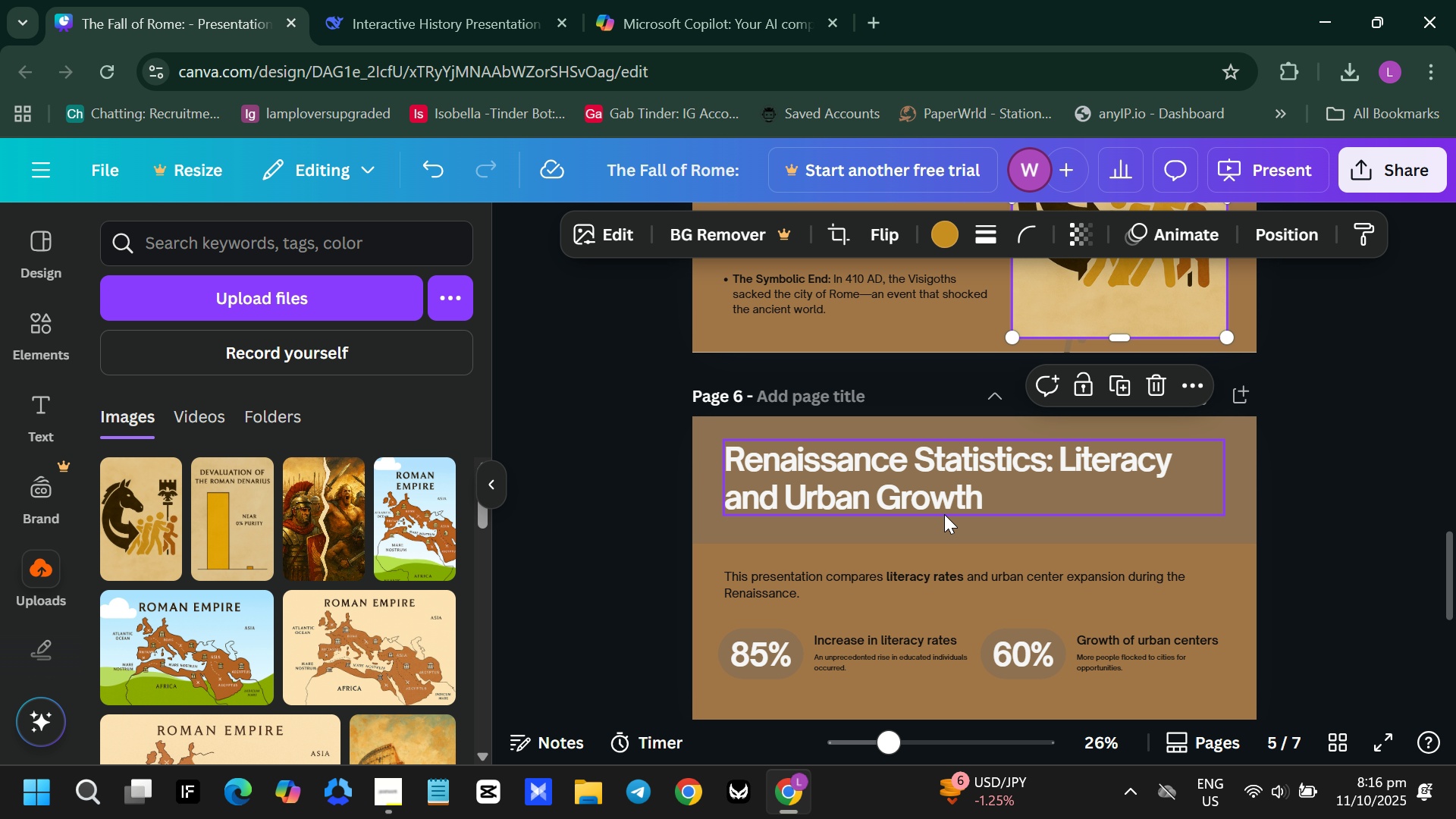 
left_click([944, 515])
 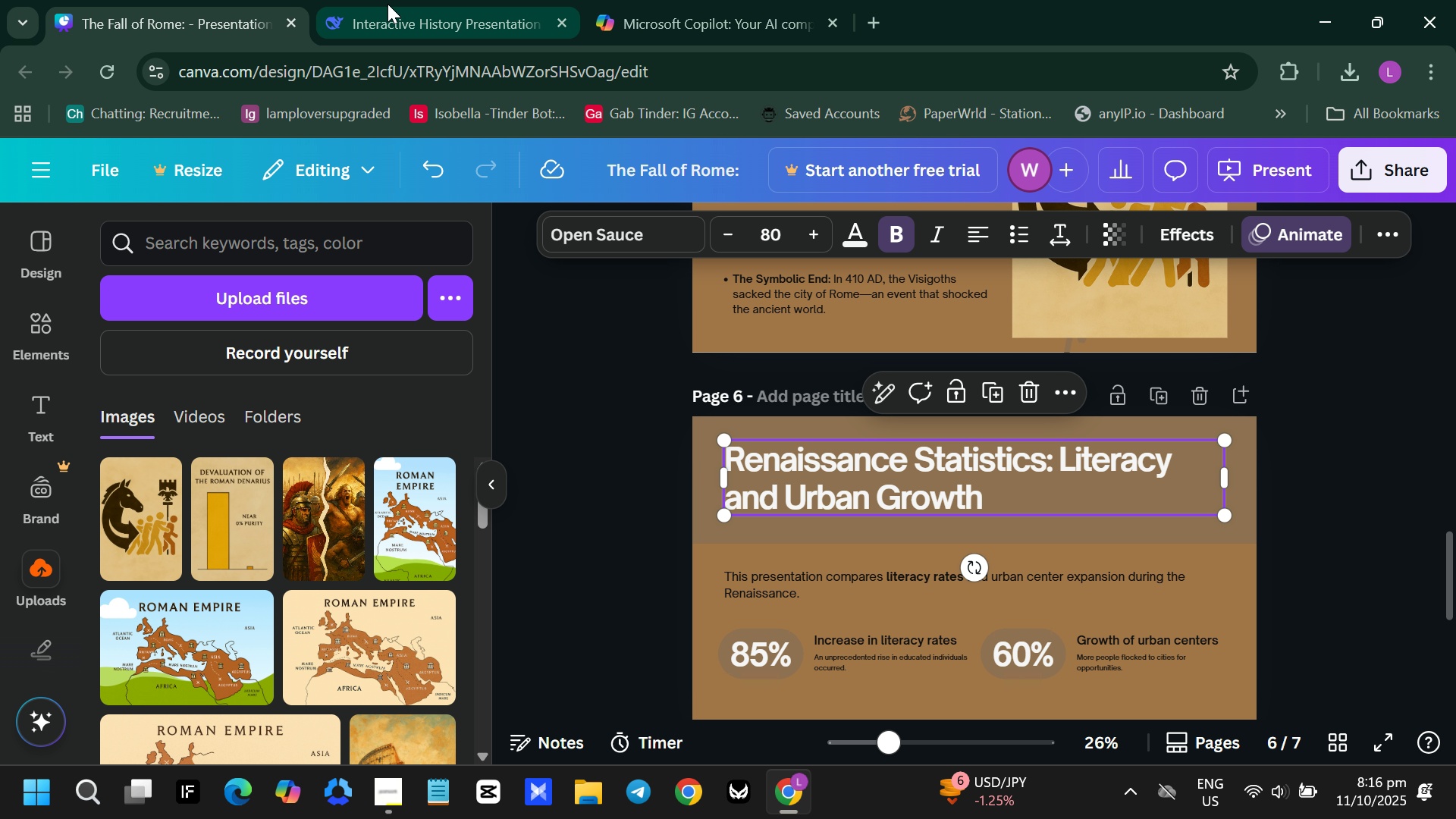 
left_click([388, 4])
 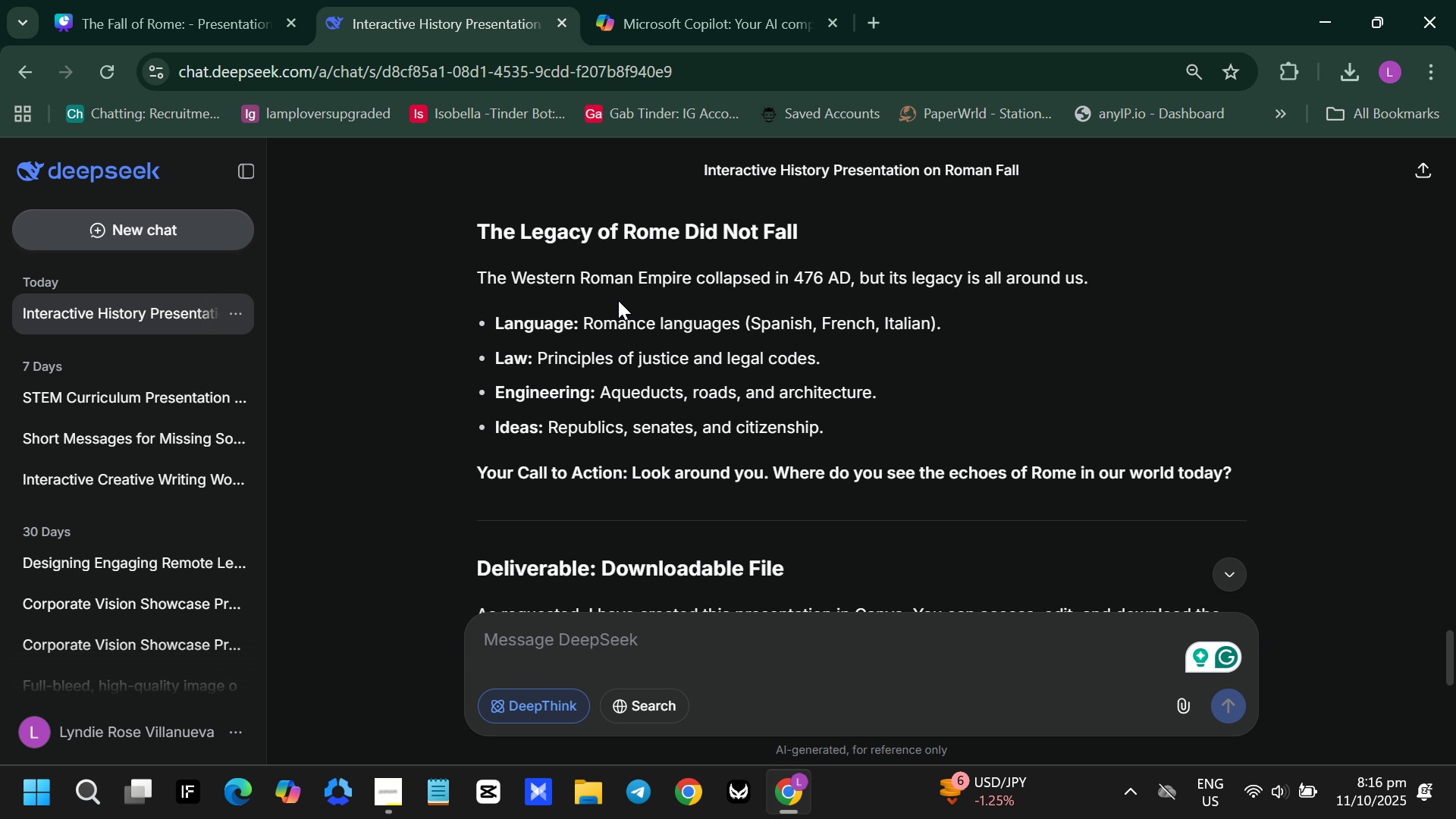 
scroll: coordinate [614, 309], scroll_direction: up, amount: 5.0
 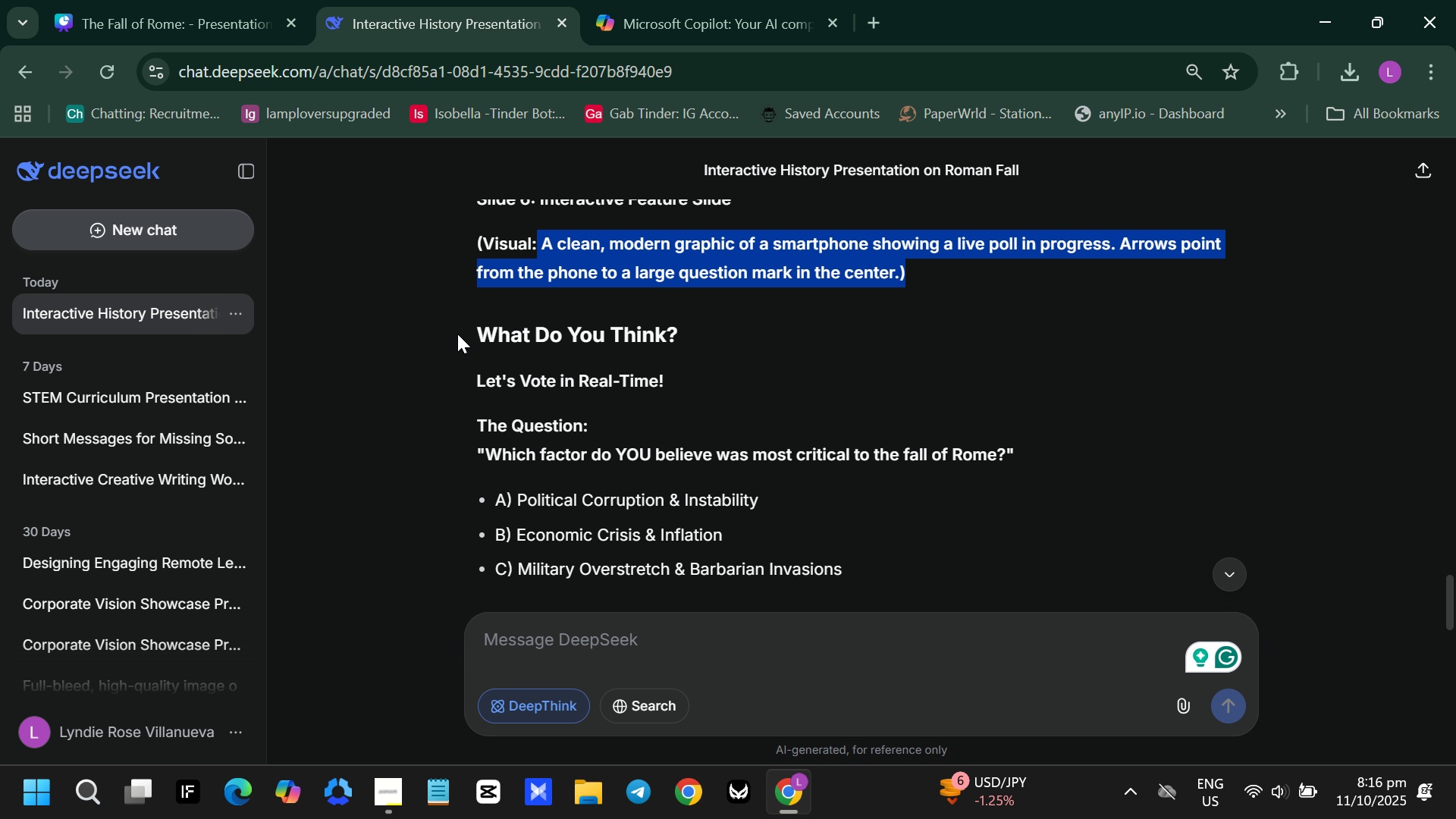 
left_click_drag(start_coordinate=[462, 332], to_coordinate=[701, 368])
 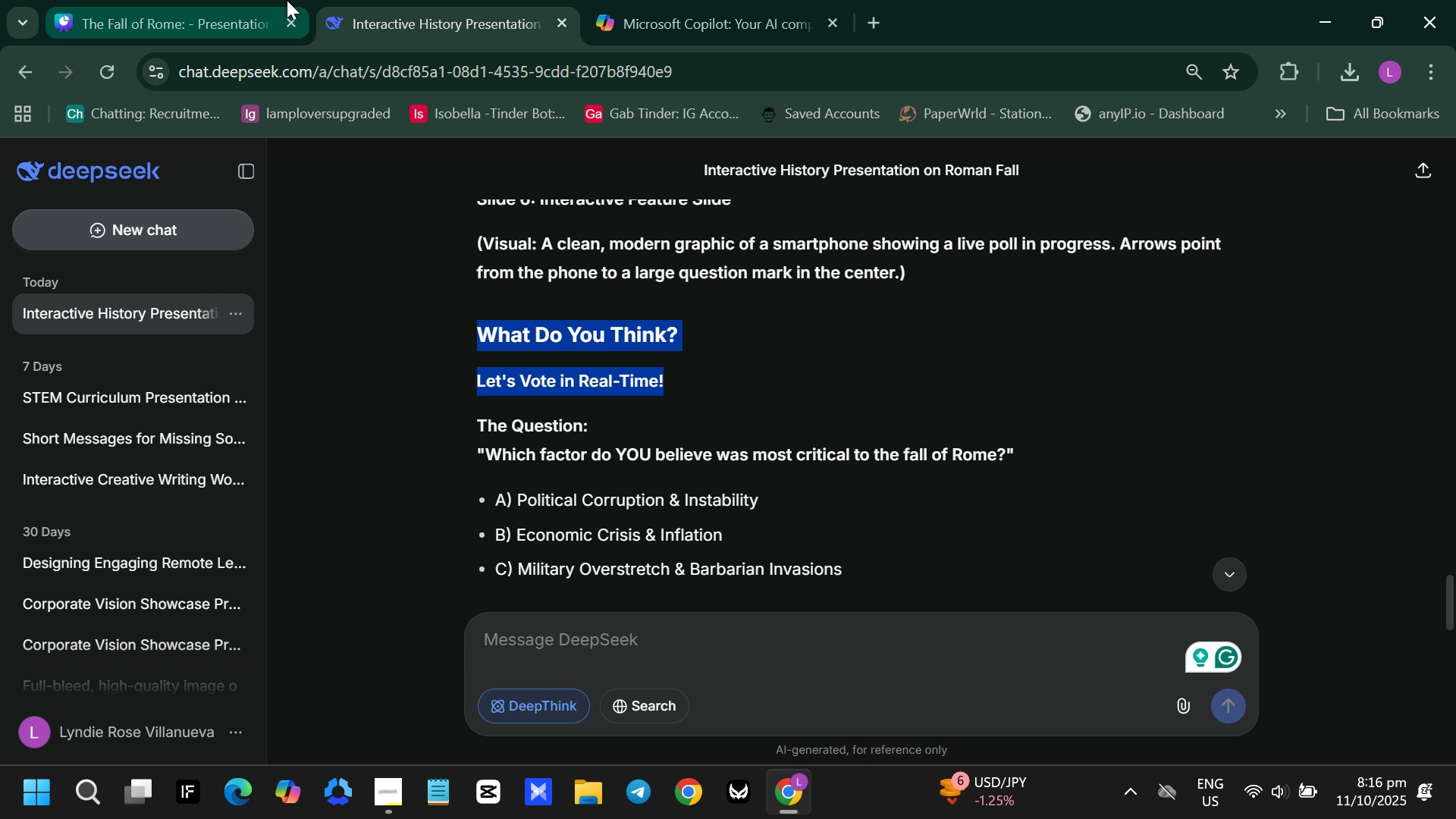 
left_click([226, 0])
 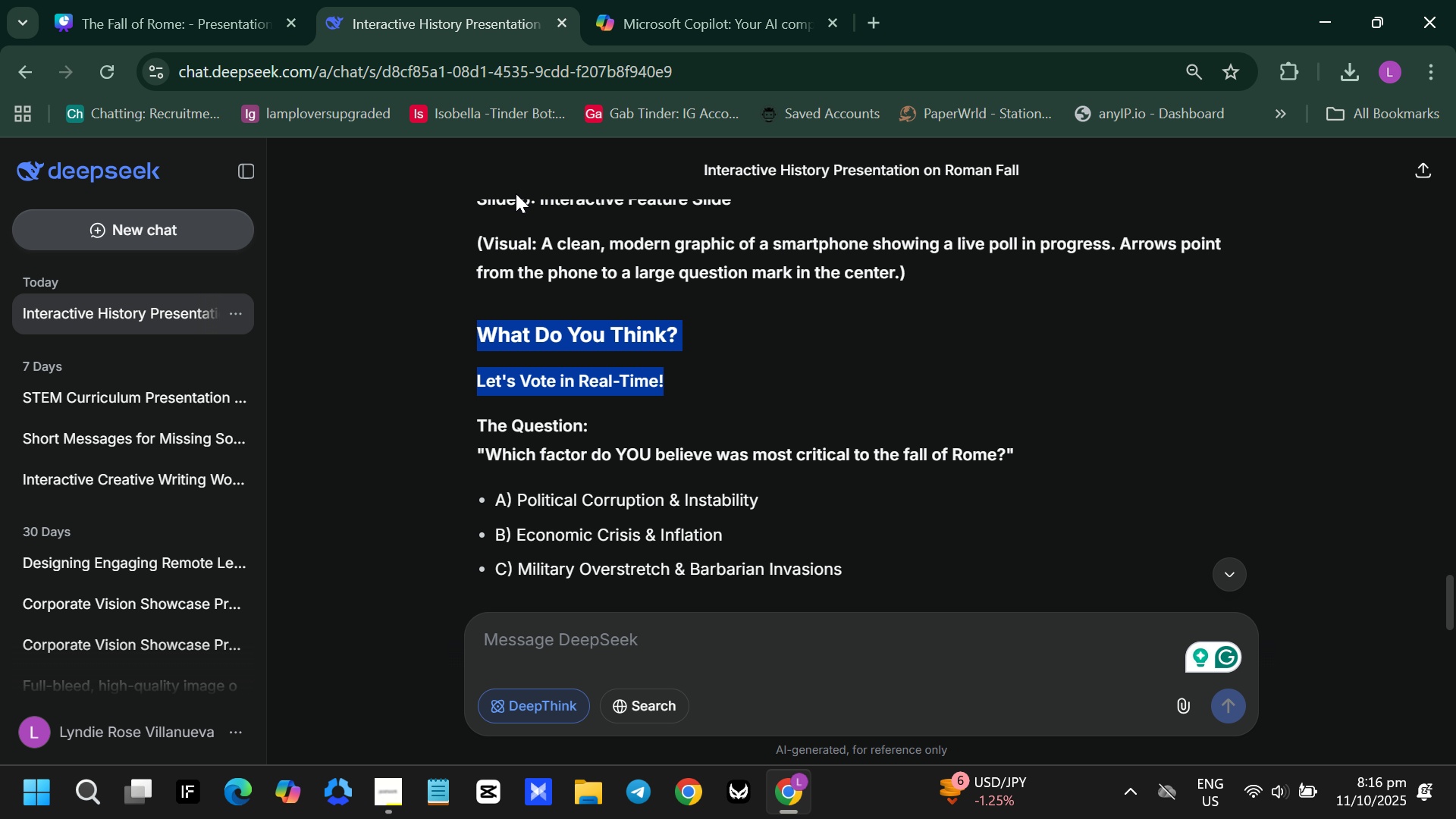 
left_click([532, 331])
 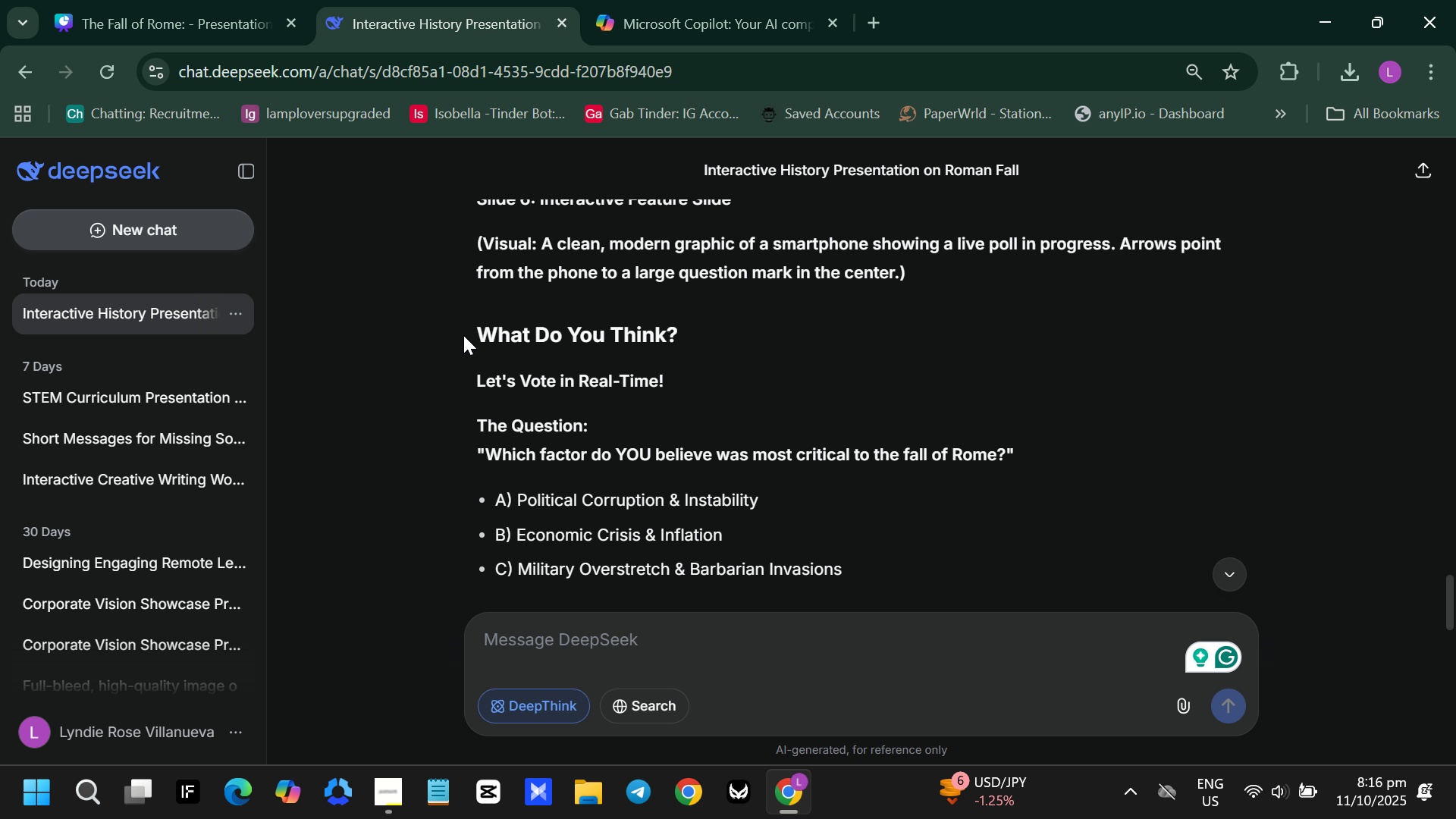 
left_click_drag(start_coordinate=[464, 336], to_coordinate=[728, 337])
 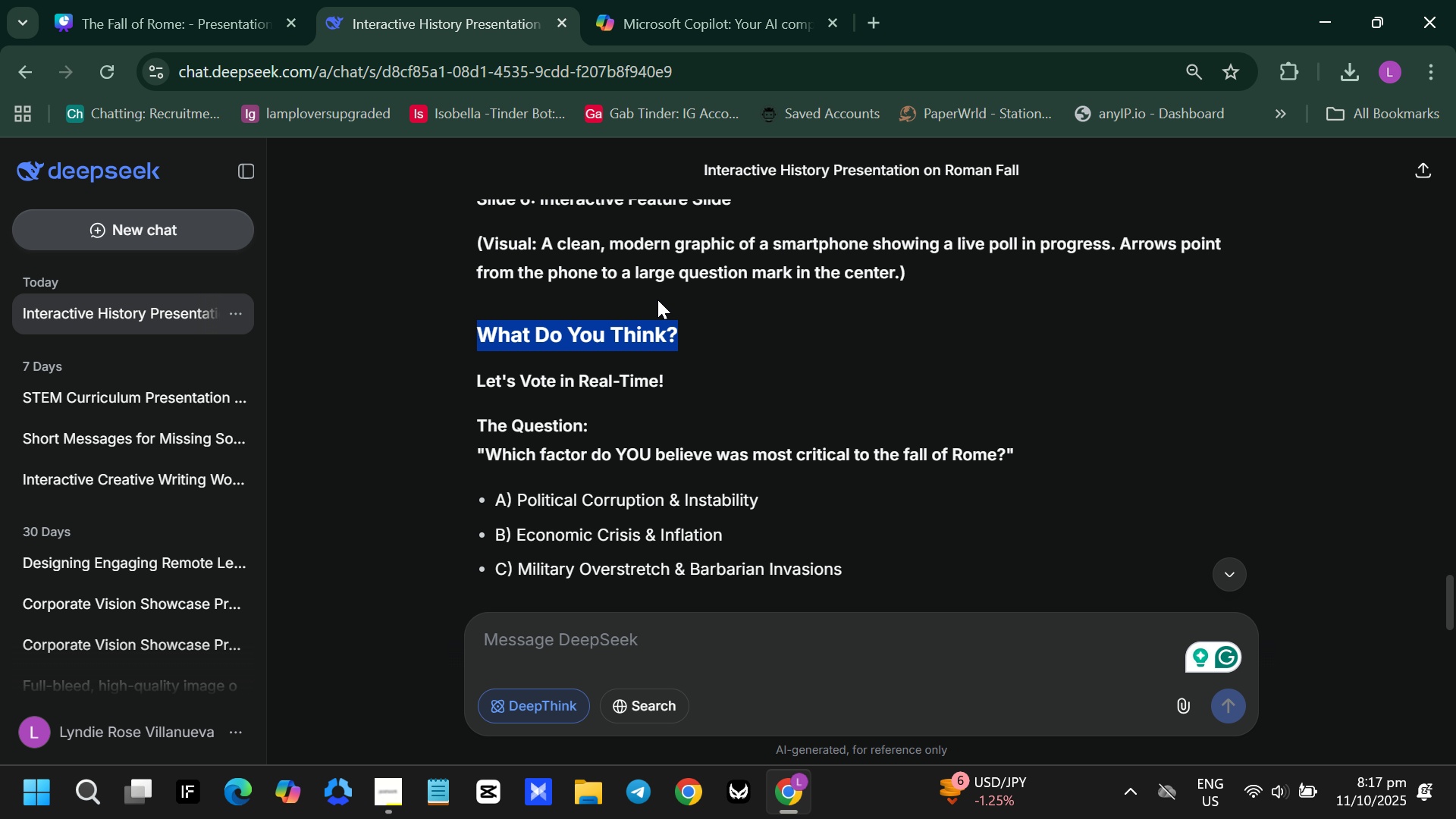 
key(Control+C)
 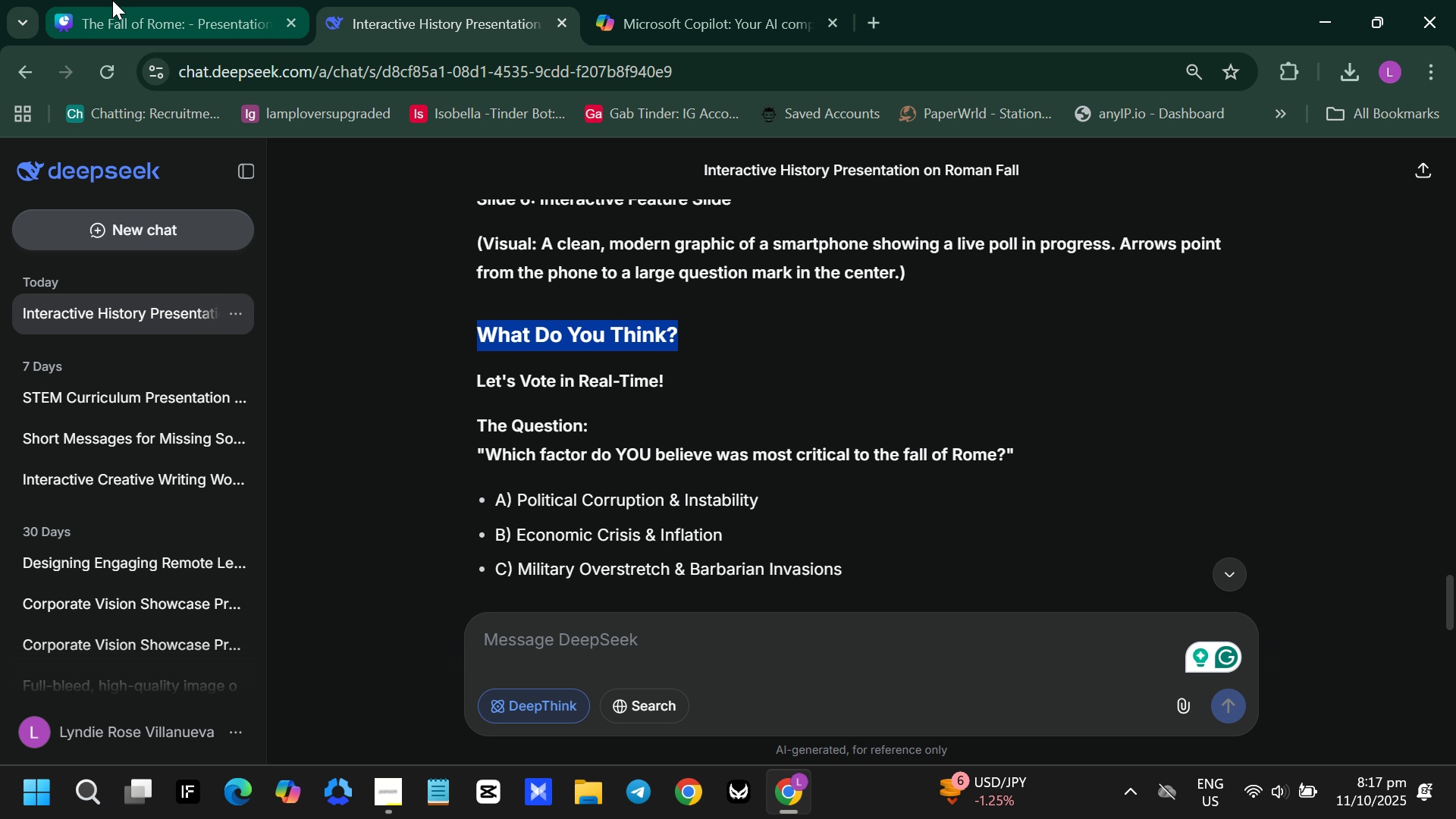 
left_click([112, 0])
 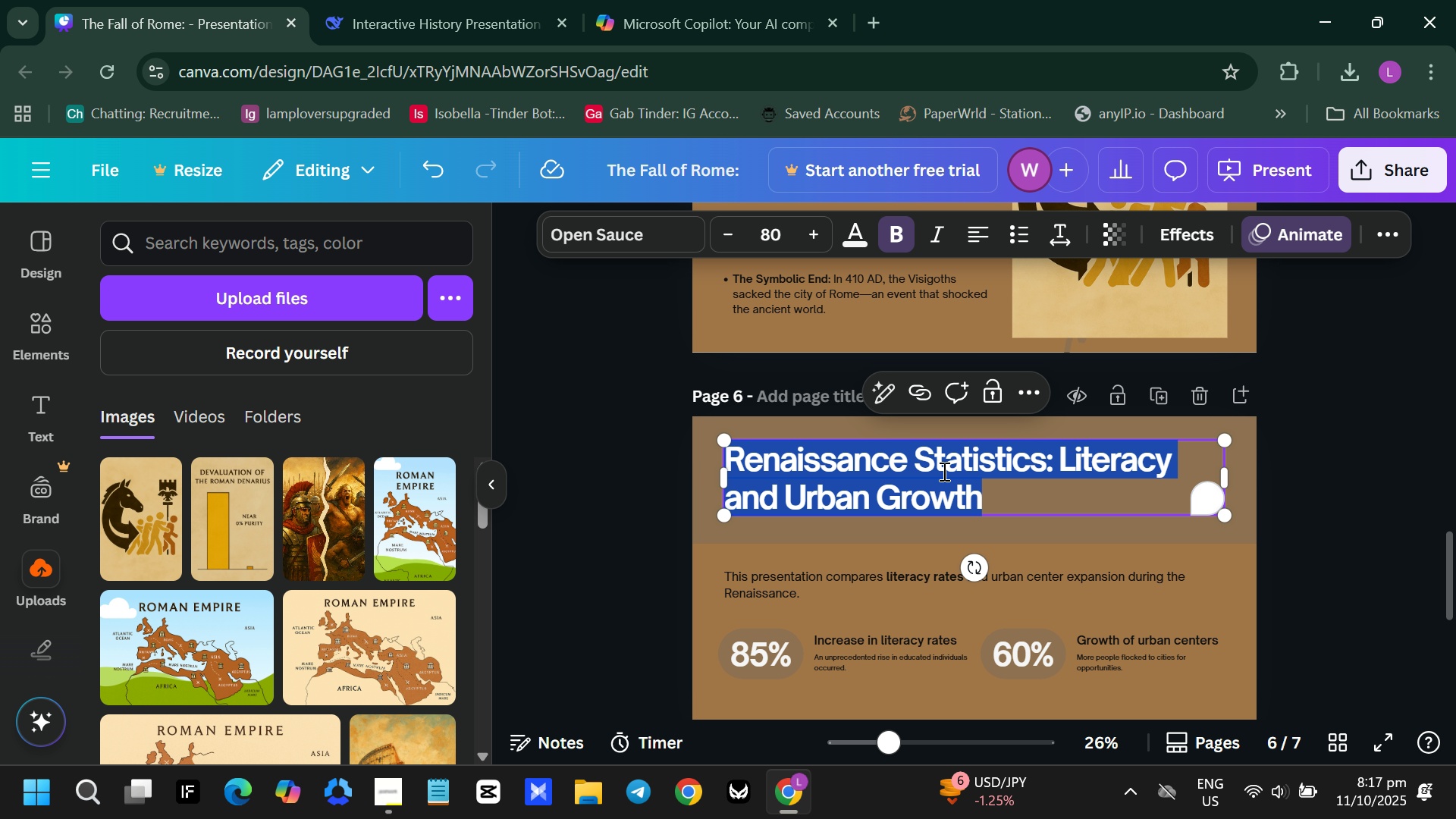 
double_click([943, 471])
 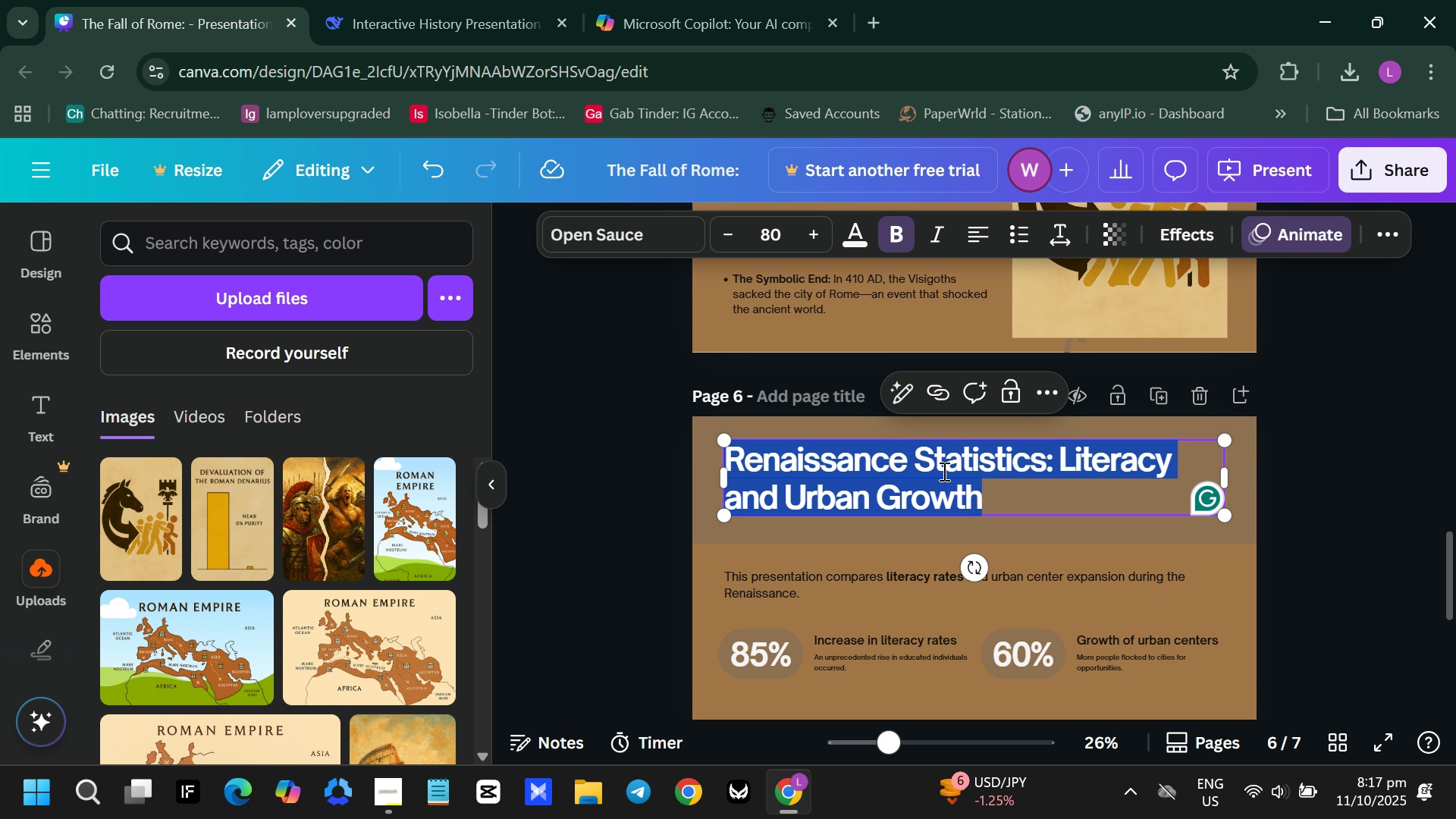 
key(Control+ControlLeft)
 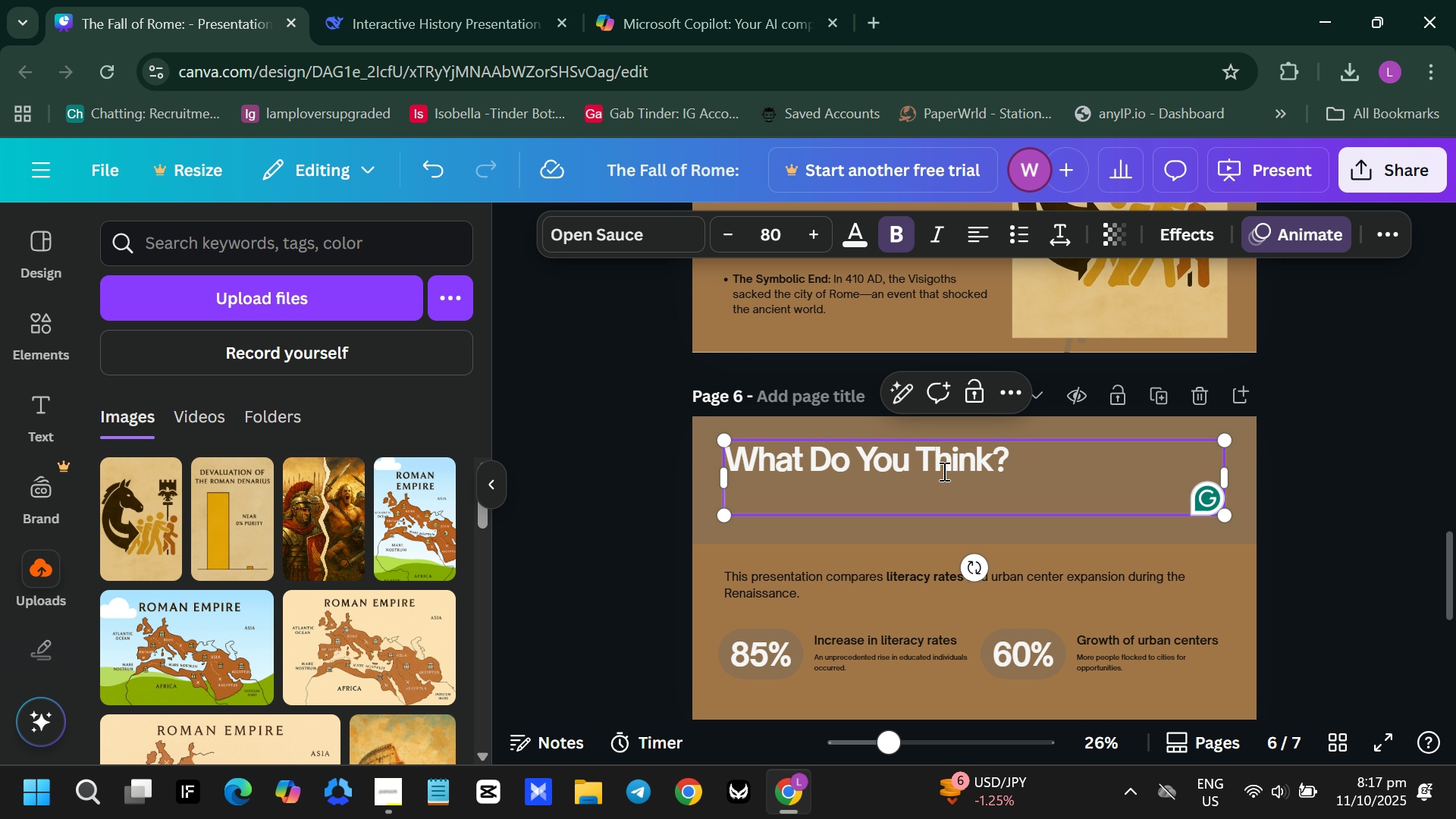 
key(Control+V)
 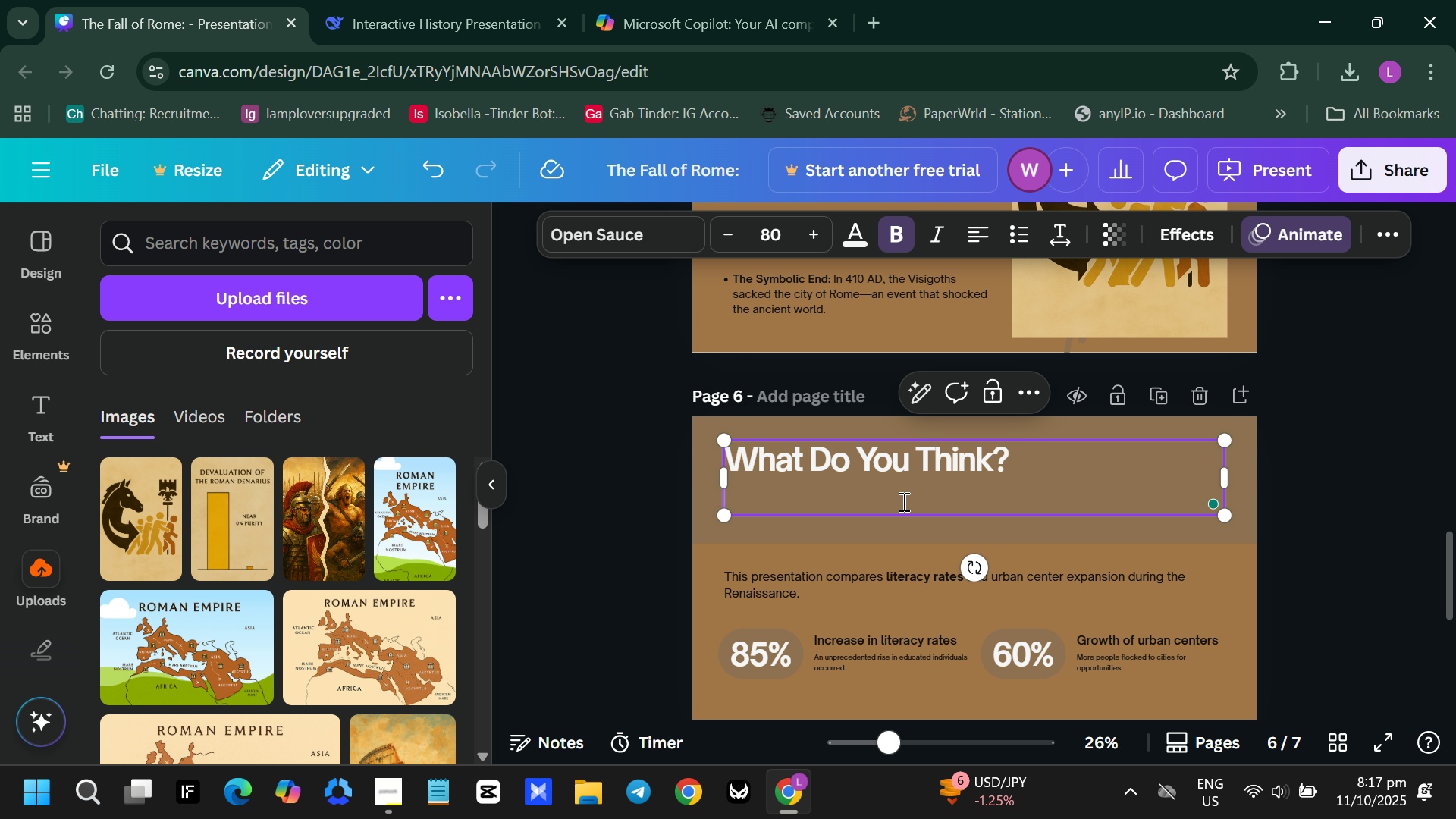 
left_click([899, 501])
 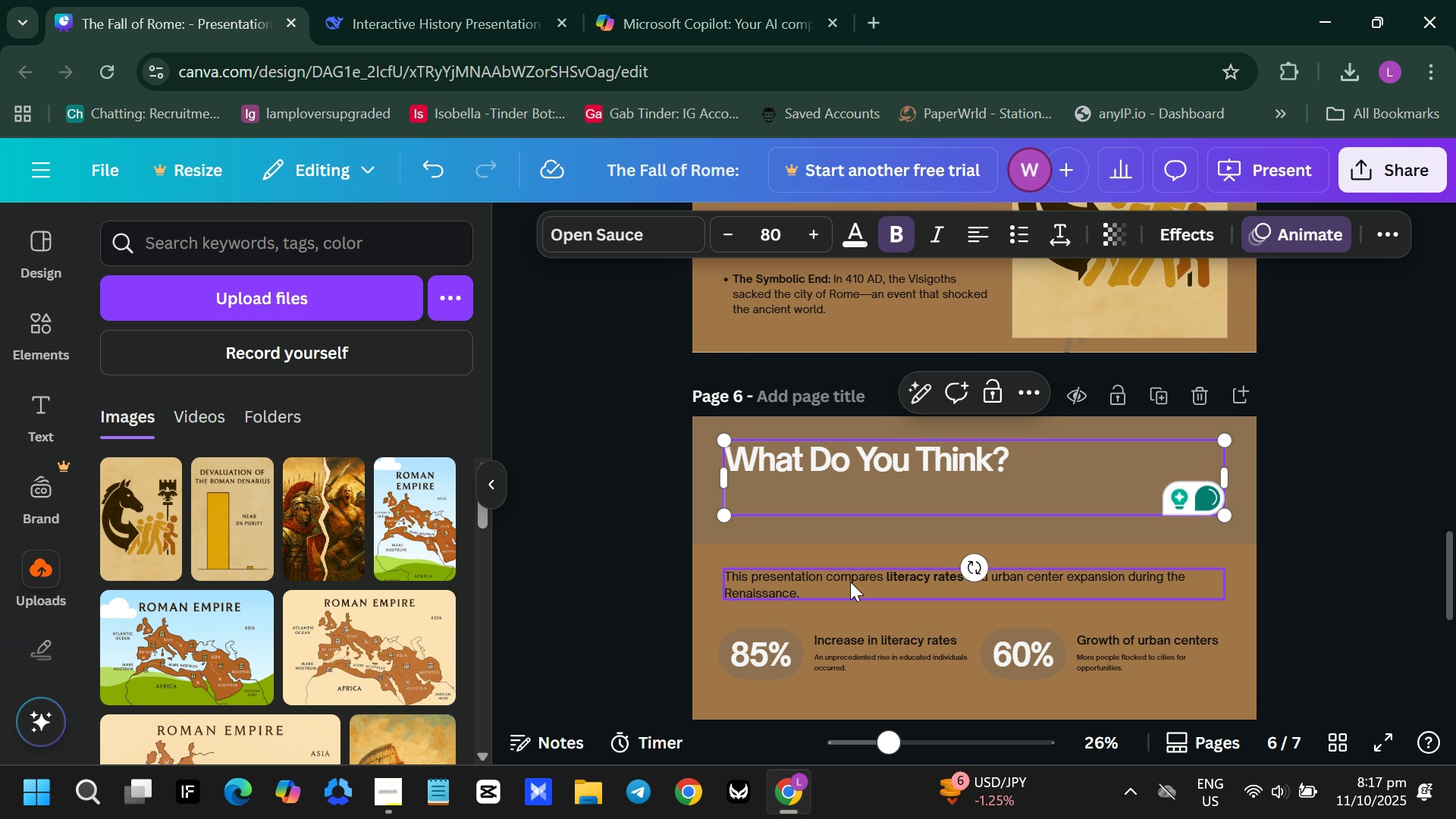 
left_click([850, 582])
 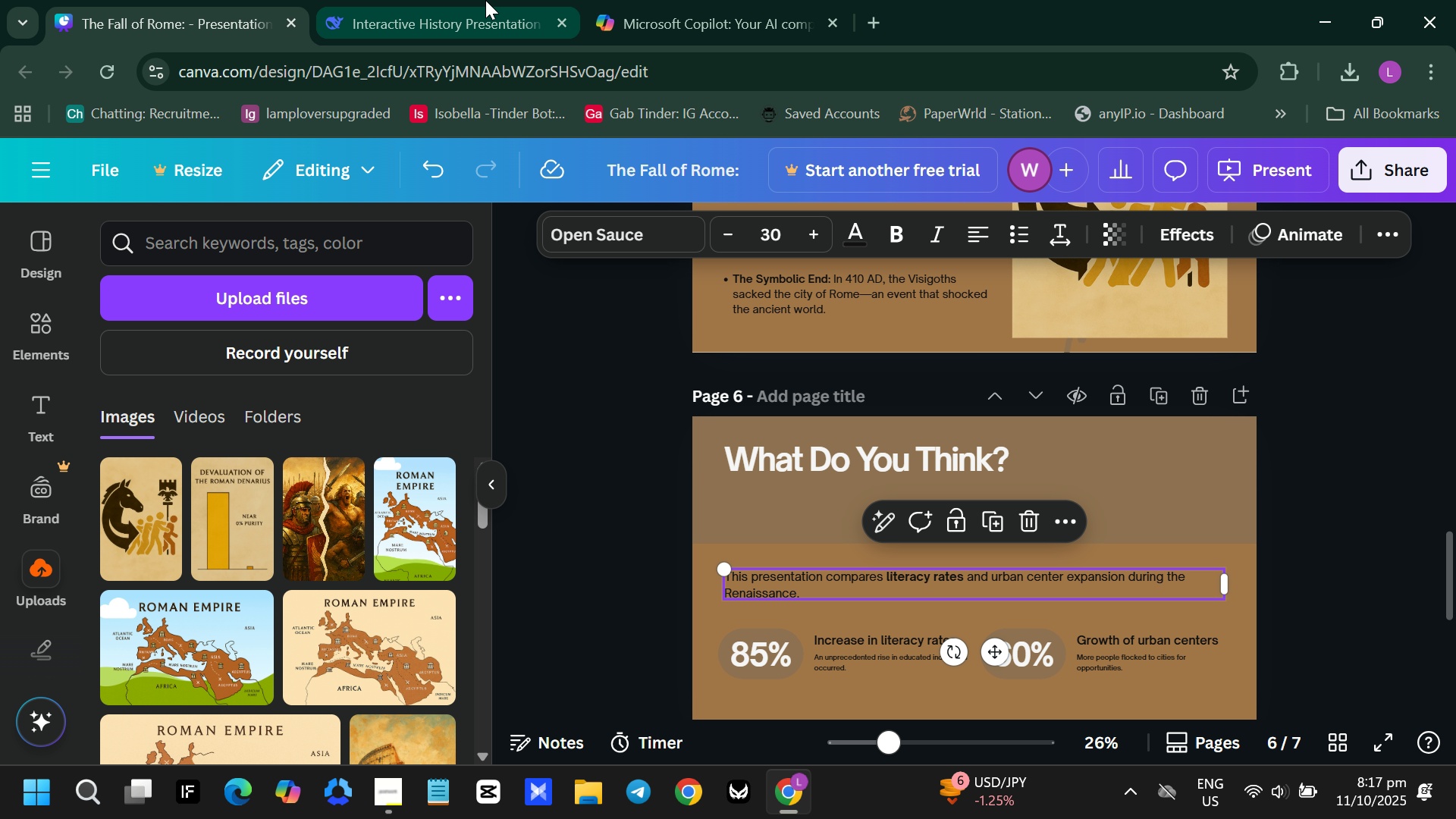 
mouse_move([450, -2])
 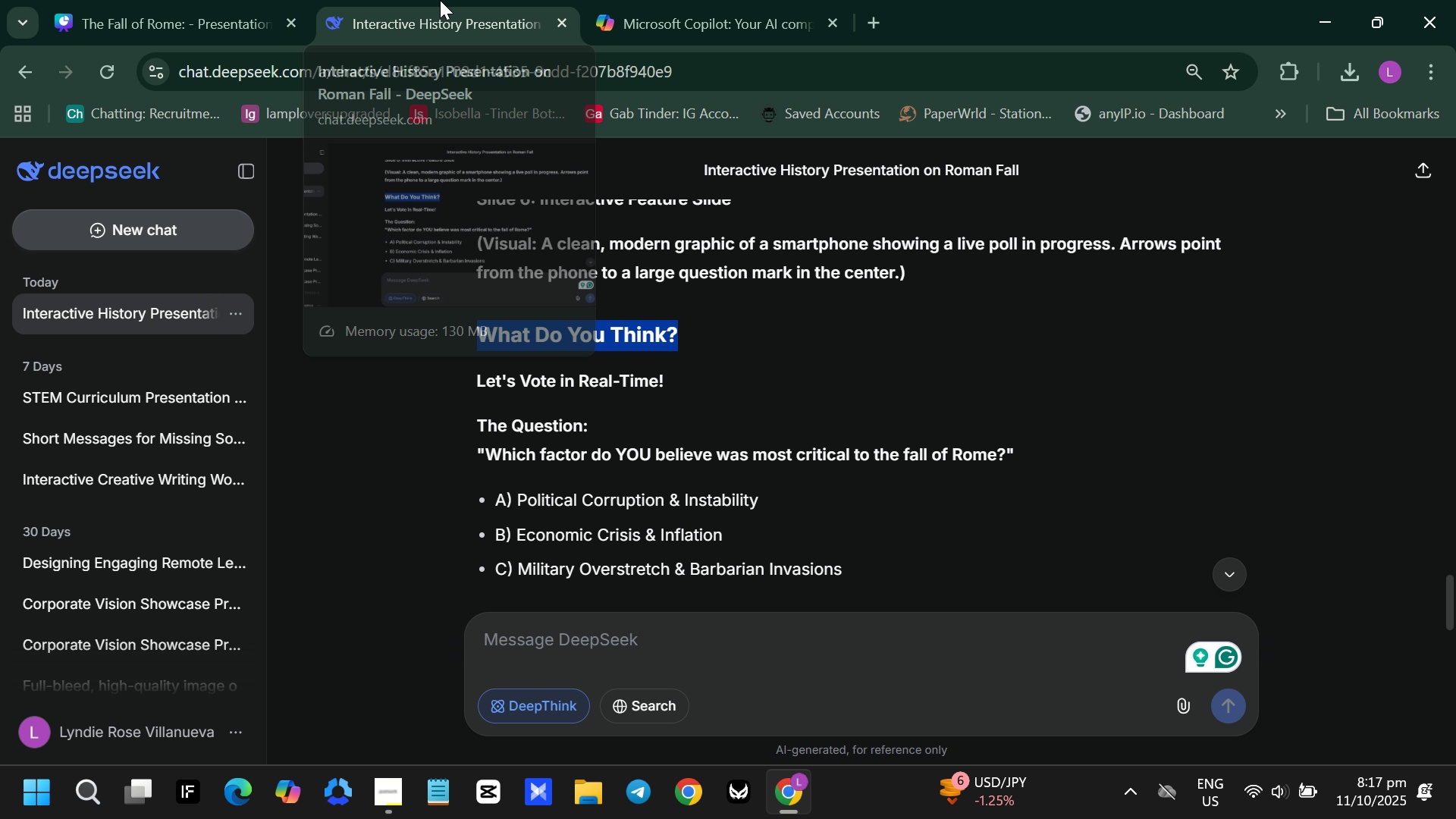 
left_click([440, 0])
 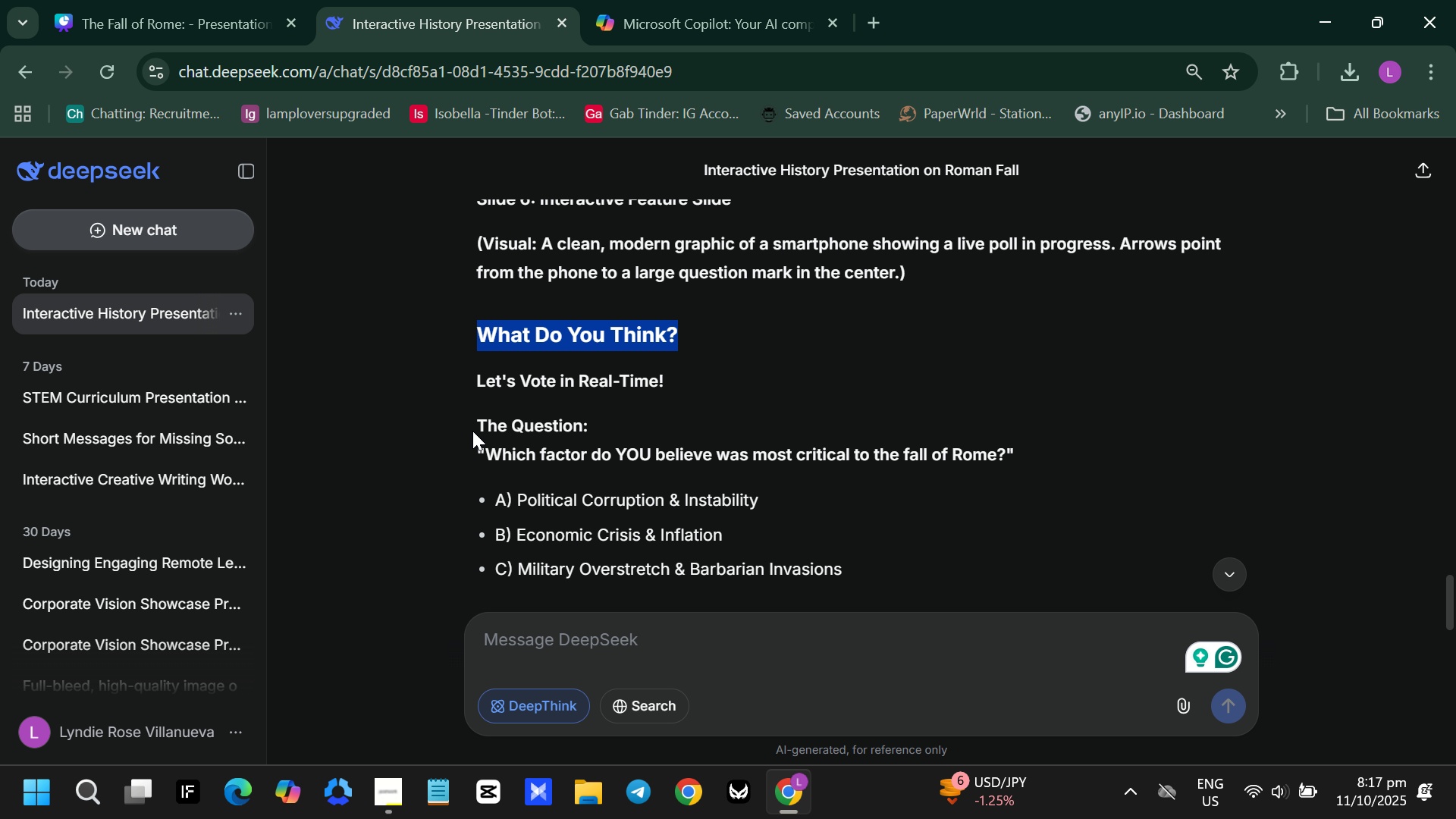 
left_click_drag(start_coordinate=[471, 446], to_coordinate=[934, 570])
 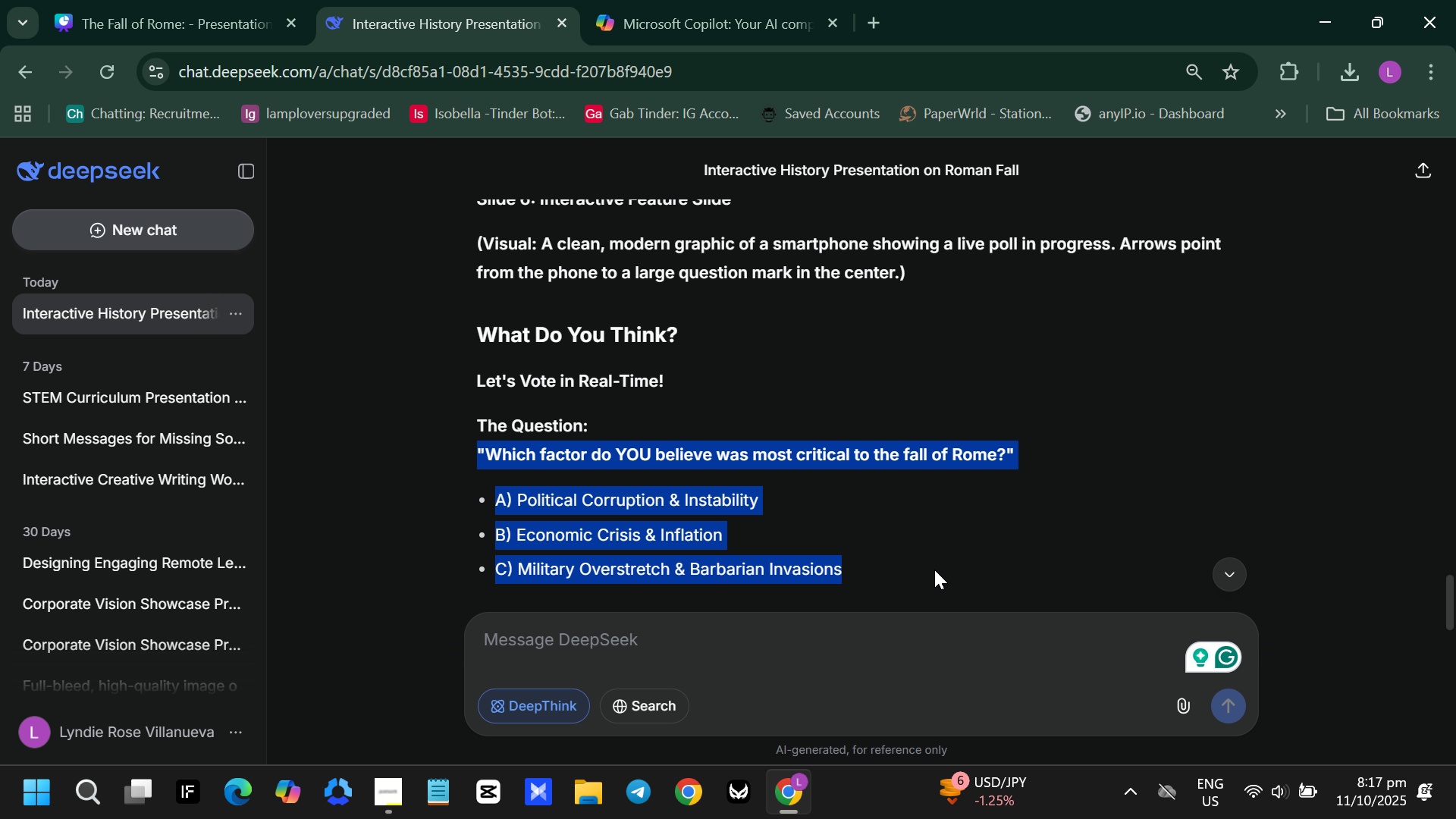 
key(Control+C)
 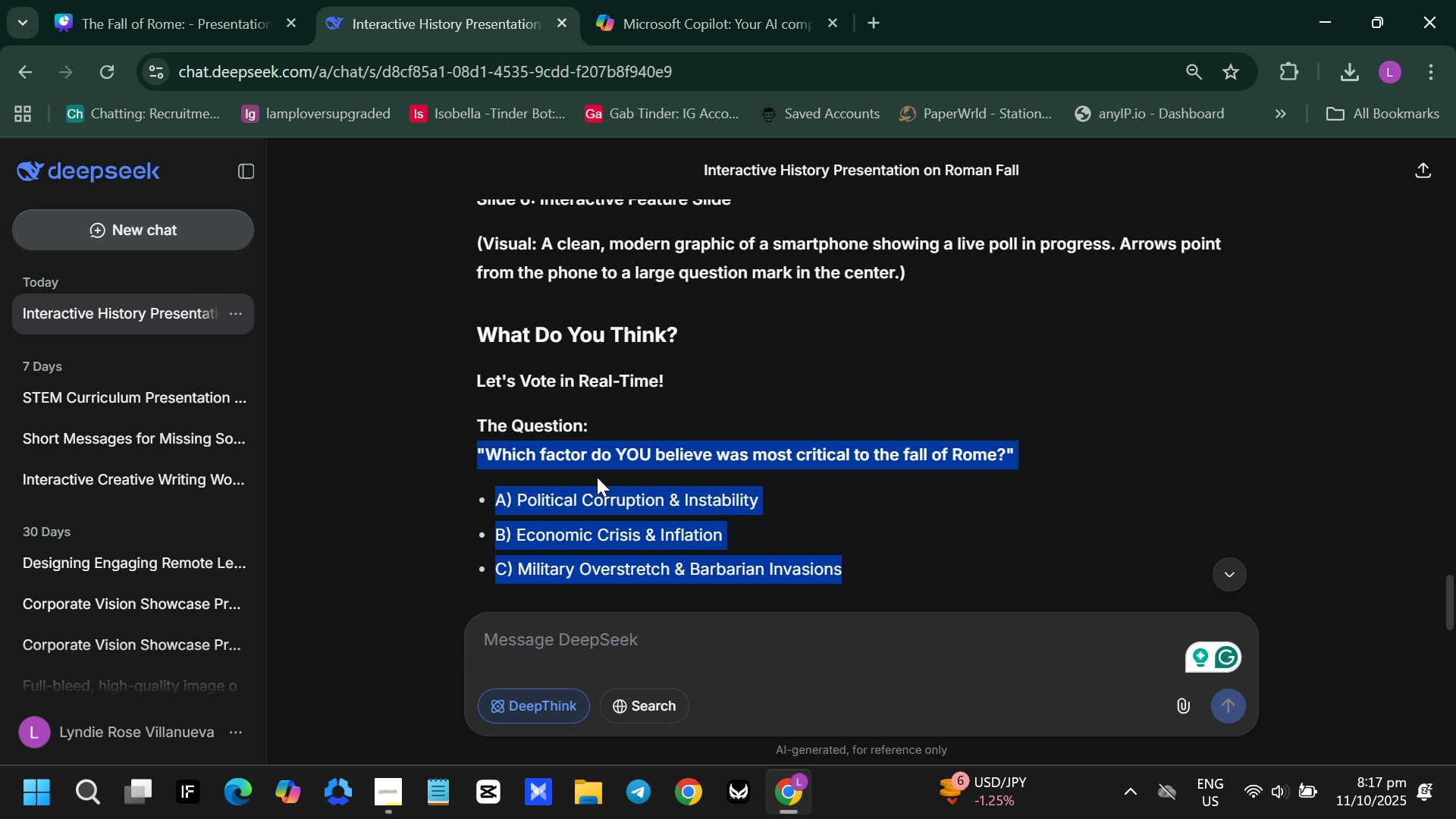 
left_click([597, 477])
 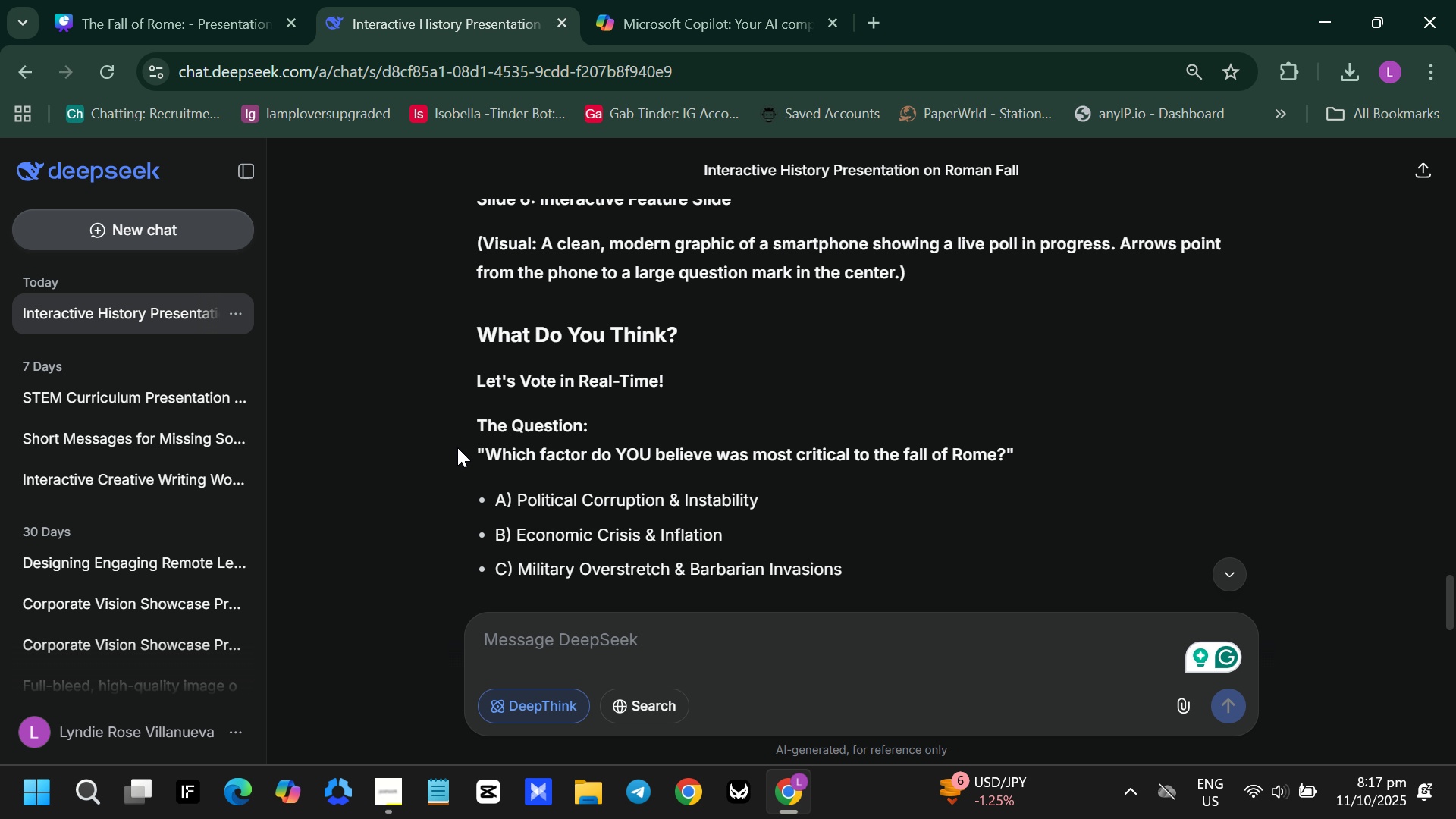 
left_click_drag(start_coordinate=[457, 447], to_coordinate=[1117, 453])
 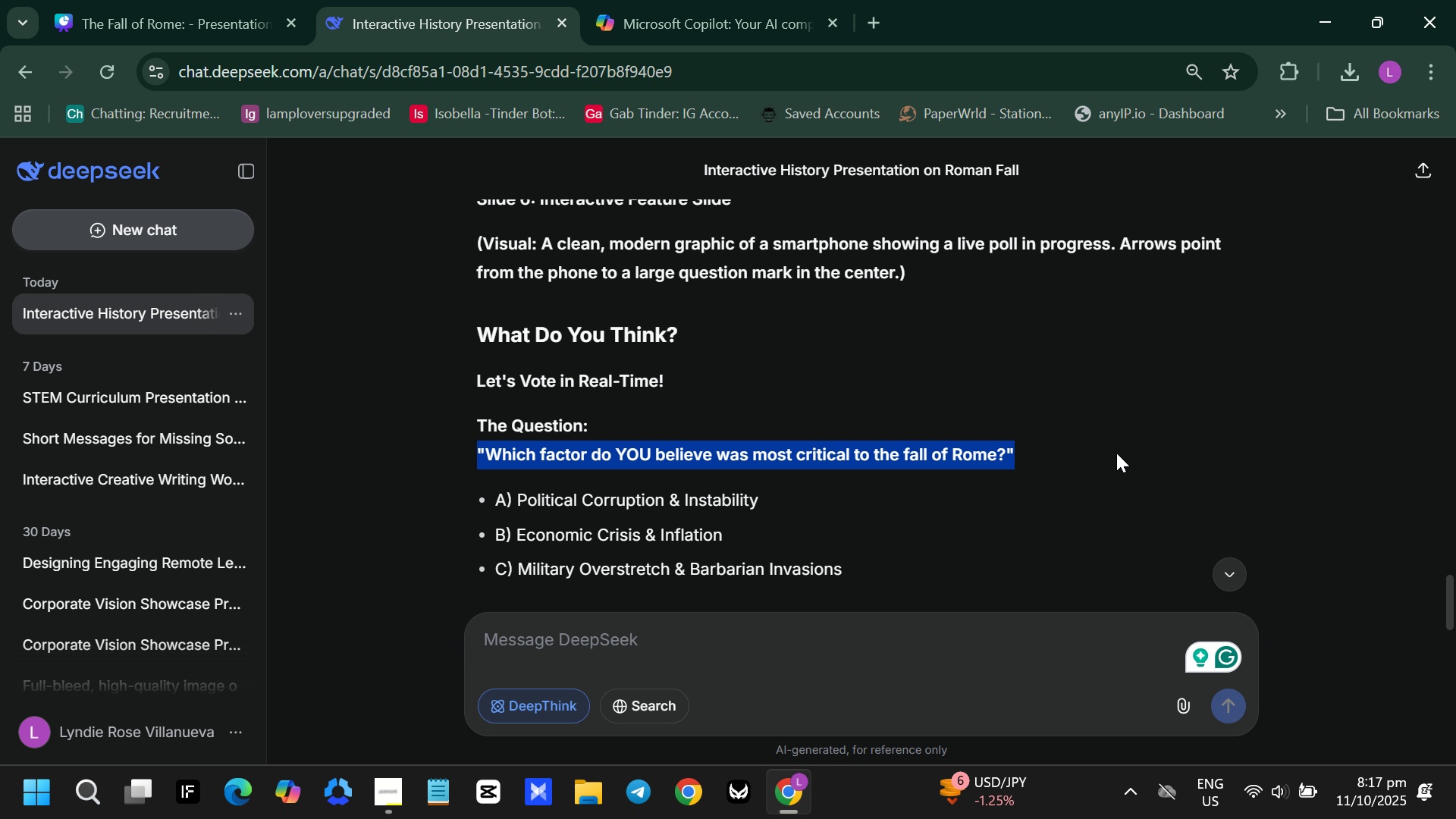 
key(Control+ControlLeft)
 